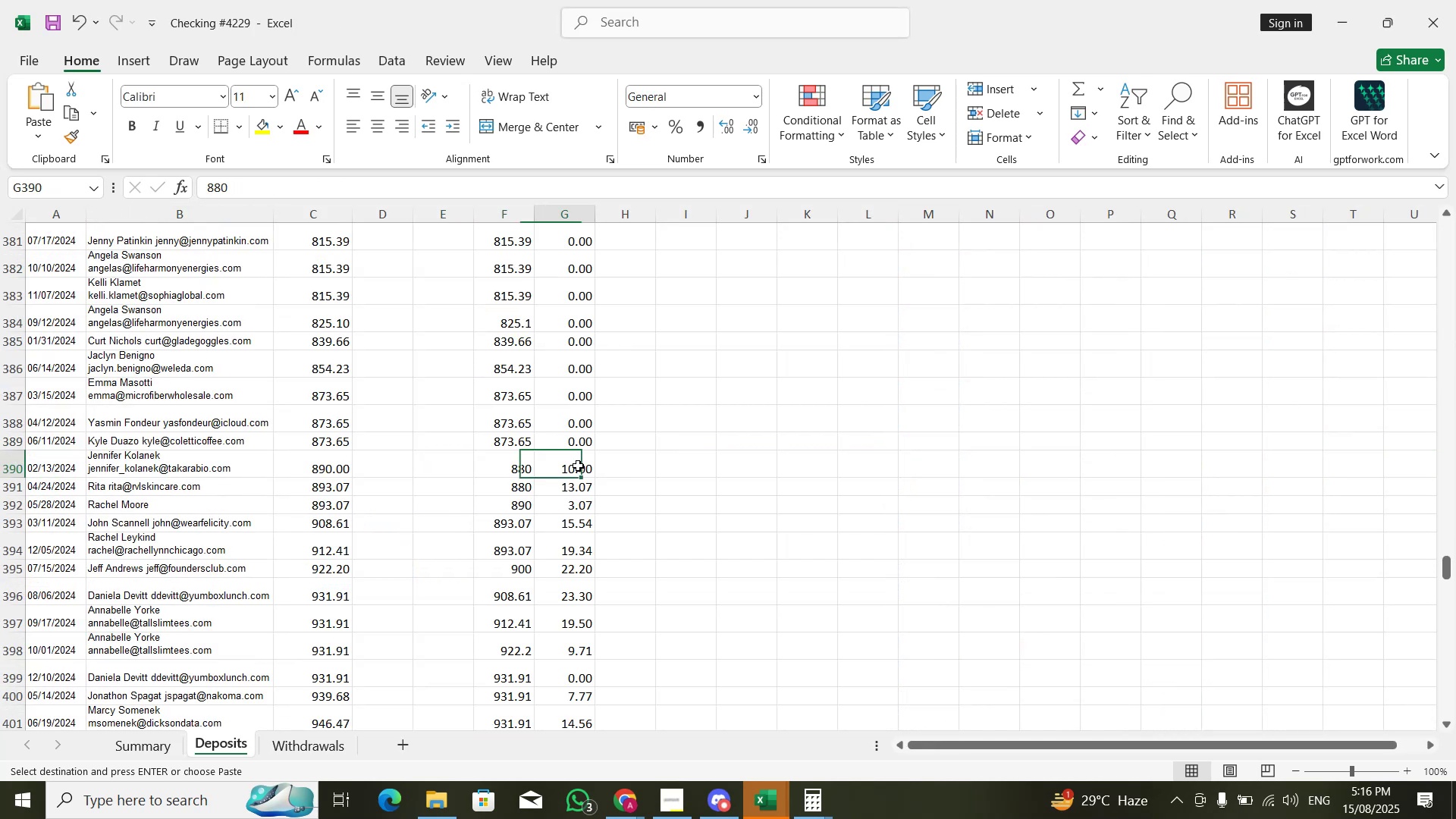 
key(ArrowRight)
 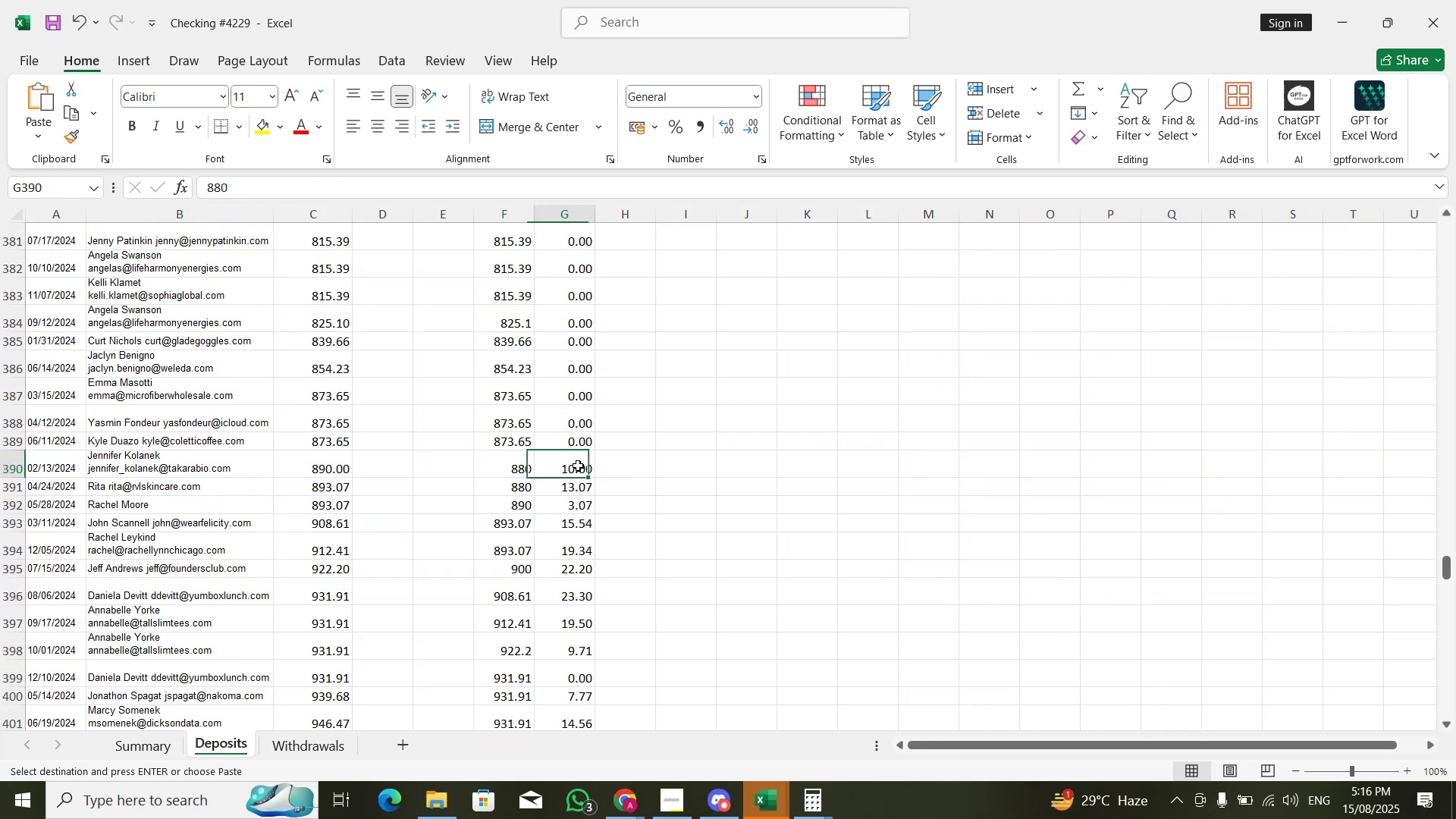 
key(Control+ControlLeft)
 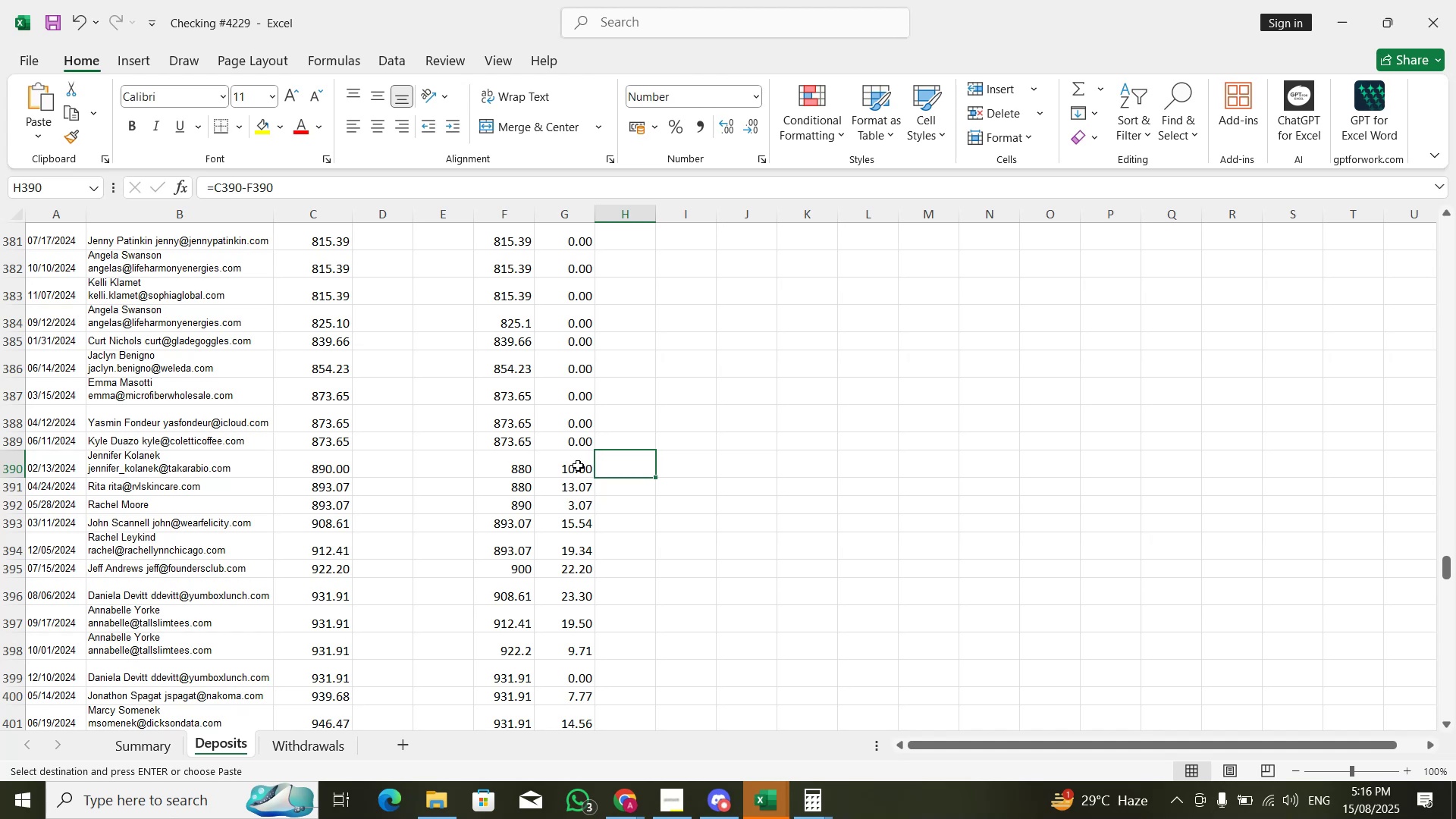 
hold_key(key=ArrowUp, duration=0.7)
 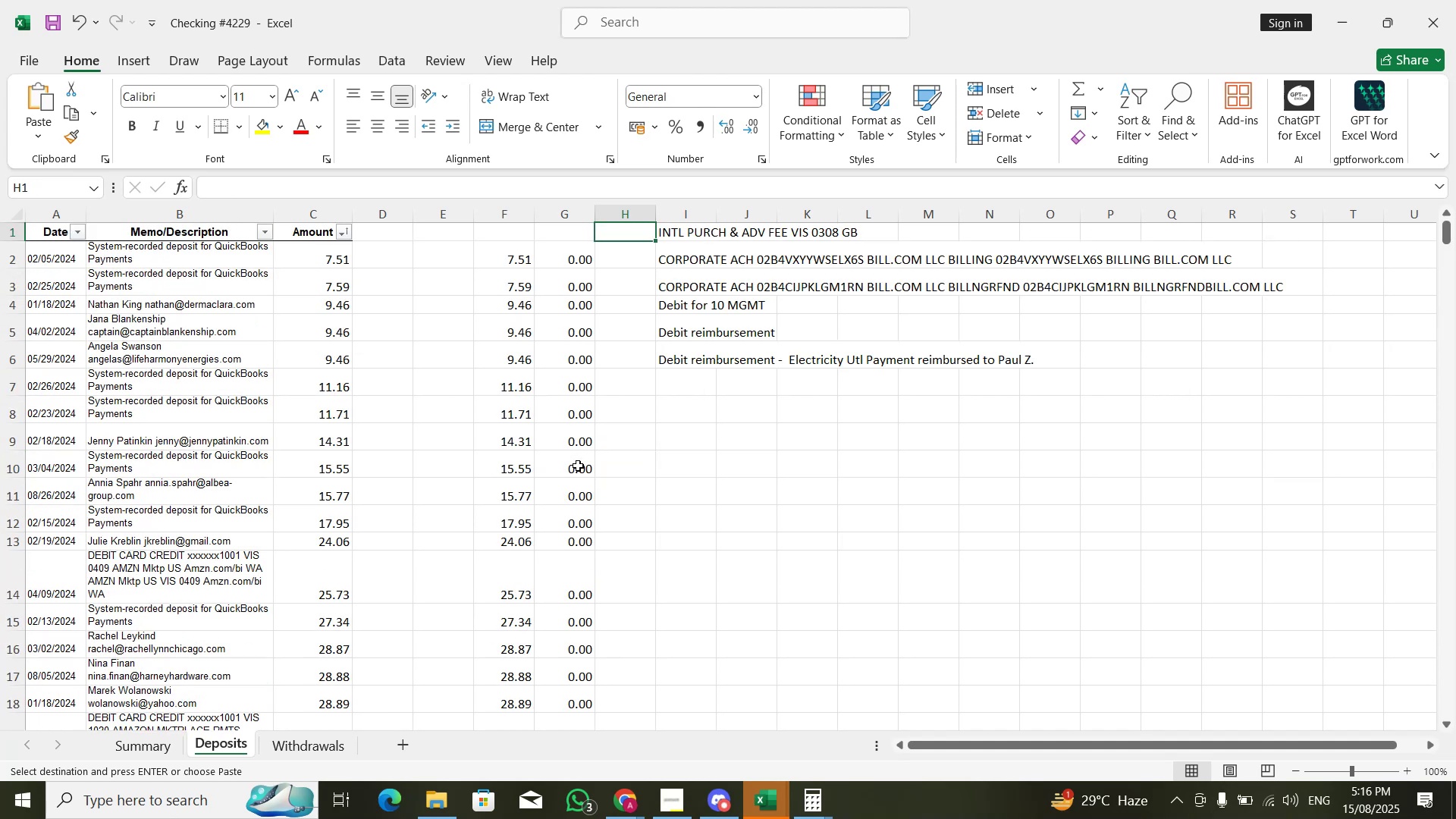 
hold_key(key=ArrowDown, duration=0.6)
 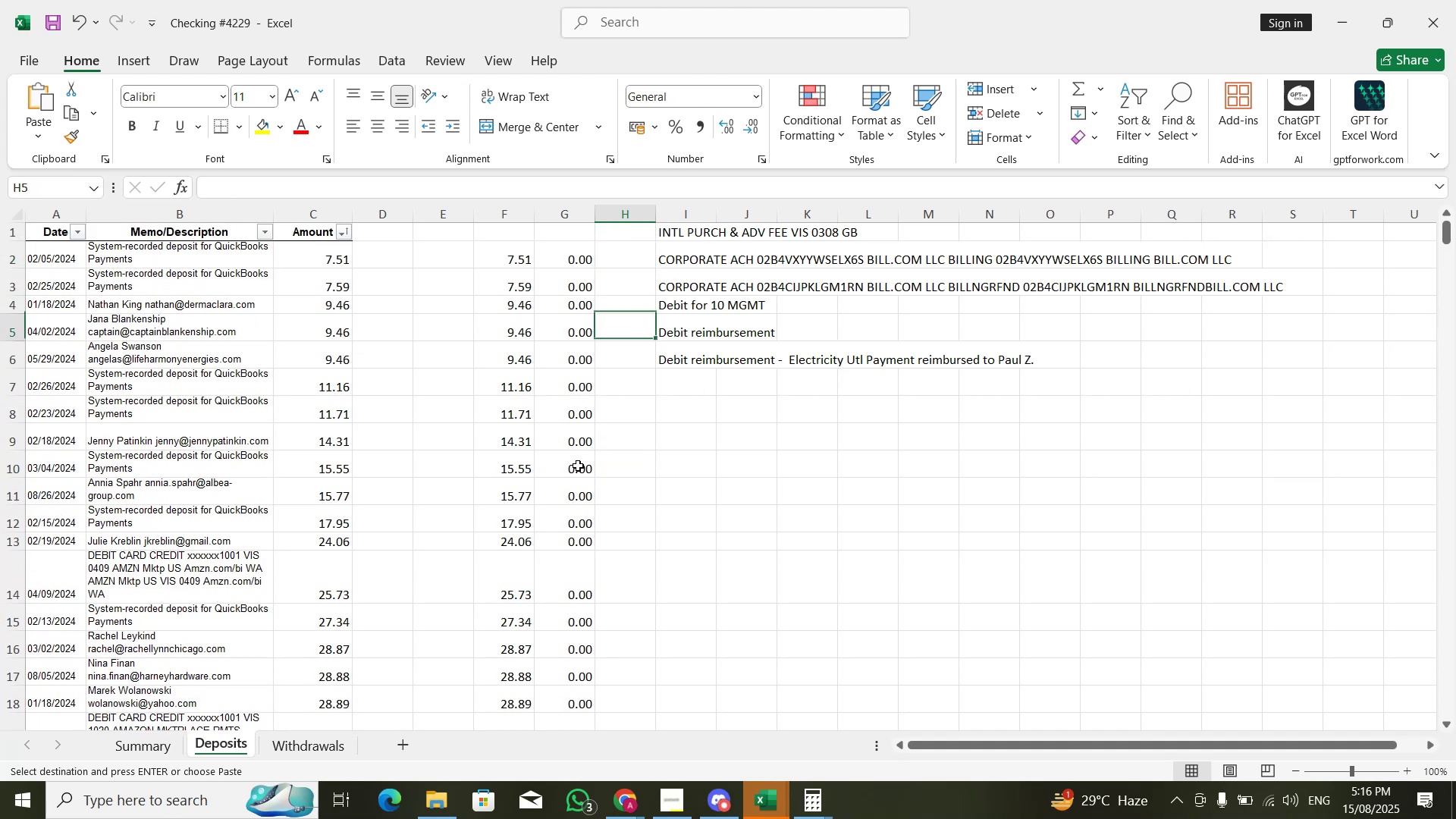 
key(ArrowRight)
 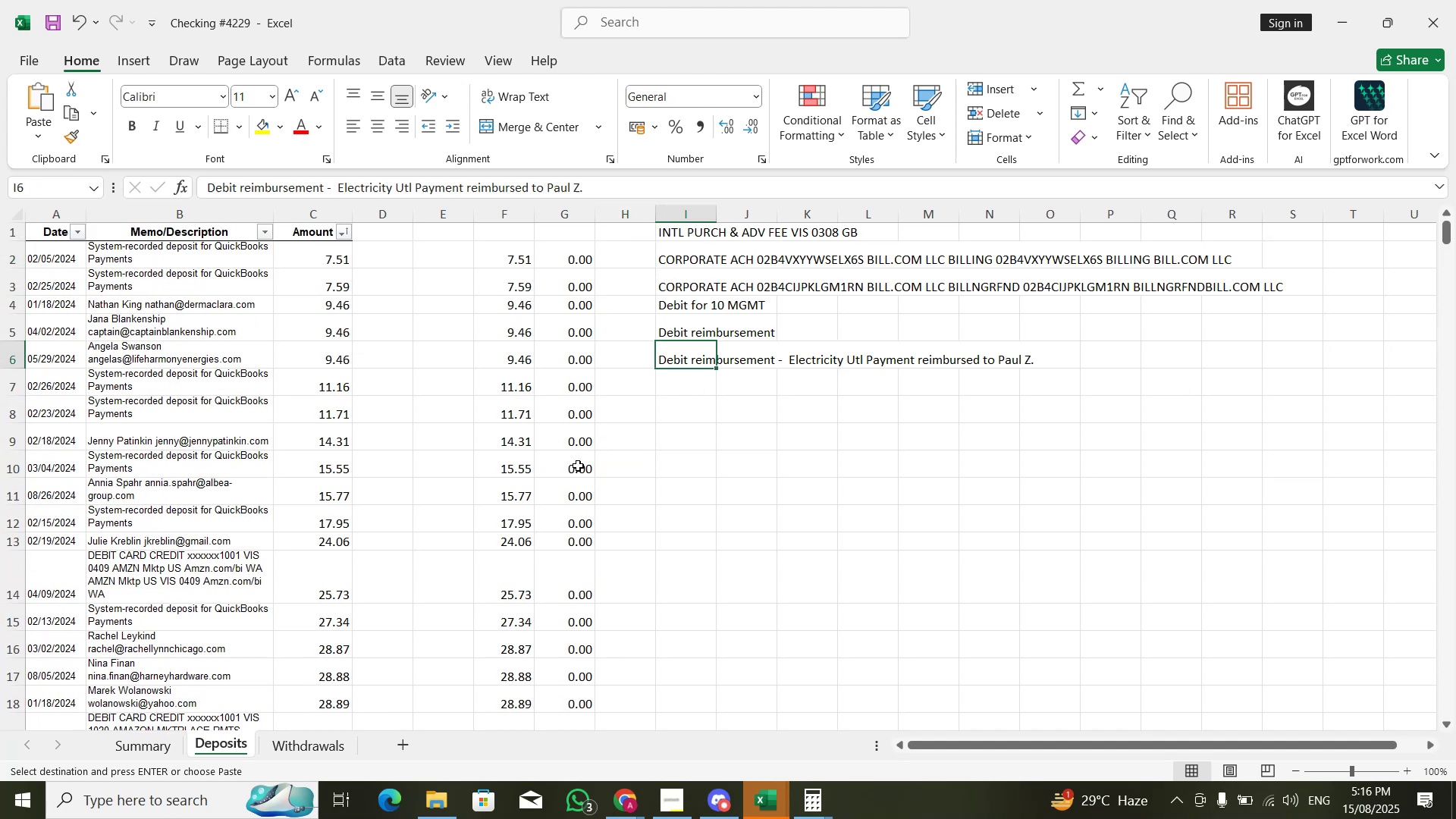 
key(ArrowDown)
 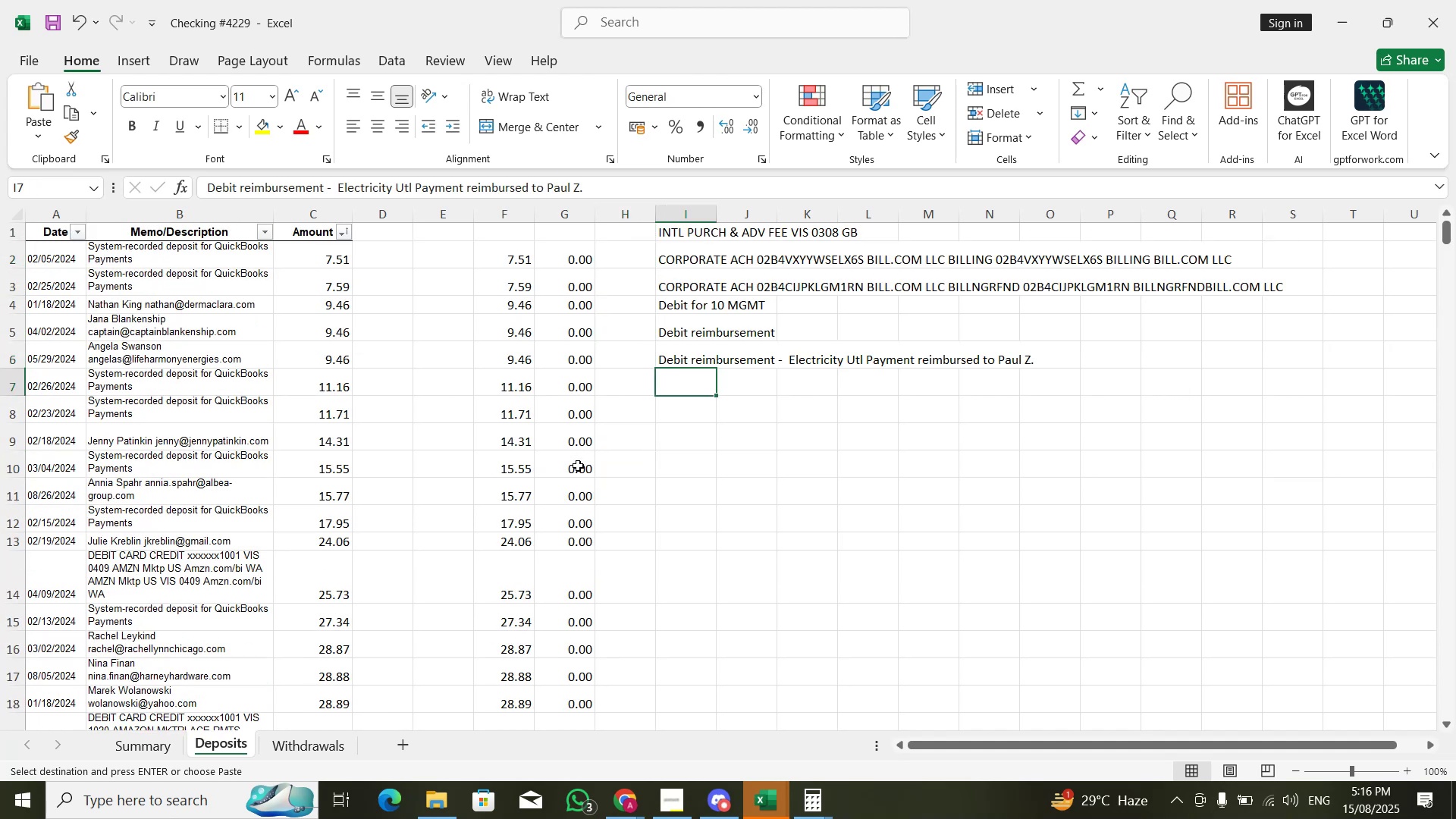 
key(Control+V)
 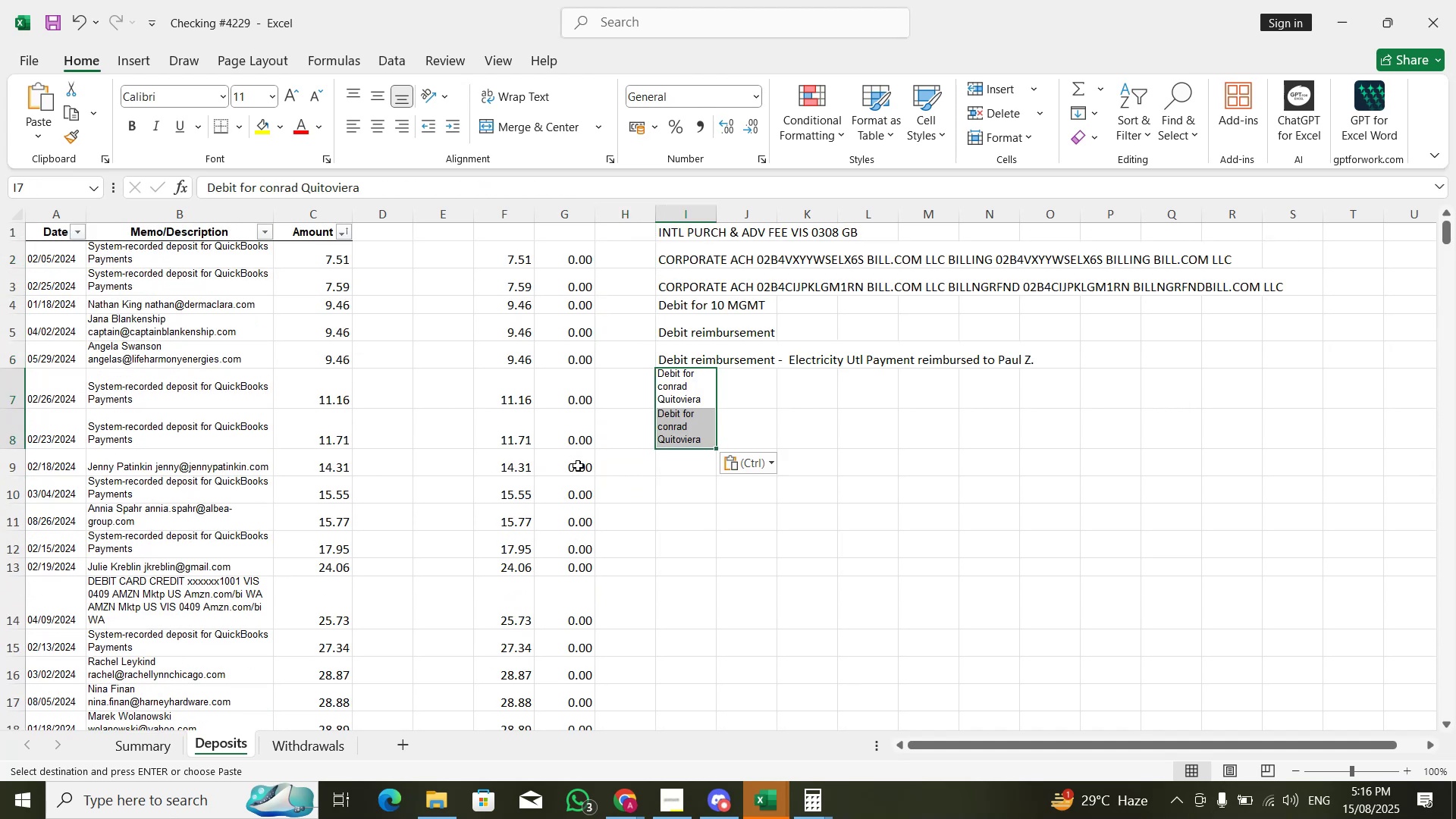 
key(Control+ControlLeft)
 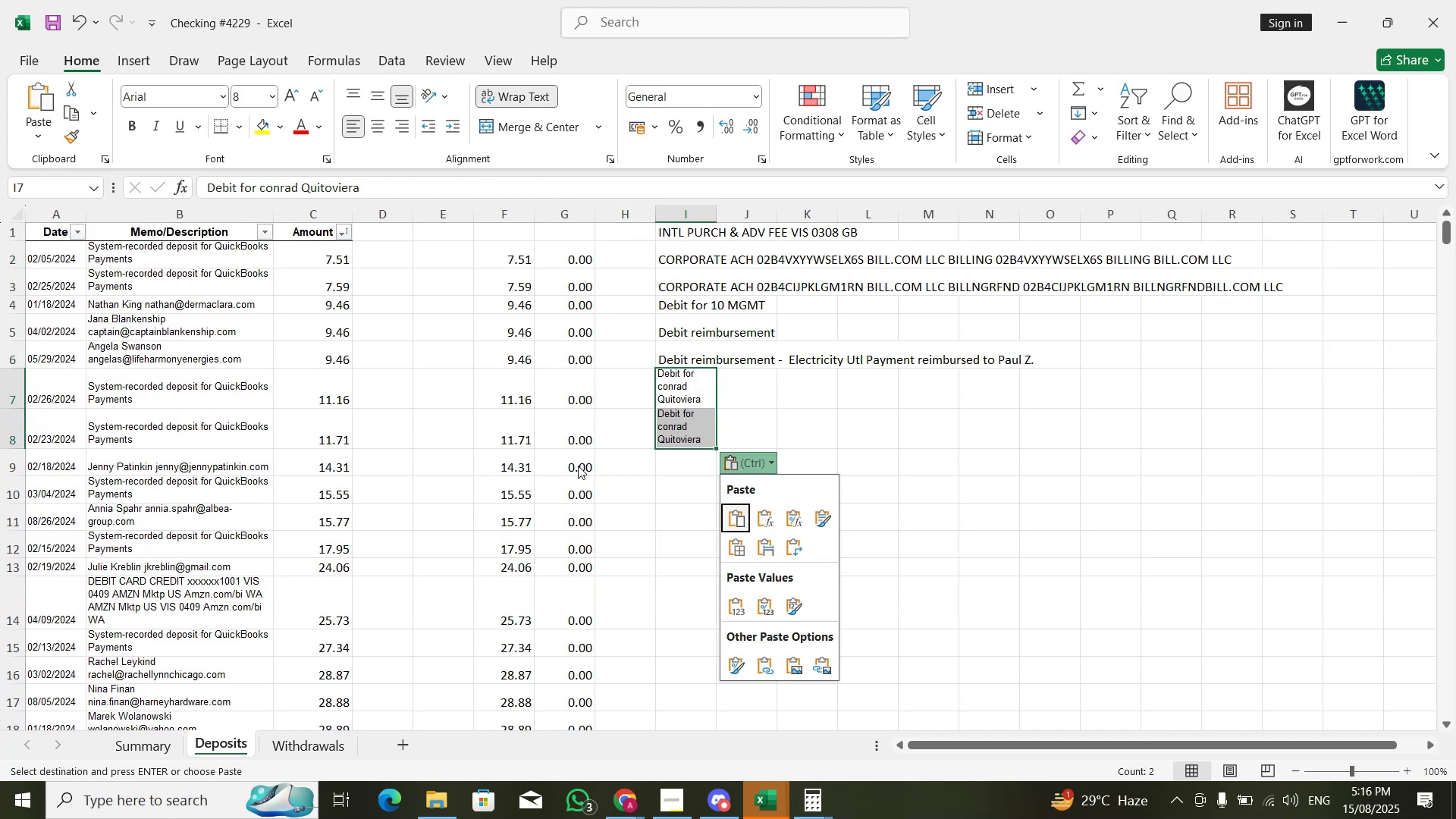 
key(ArrowDown)
 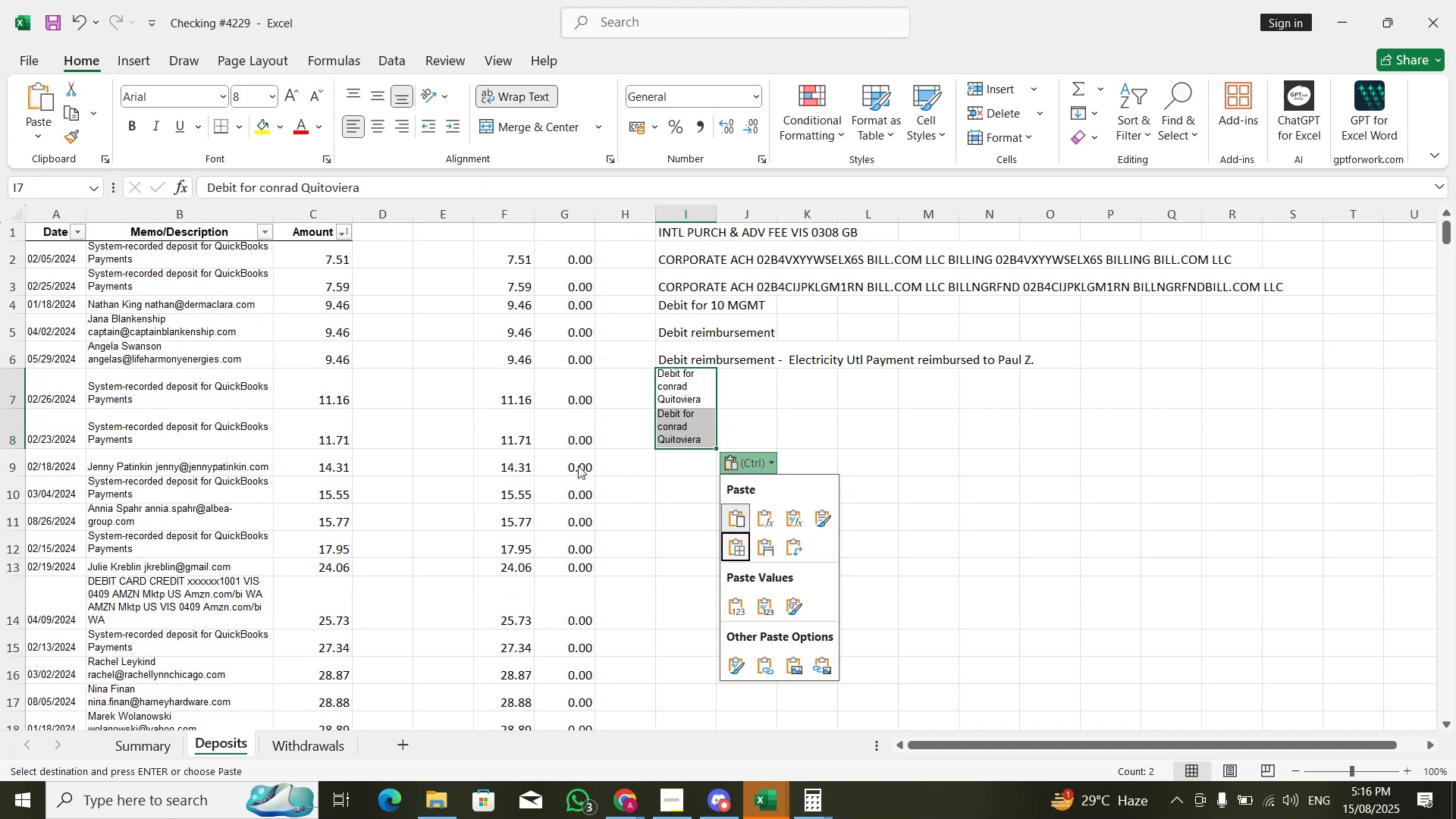 
key(ArrowDown)
 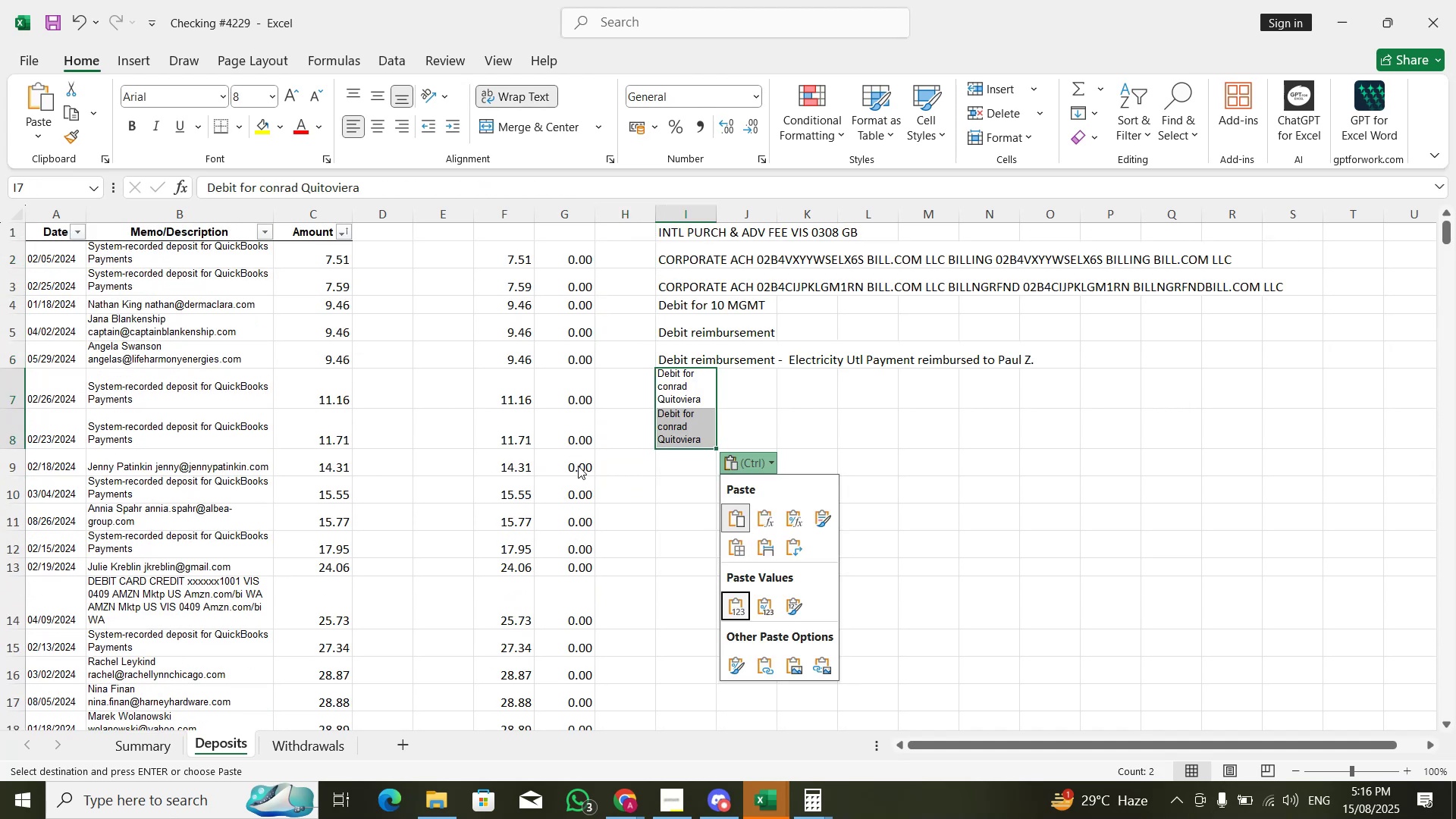 
key(Enter)
 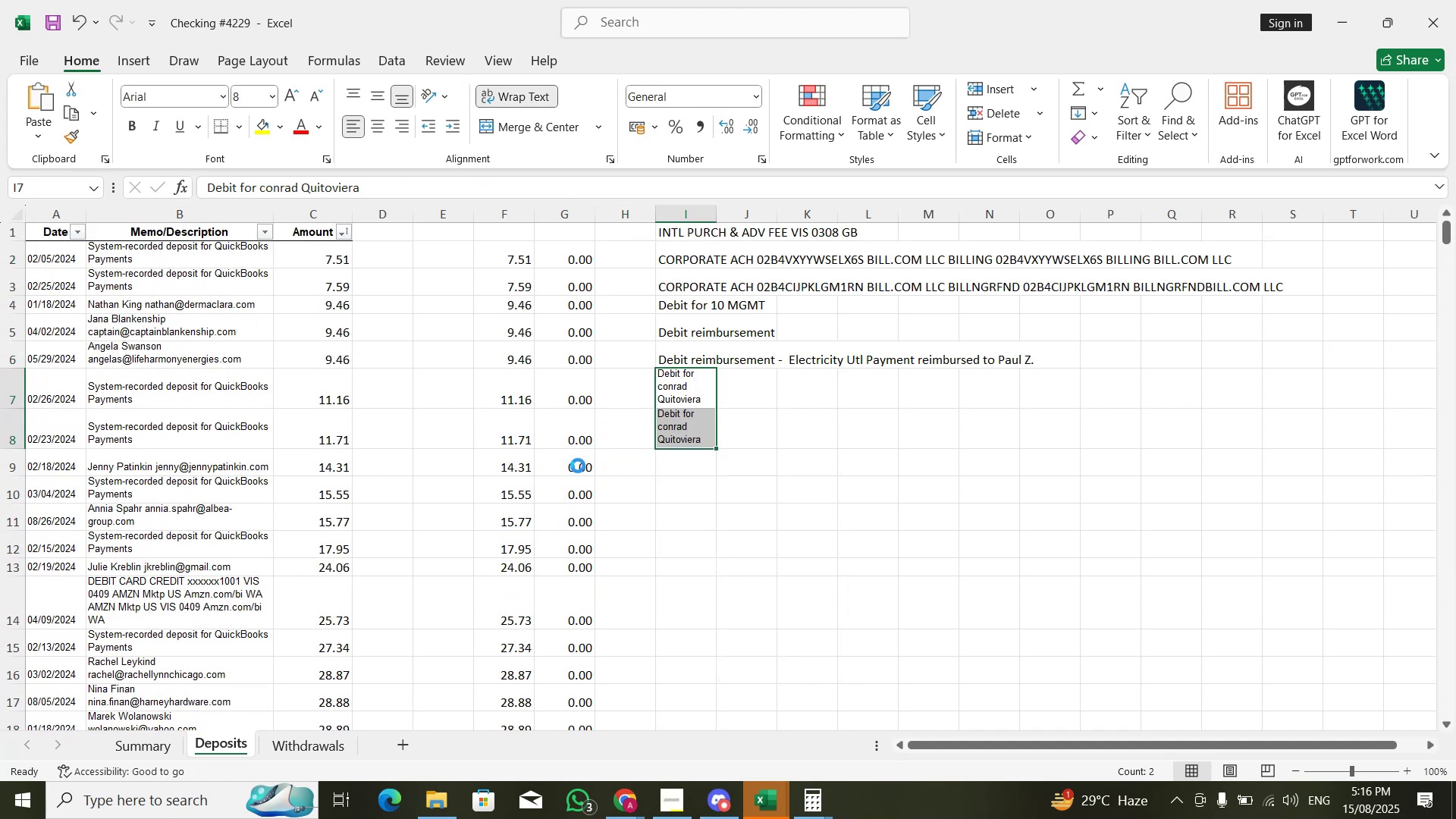 
key(ArrowLeft)
 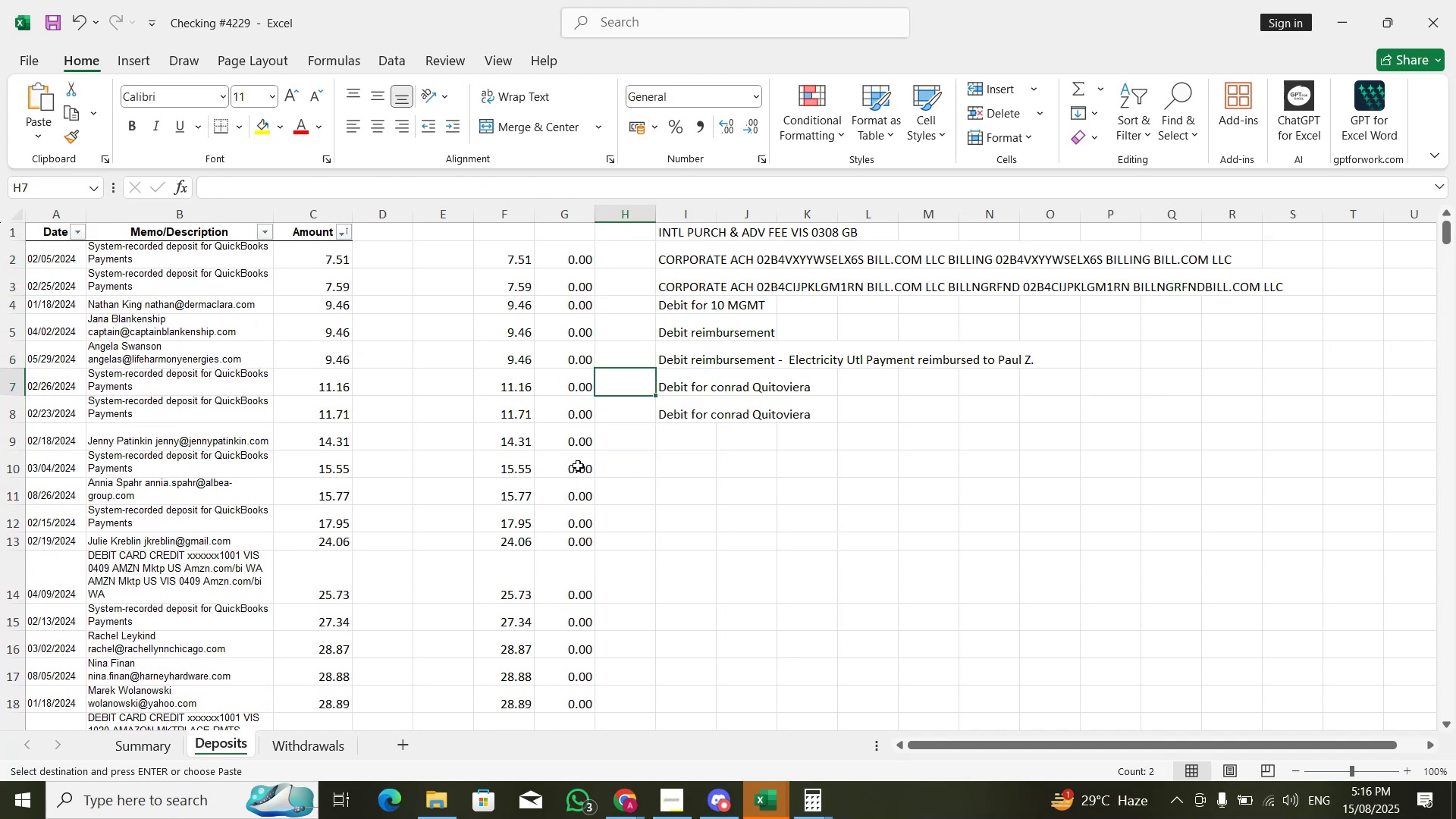 
key(ArrowLeft)
 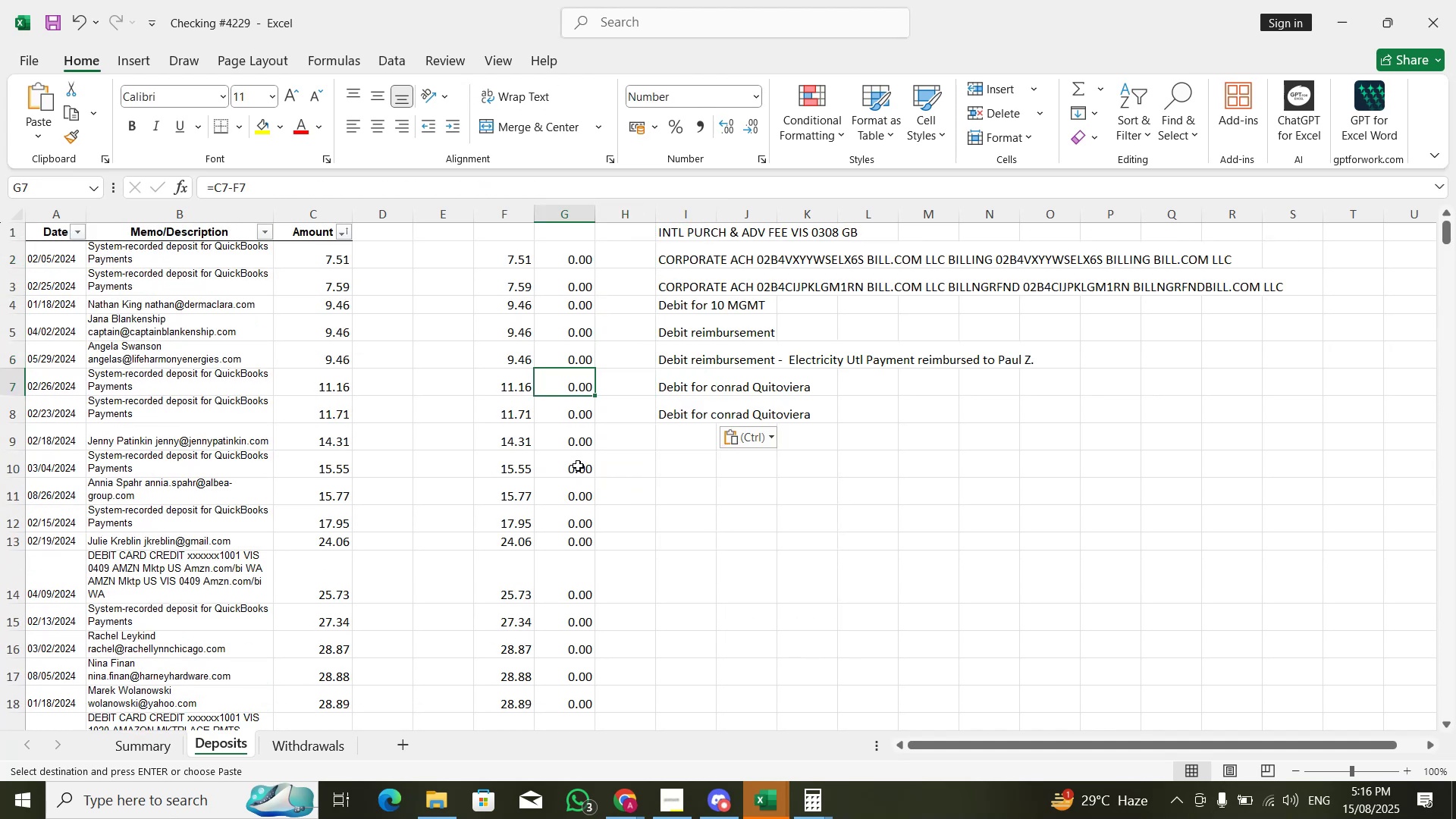 
key(ArrowLeft)
 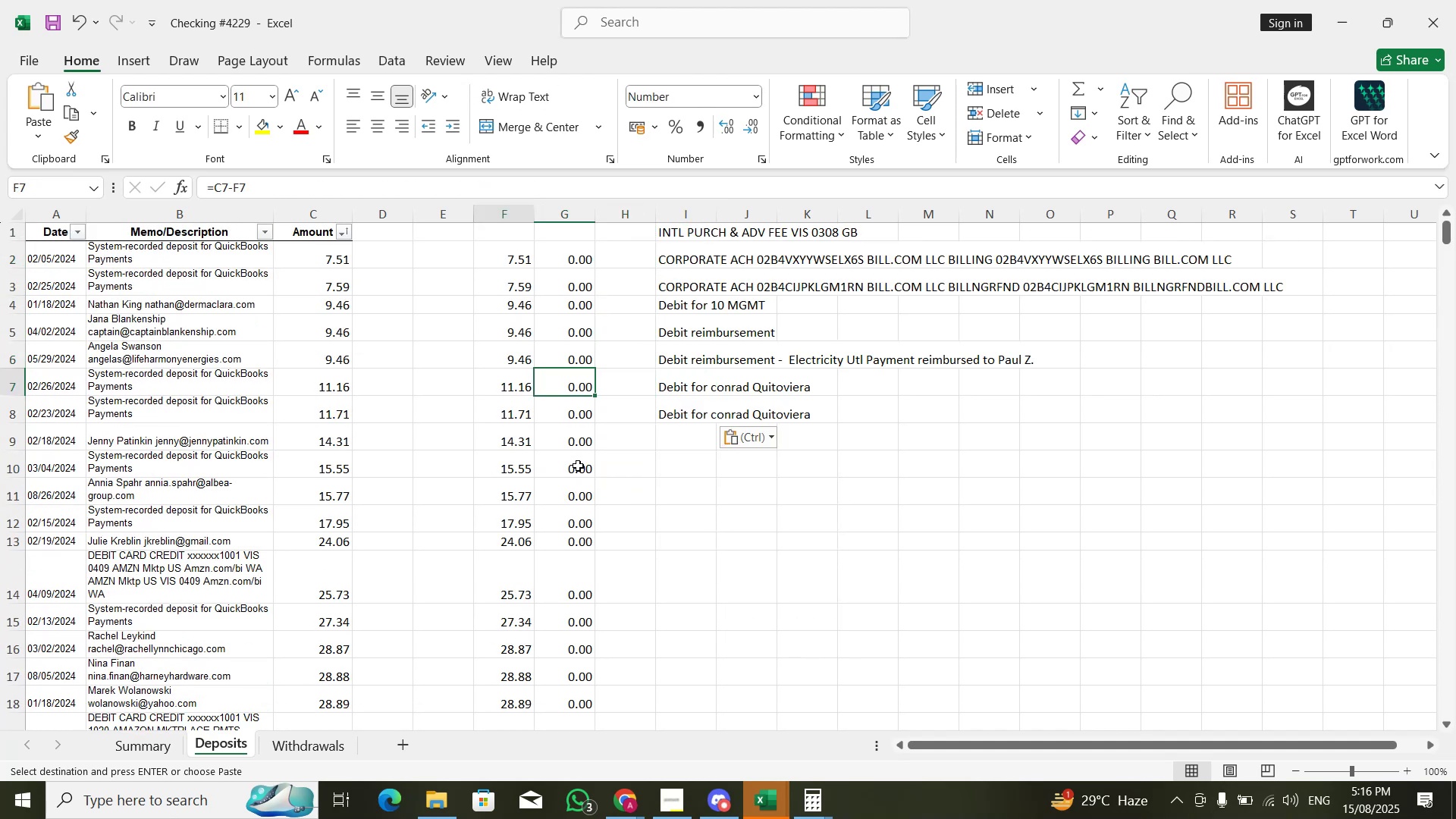 
key(ArrowRight)
 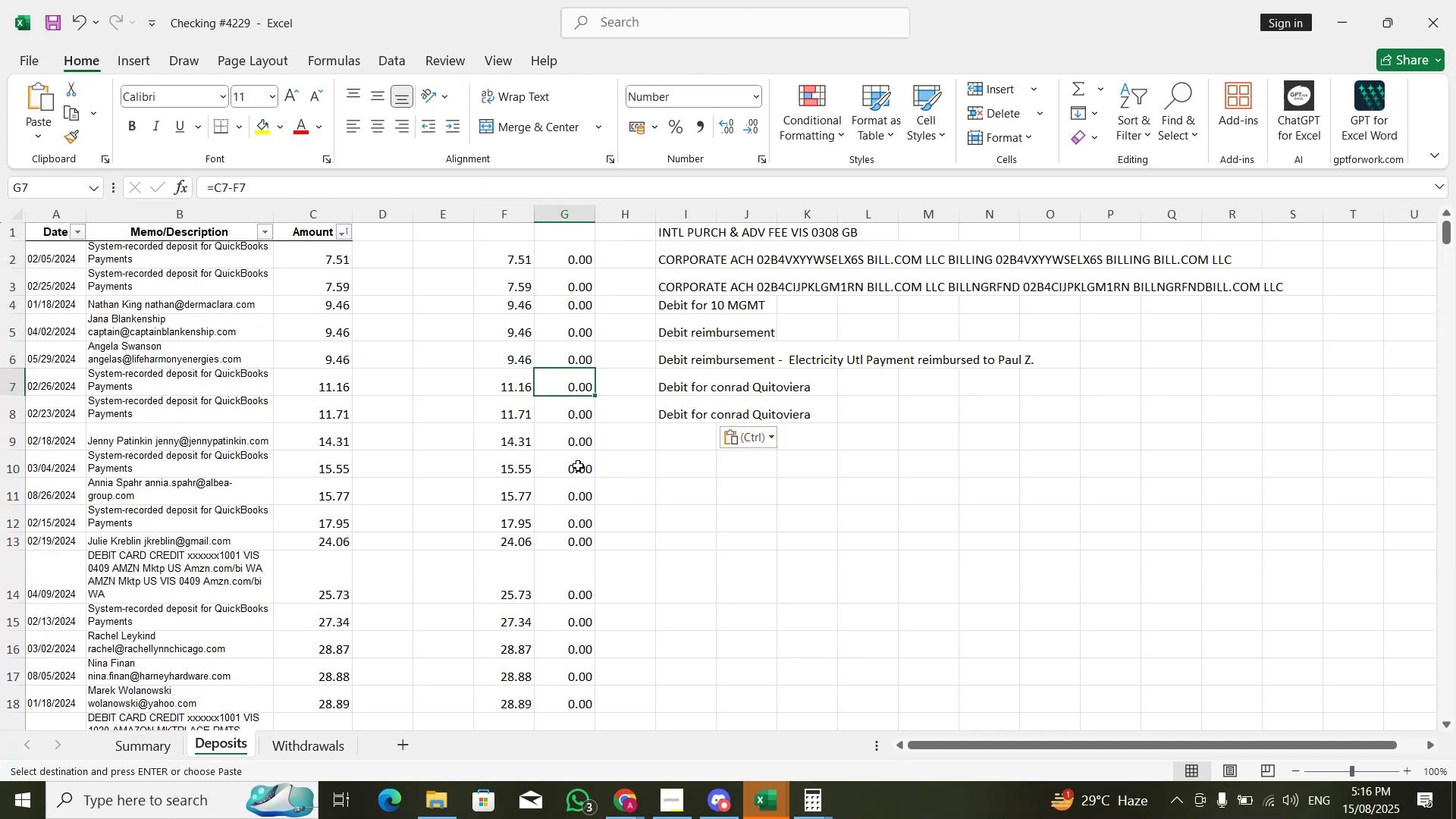 
key(ArrowDown)
 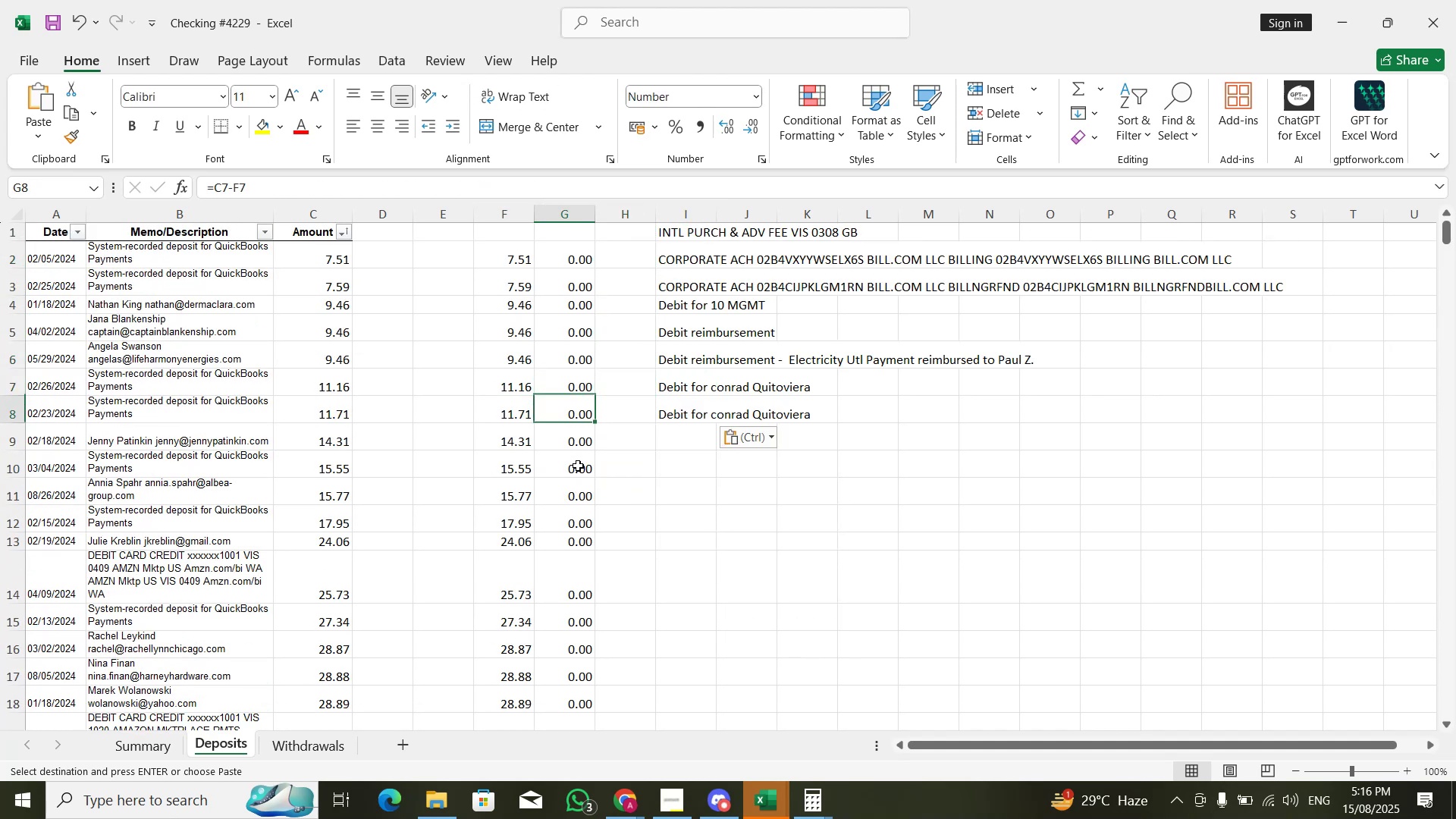 
key(Control+ArrowDown)
 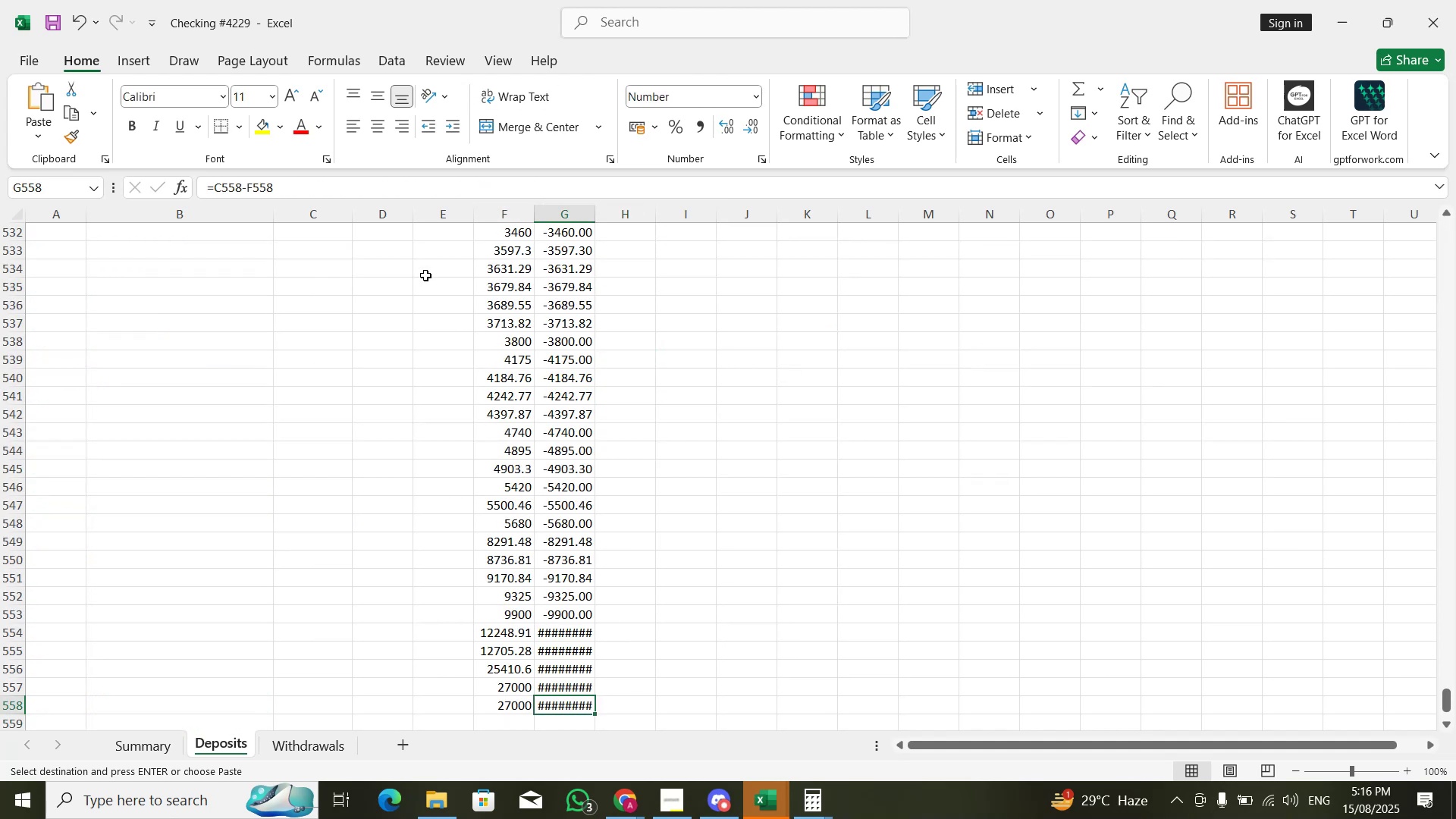 
scroll: coordinate [558, 394], scroll_direction: up, amount: 2.0
 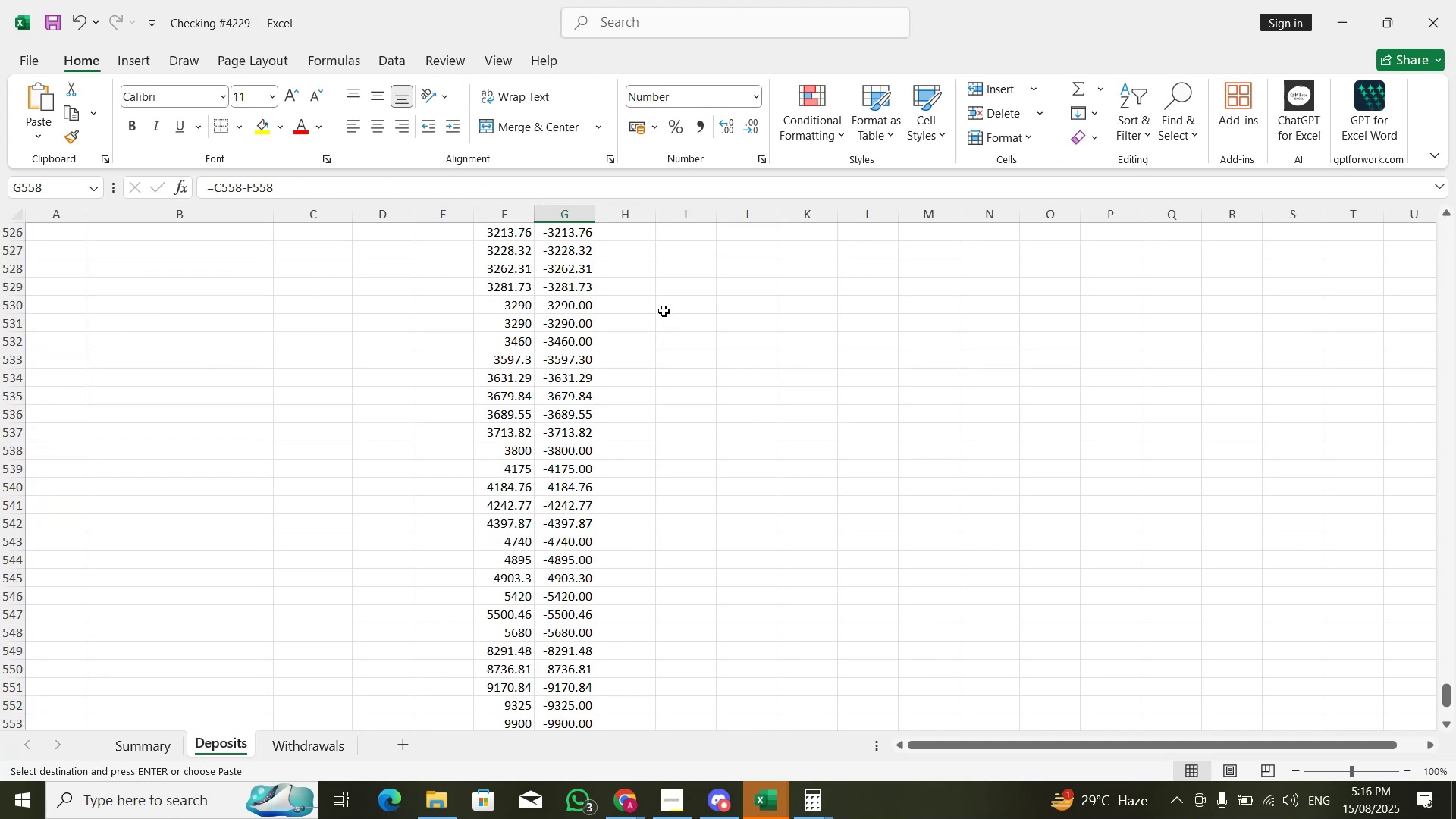 
left_click([664, 310])
 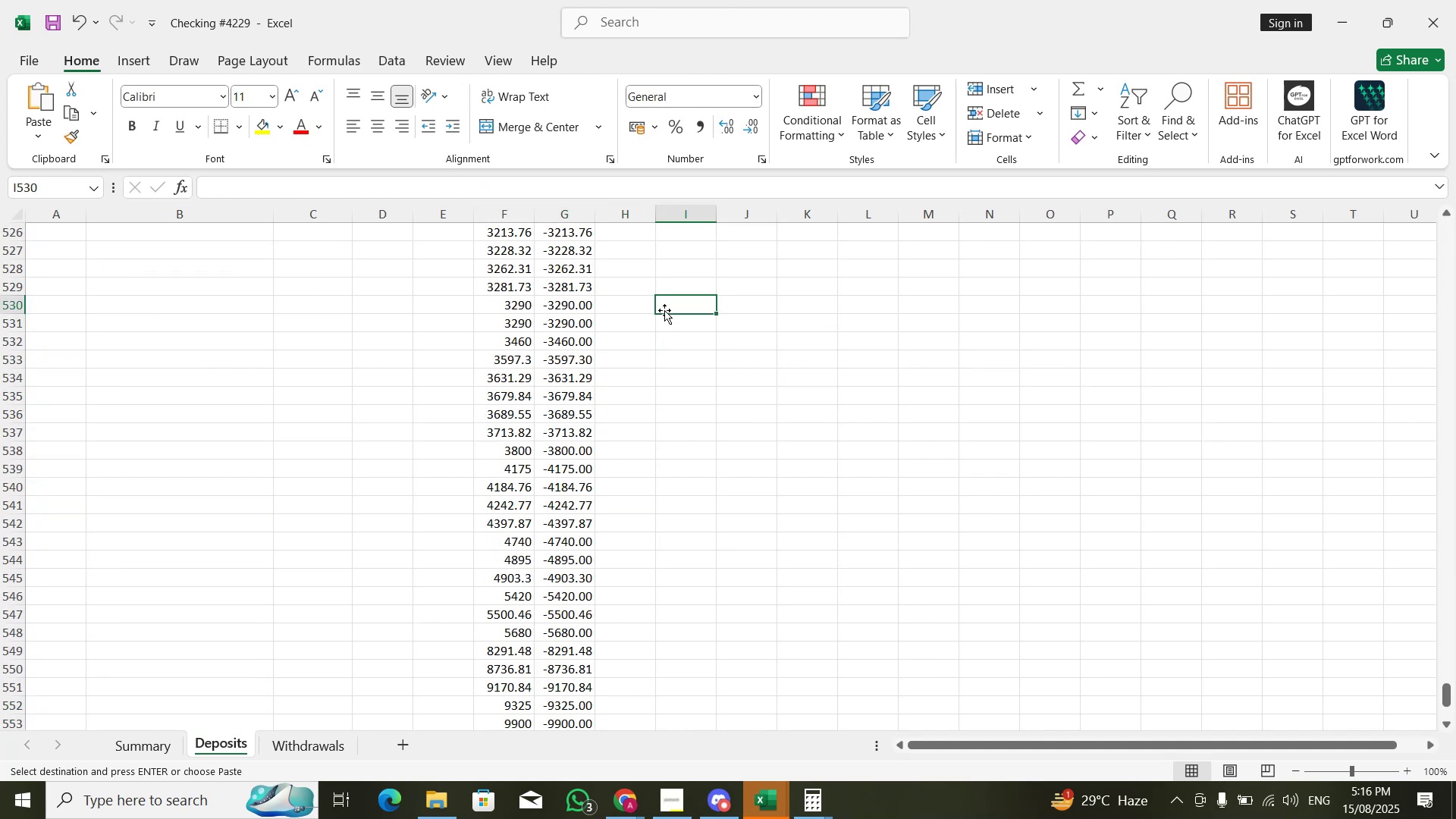 
key(Control+ControlLeft)
 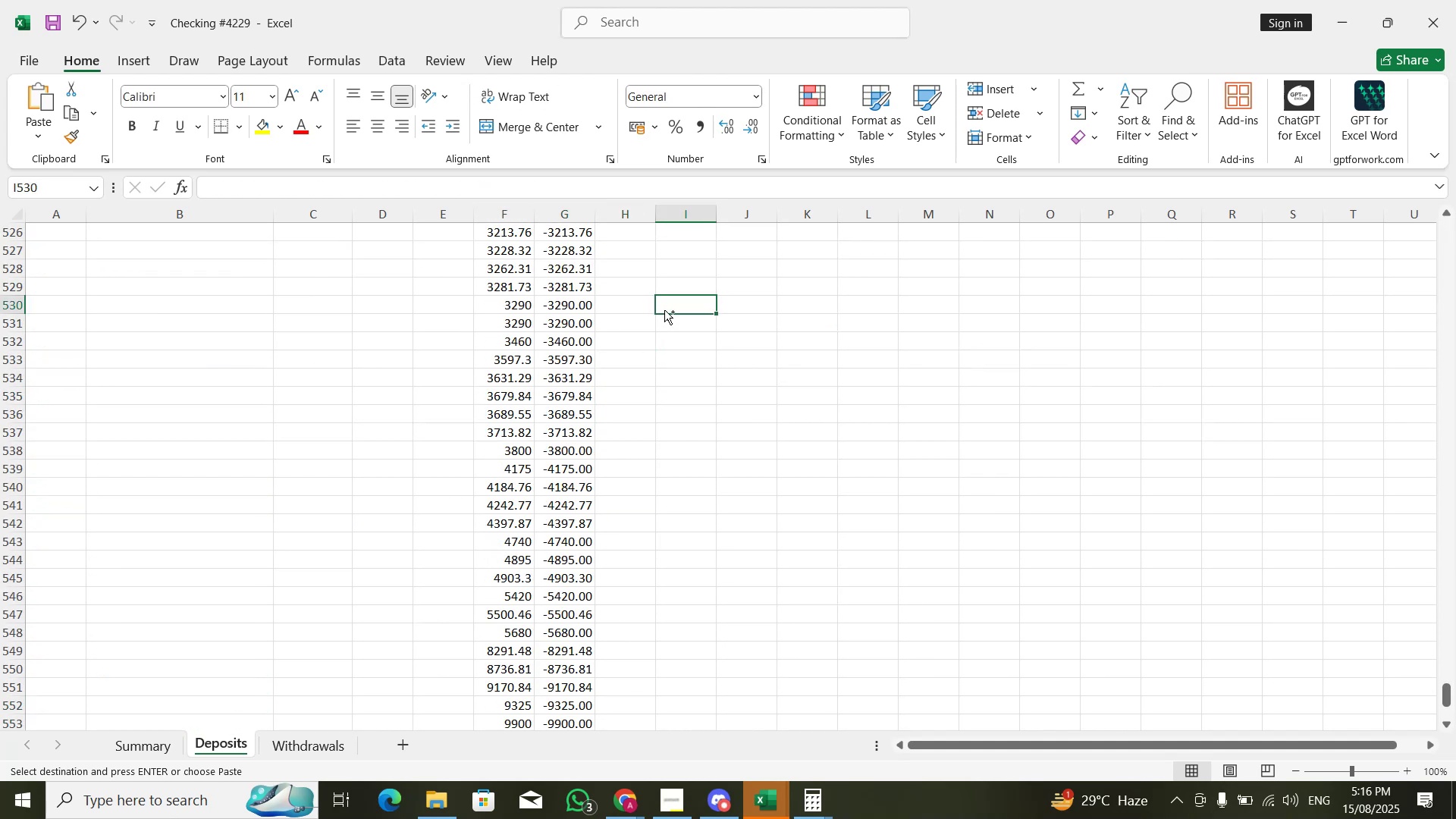 
key(Control+ArrowUp)
 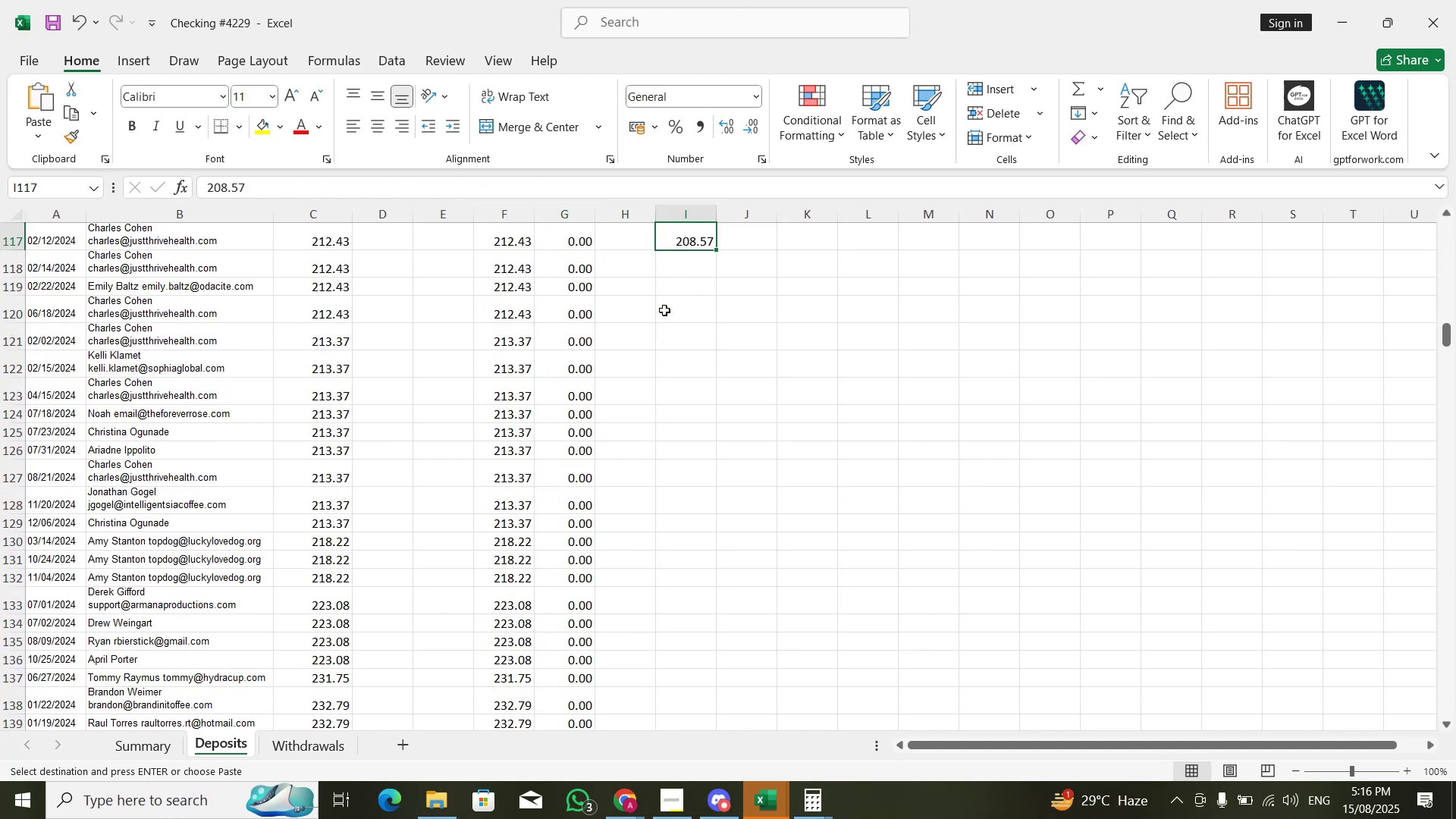 
hold_key(key=ArrowDown, duration=1.51)
 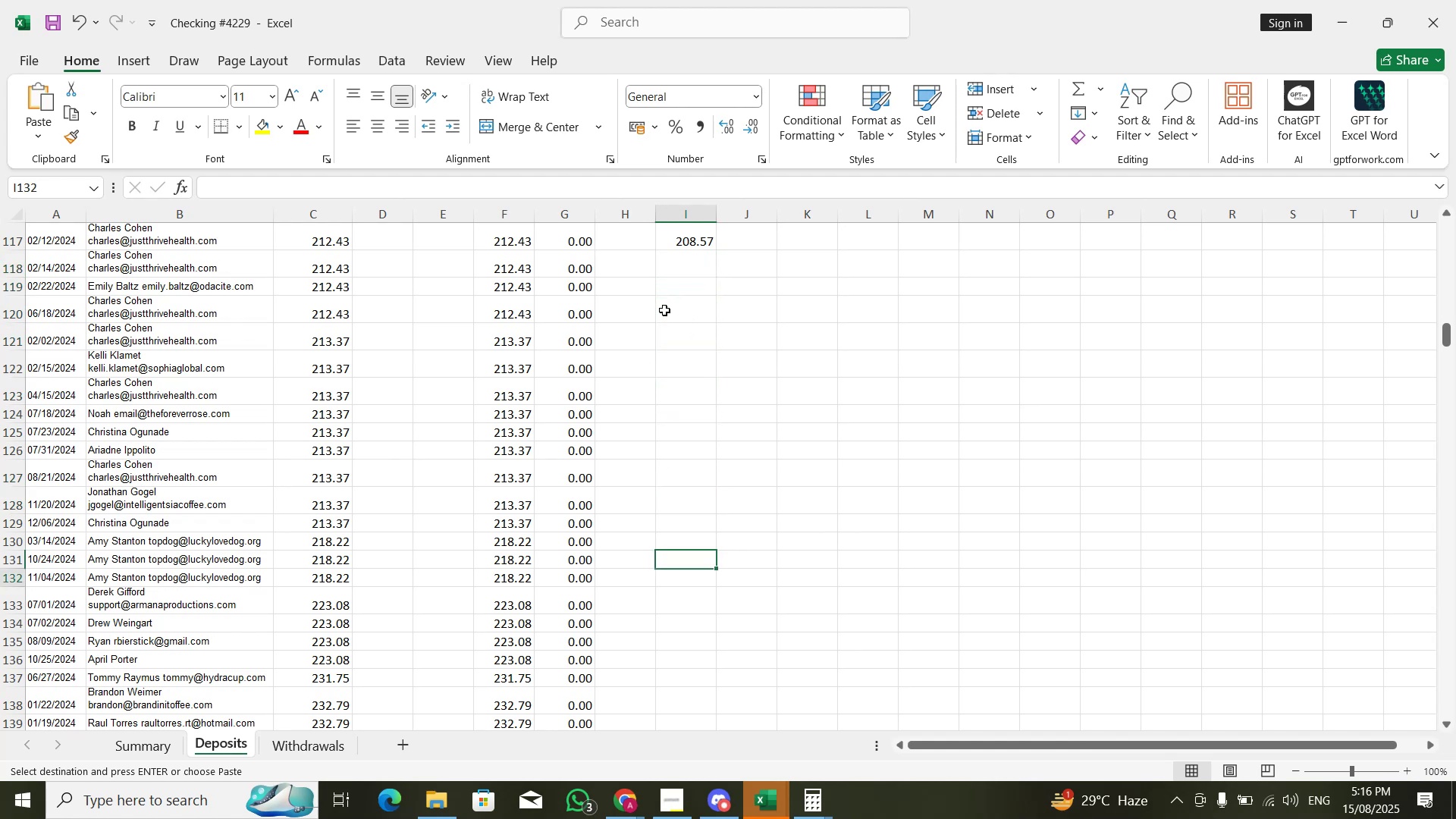 
hold_key(key=ArrowDown, duration=1.48)
 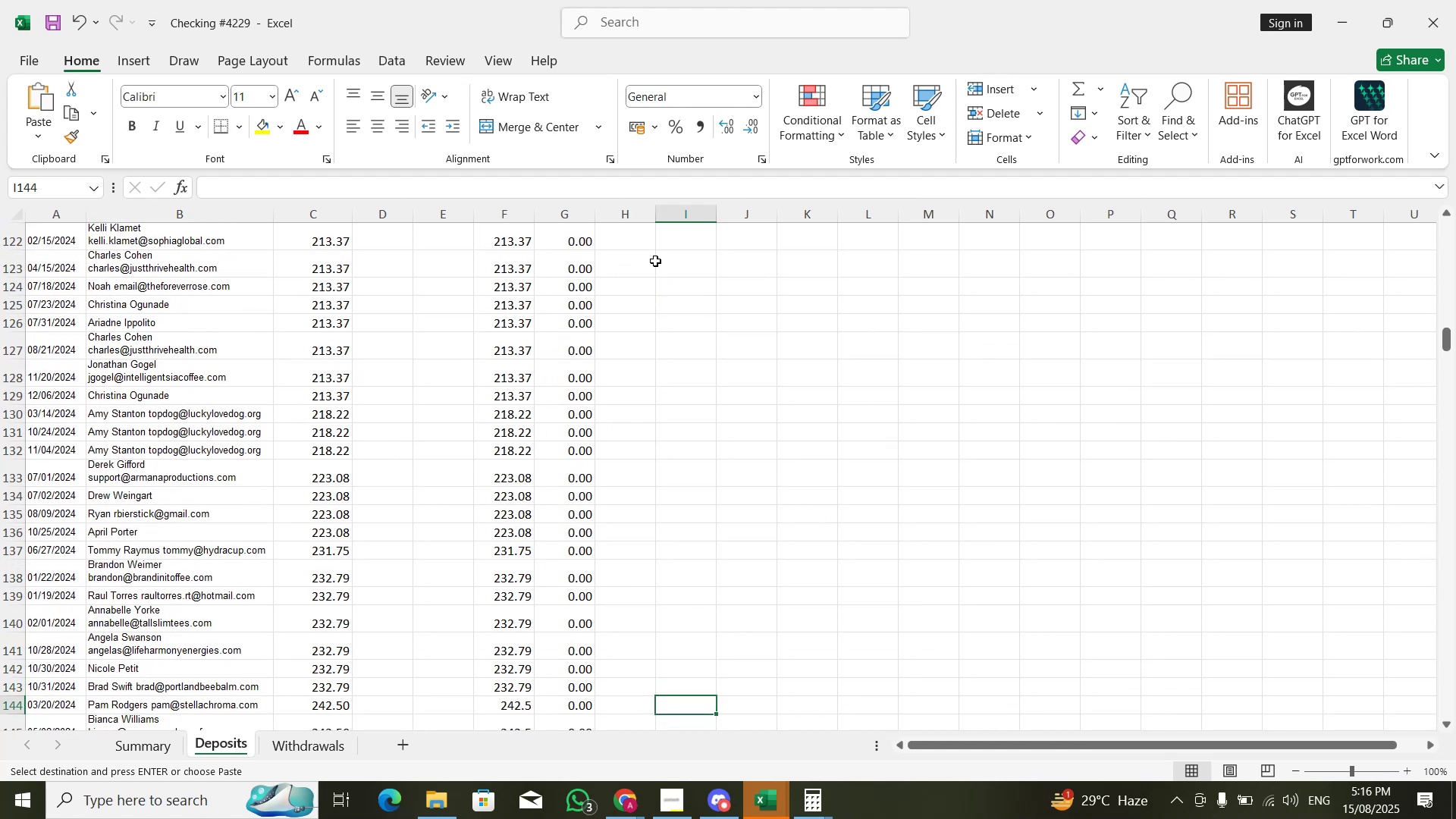 
scroll: coordinate [570, 481], scroll_direction: down, amount: 88.0
 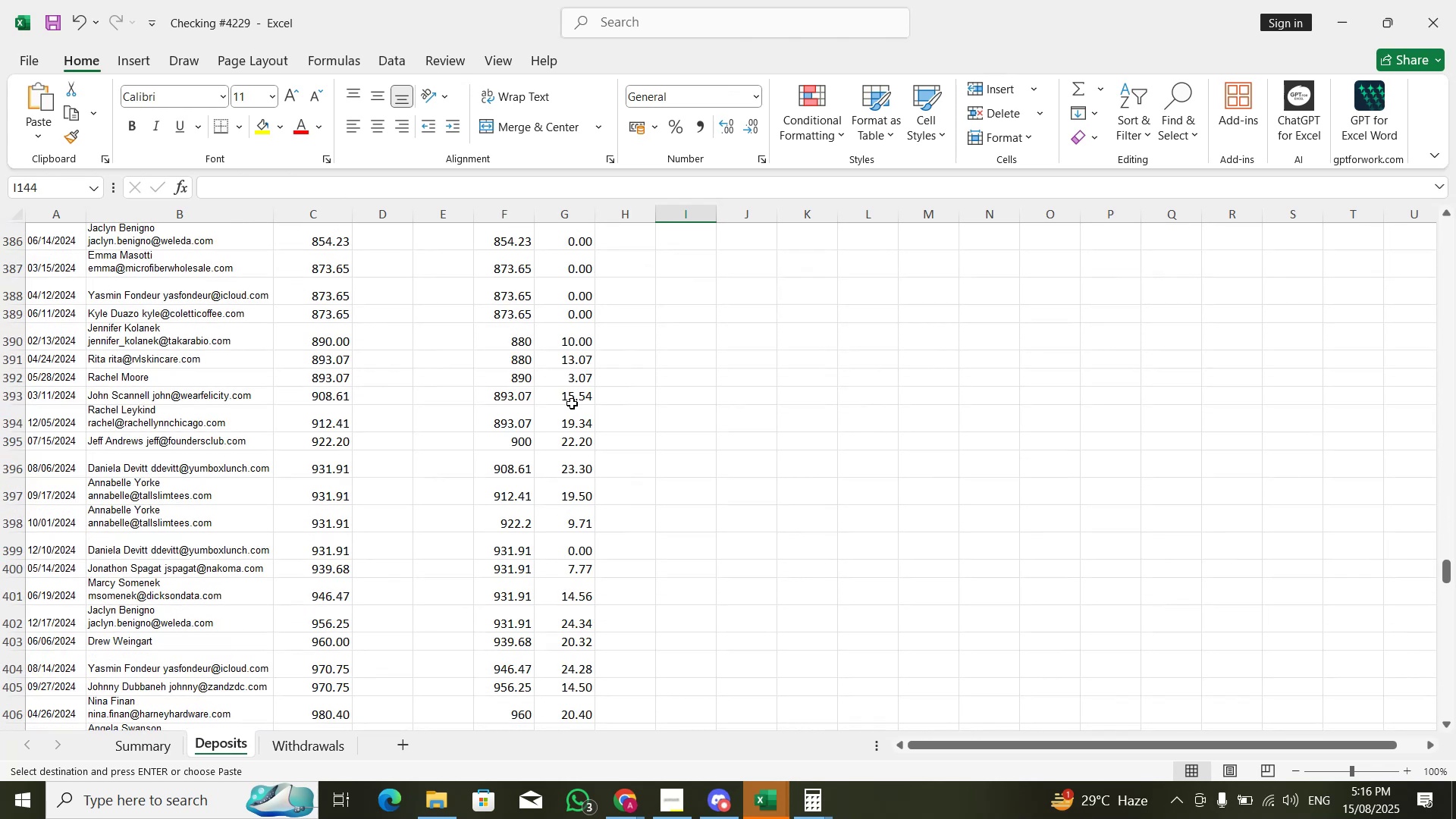 
left_click([572, 363])
 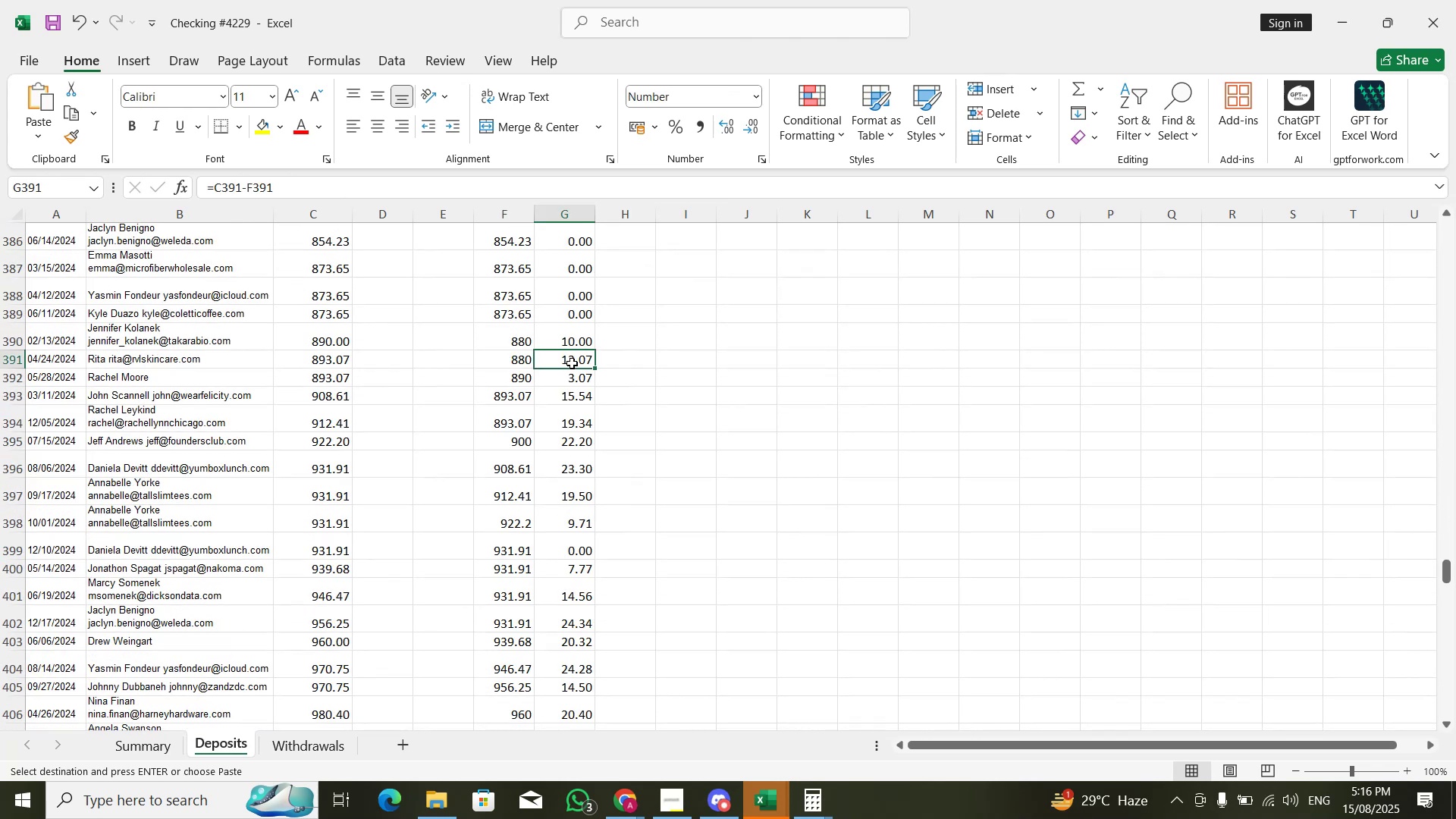 
key(ArrowLeft)
 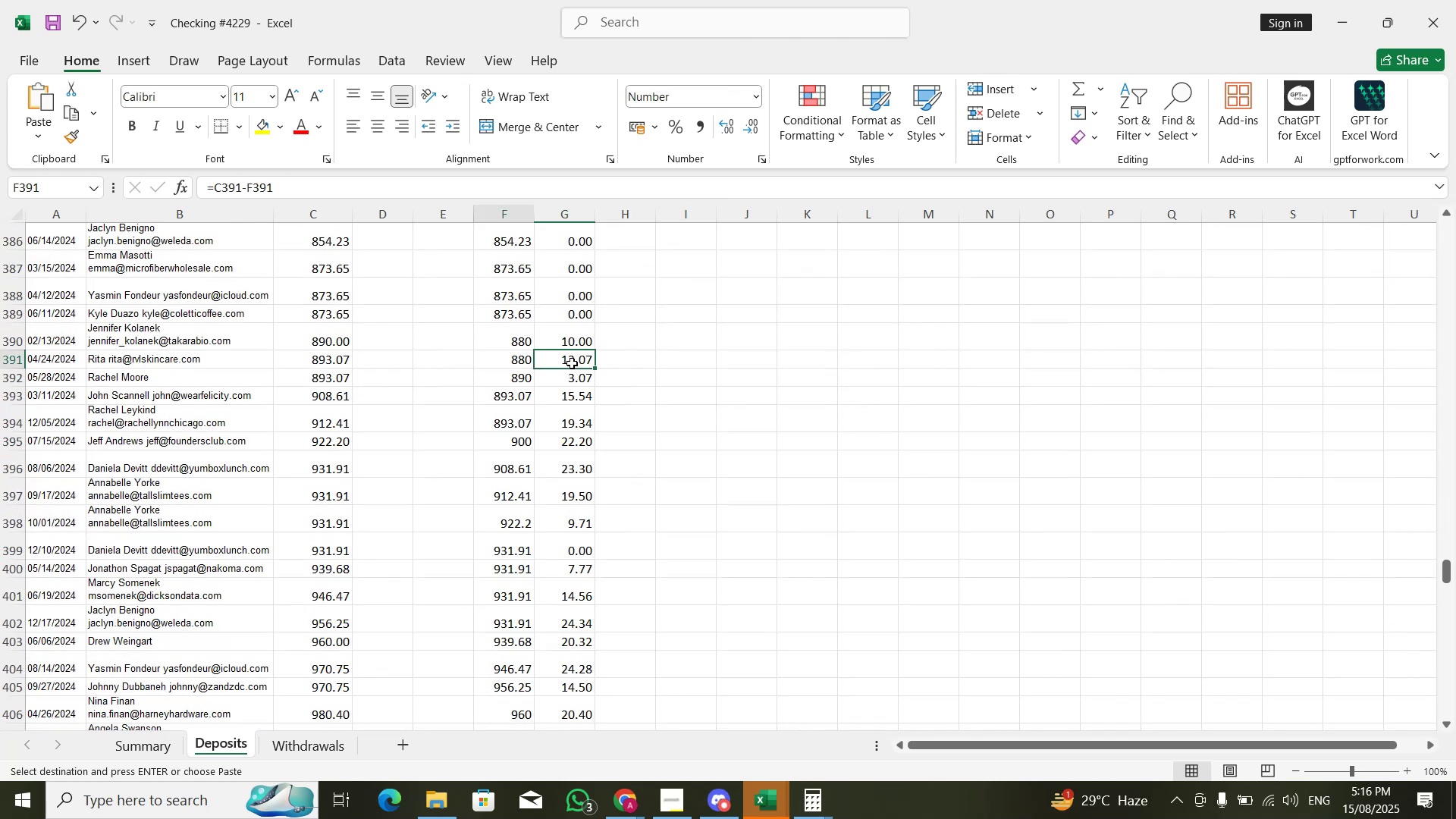 
key(ArrowUp)
 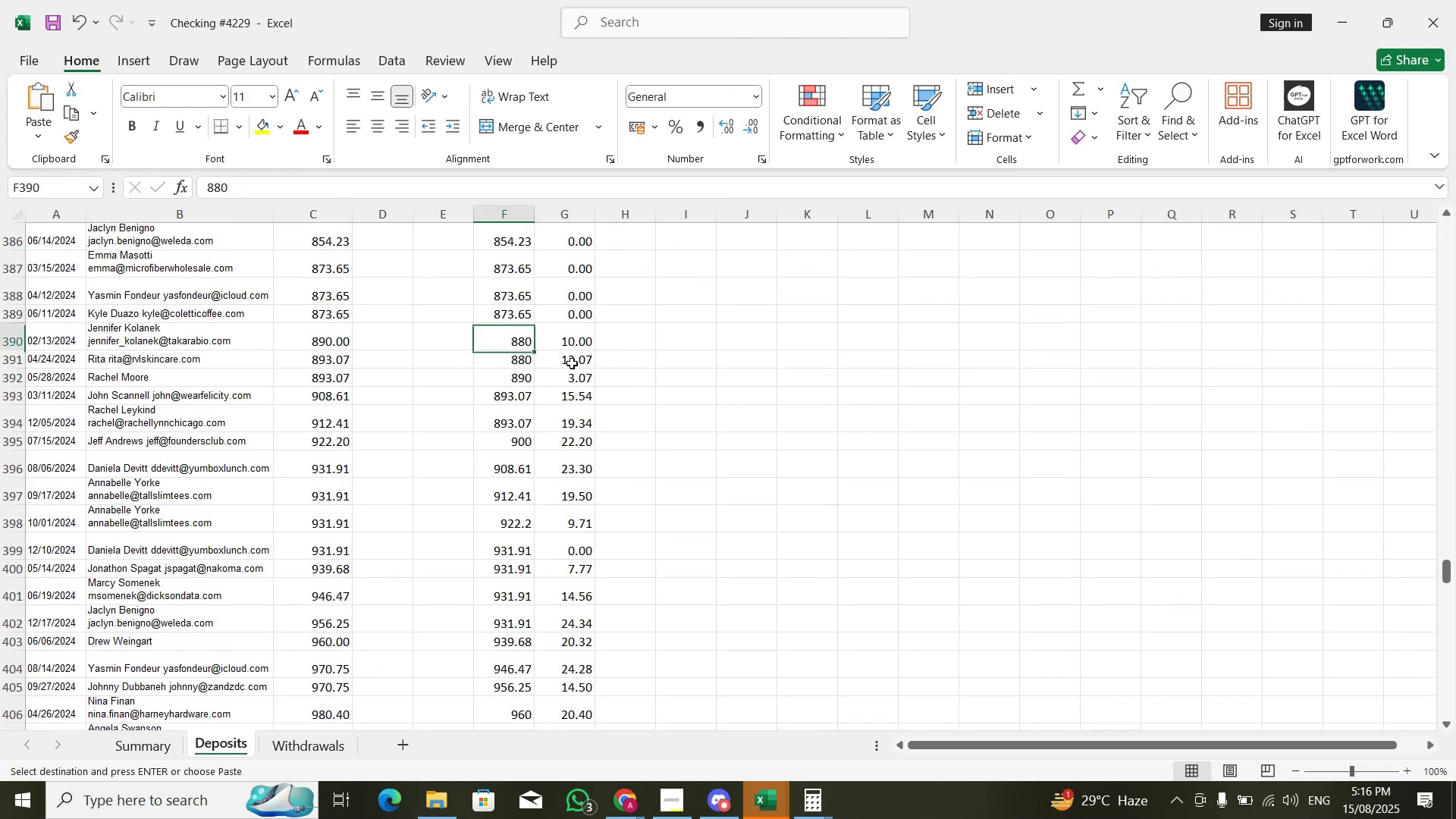 
key(Shift+ArrowDown)
 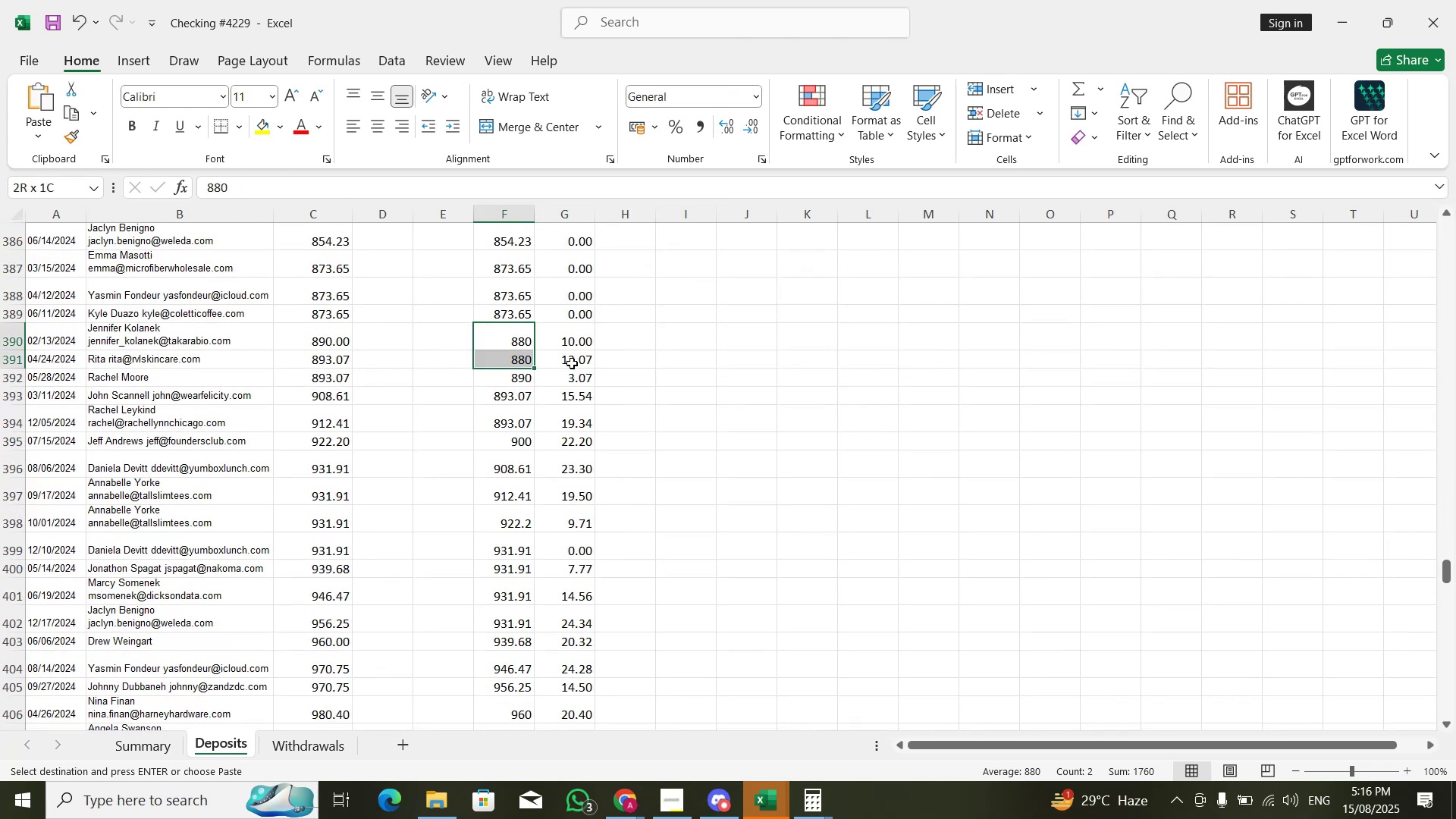 
key(Control+C)
 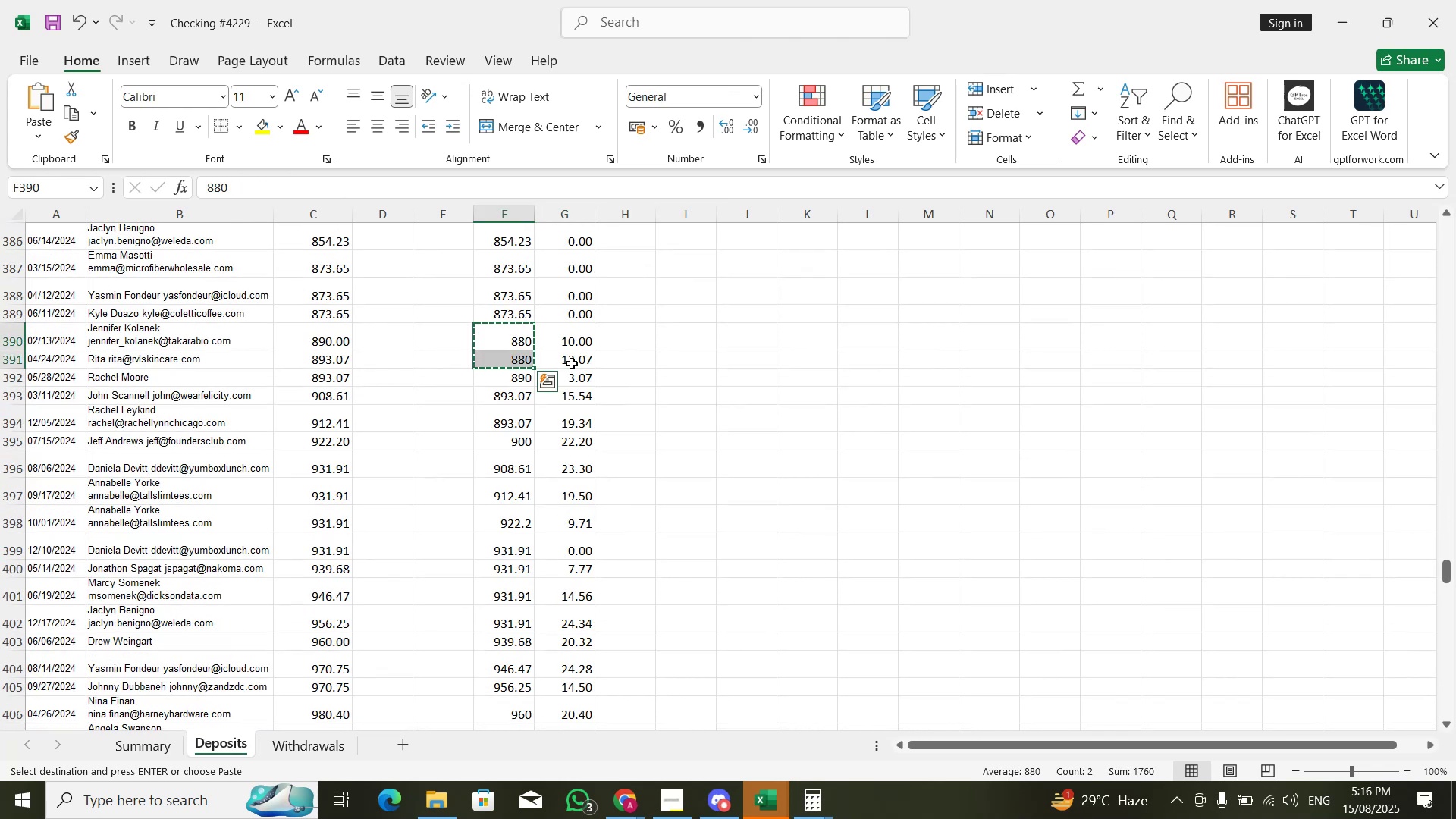 
key(ArrowRight)
 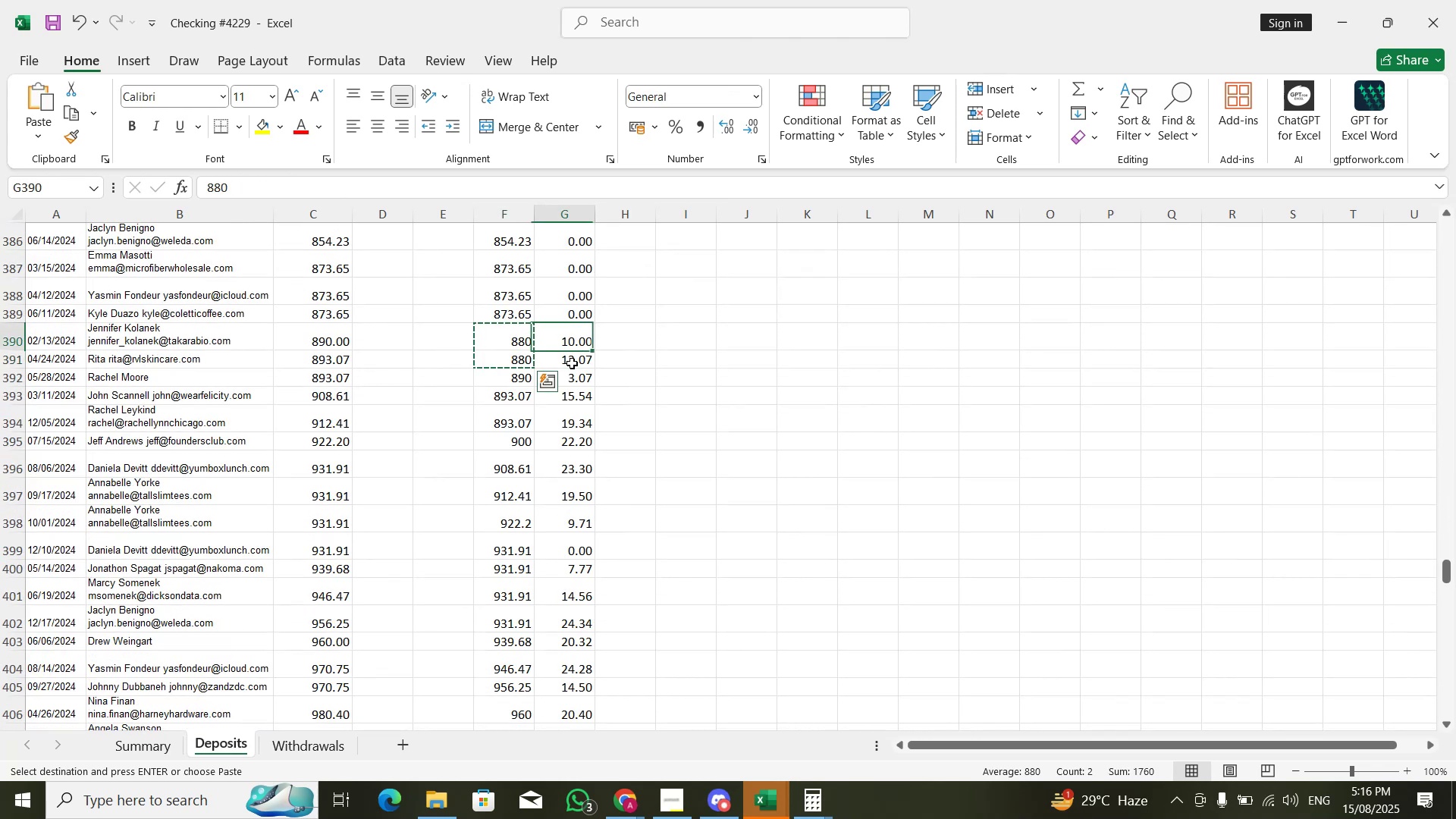 
key(ArrowRight)
 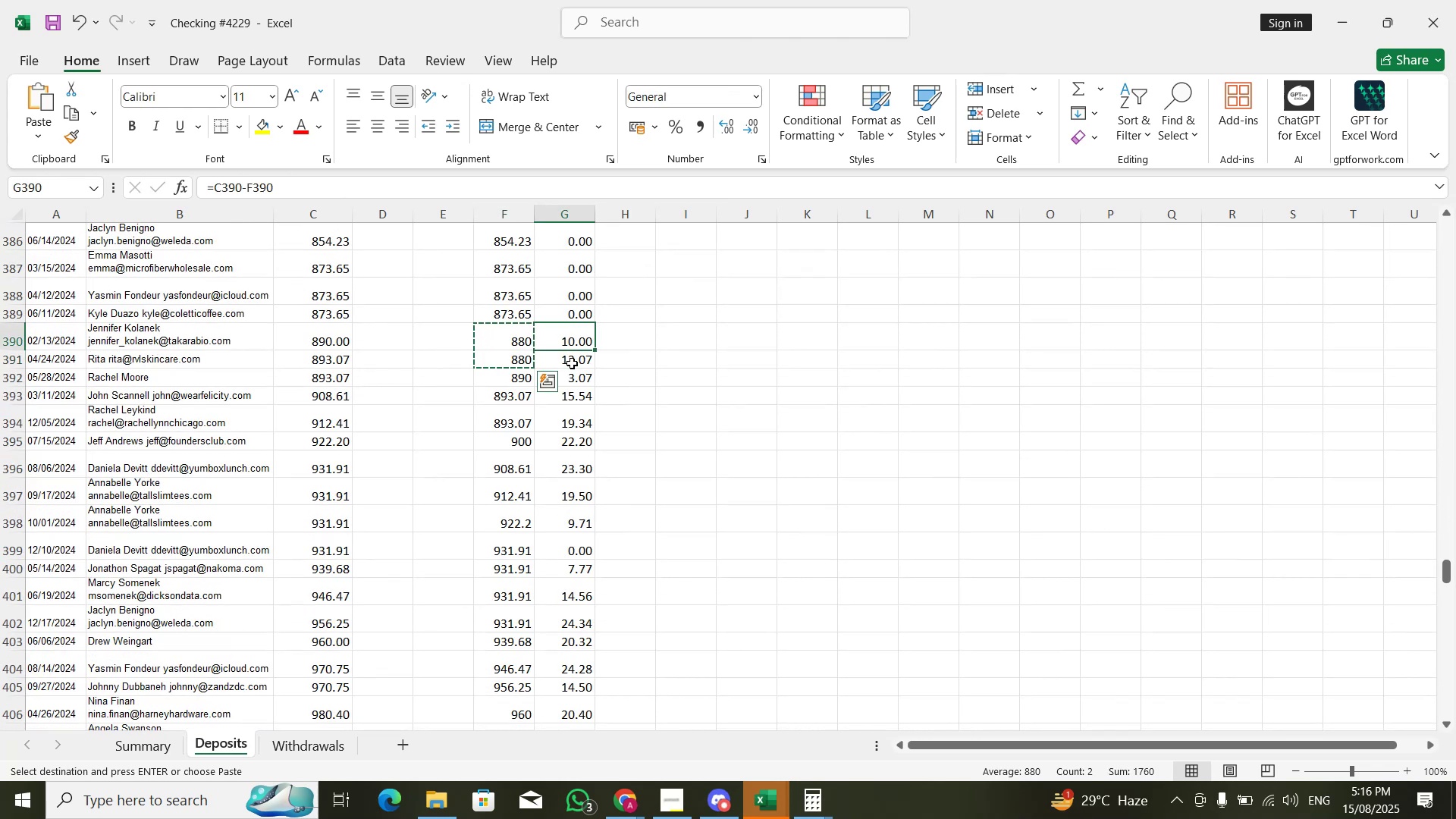 
key(ArrowRight)
 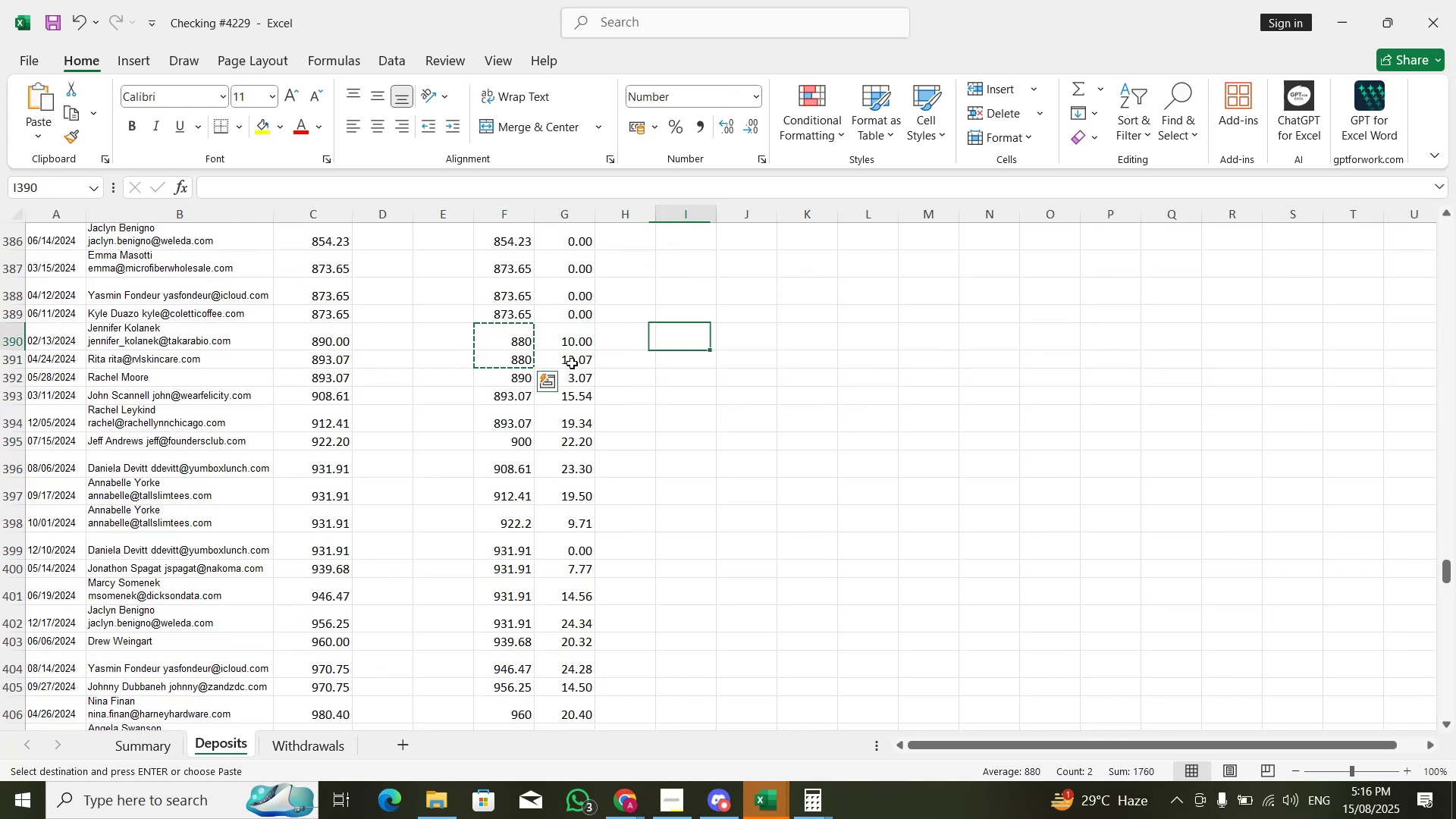 
key(Control+V)
 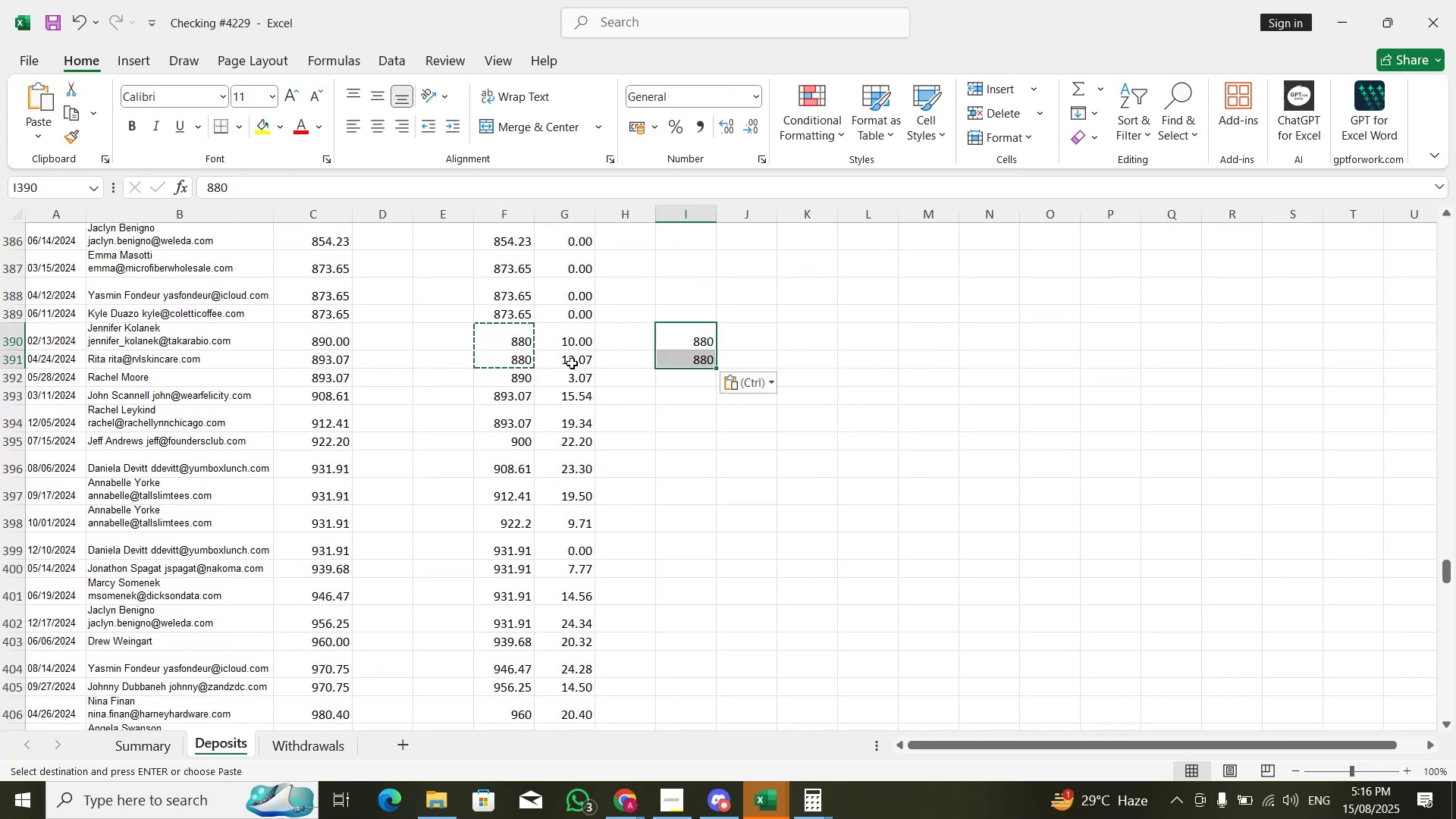 
key(ArrowLeft)
 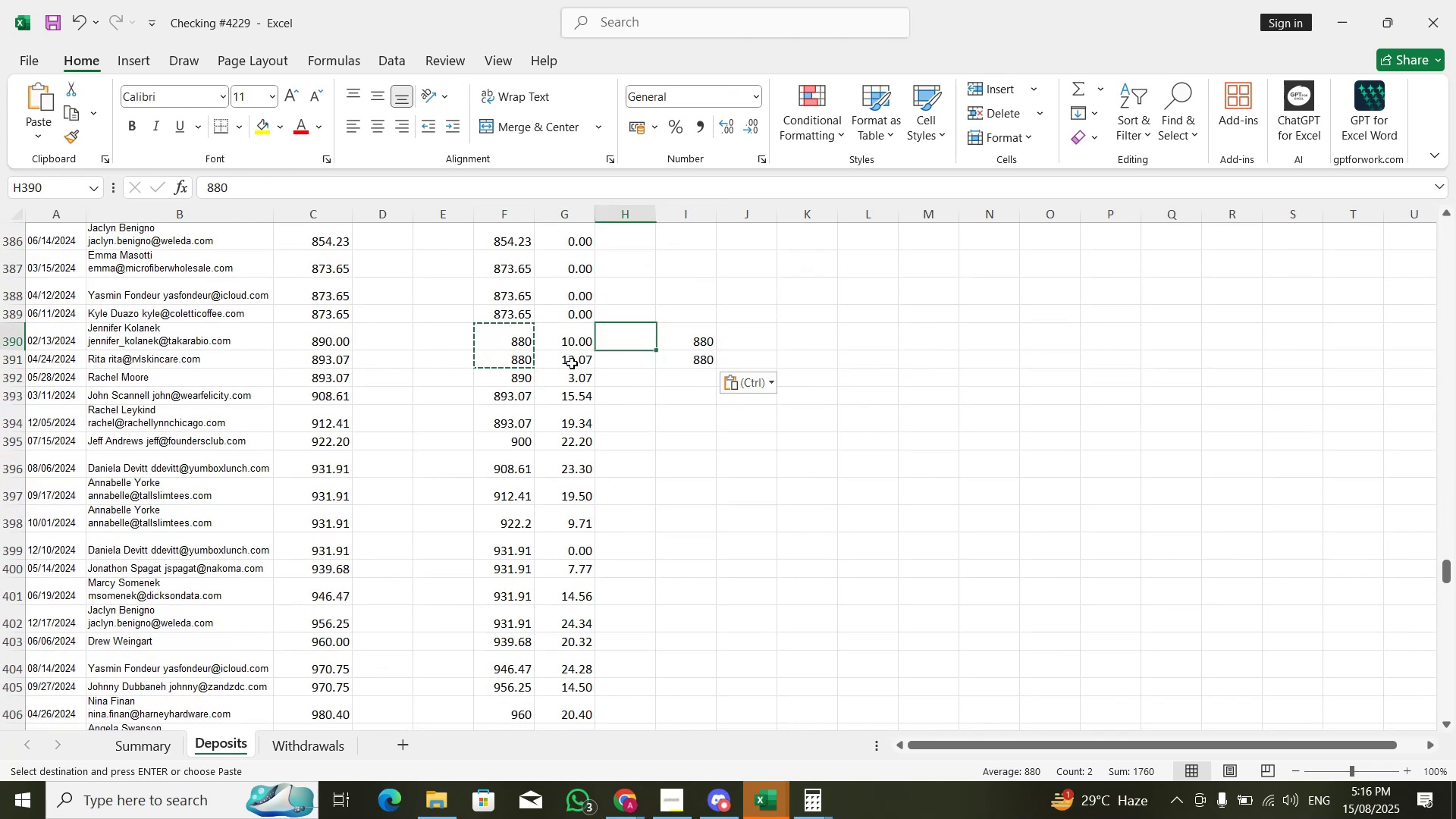 
key(ArrowLeft)
 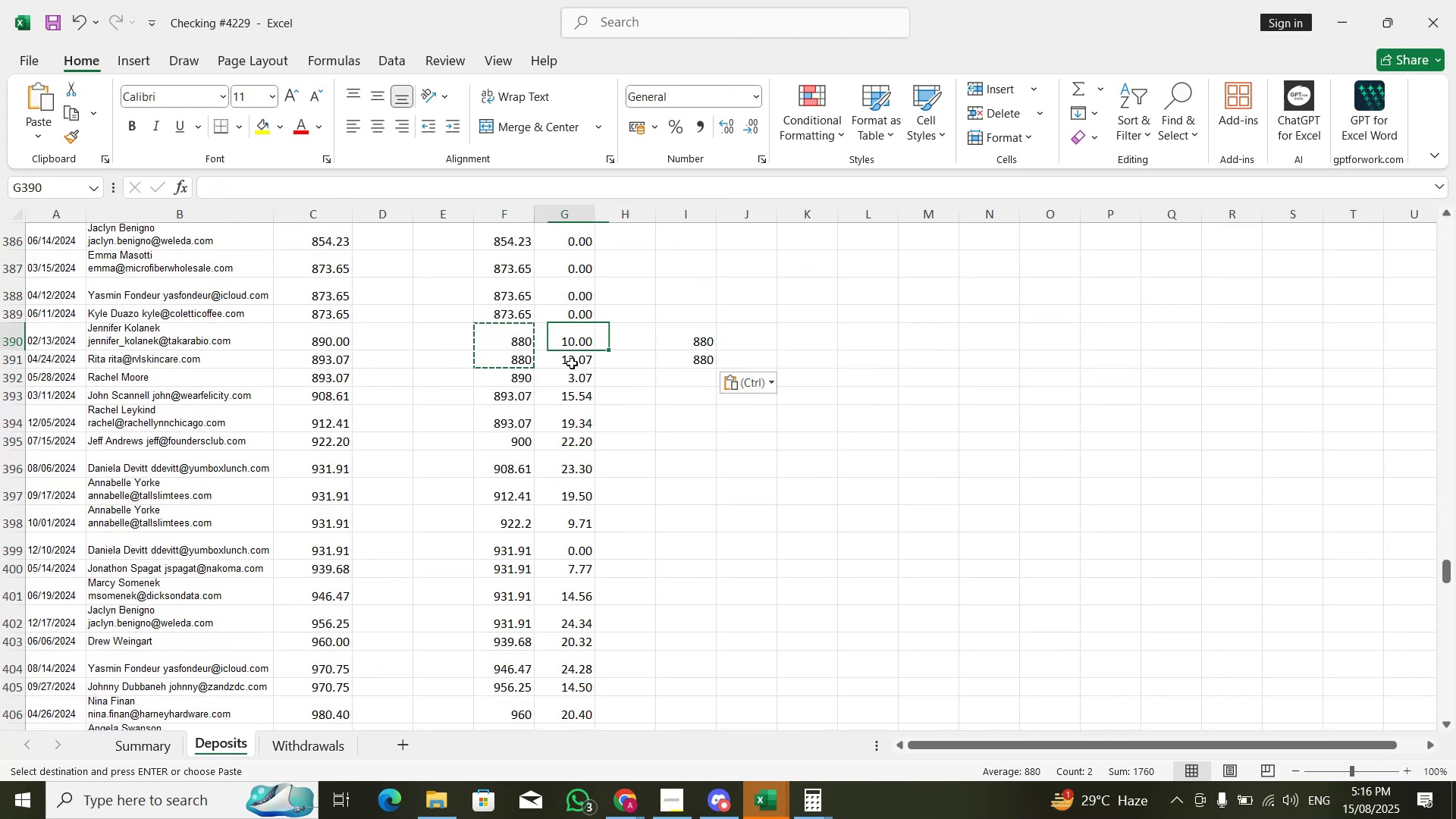 
key(ArrowLeft)
 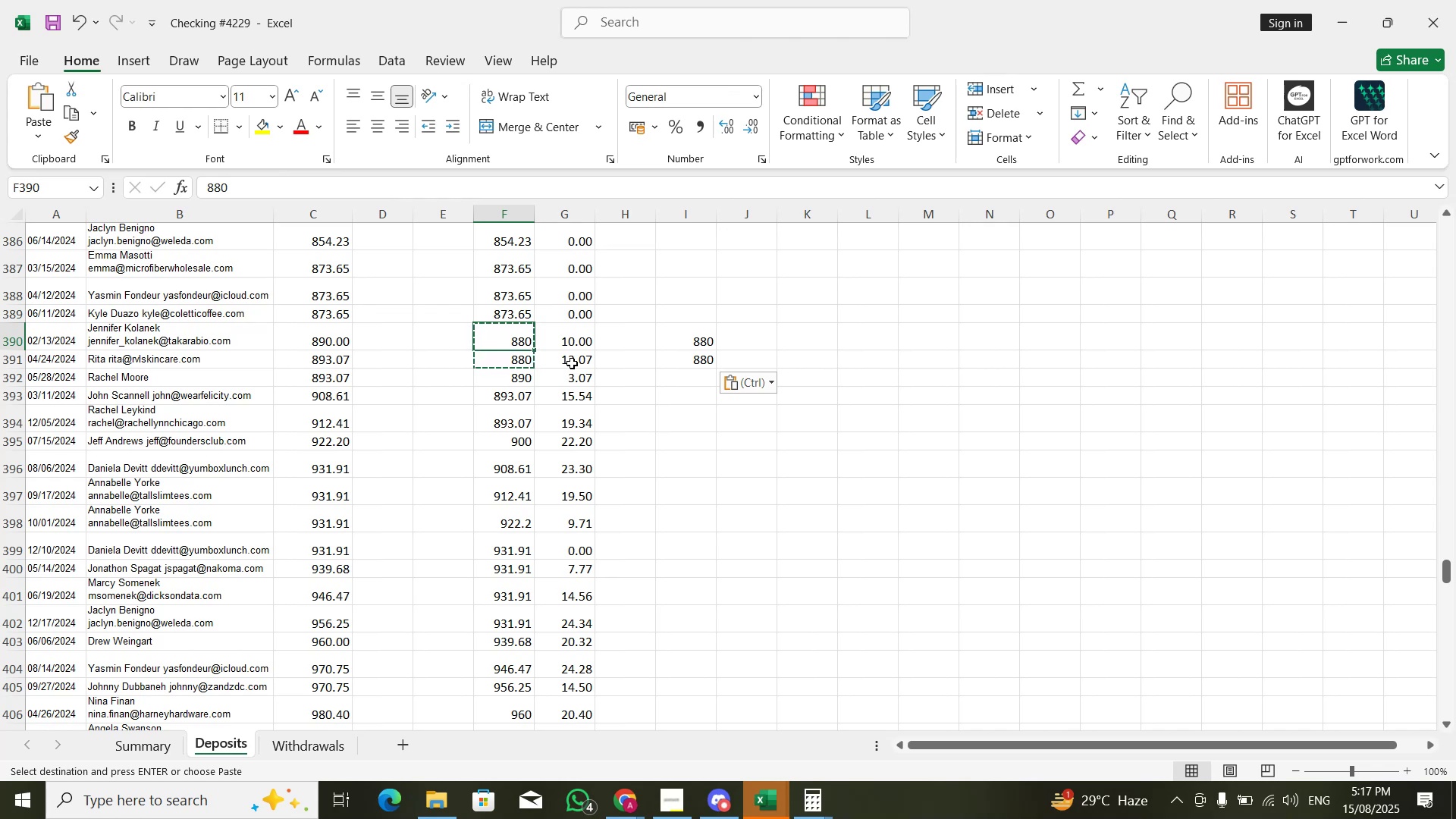 
wait(32.41)
 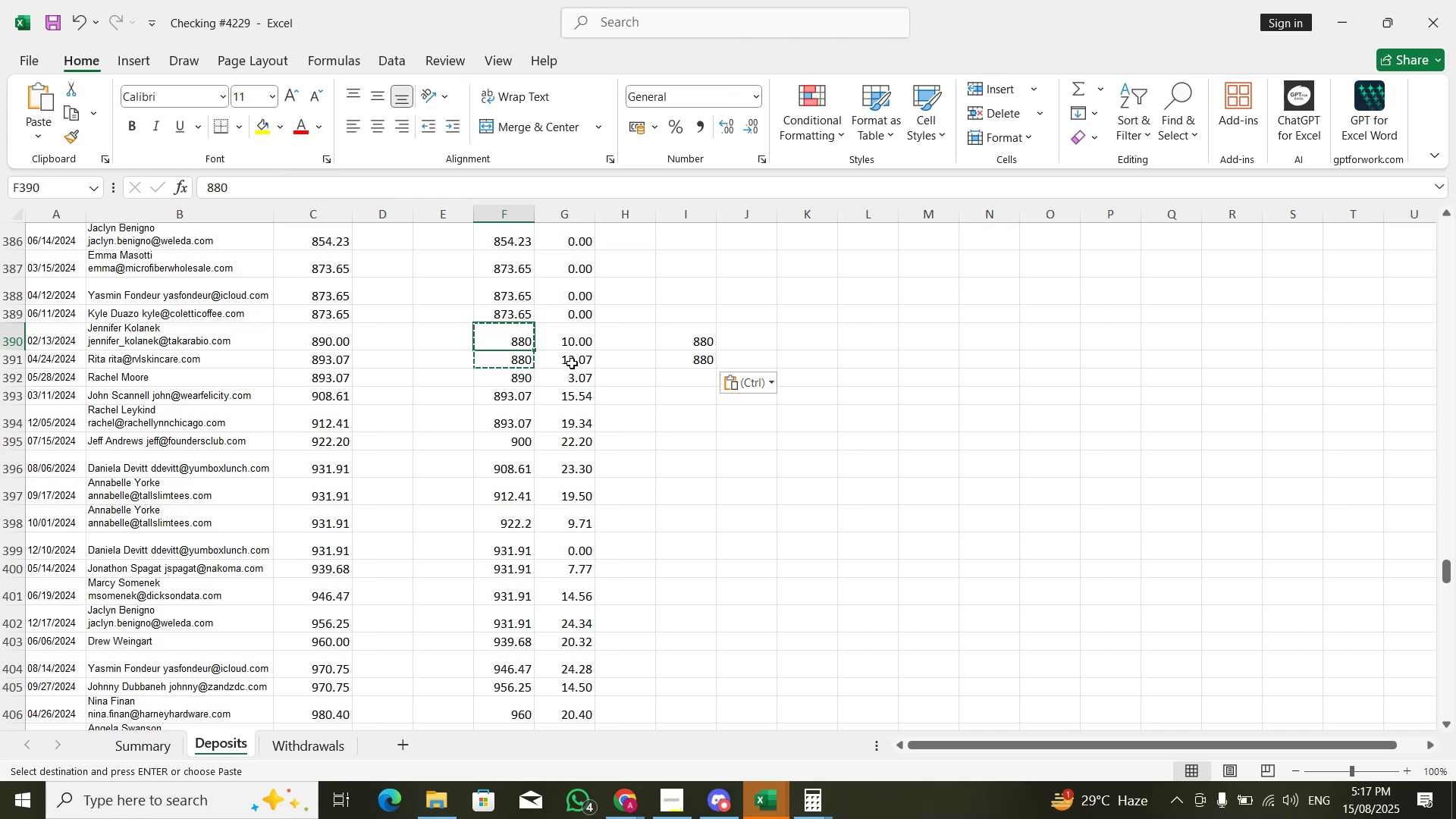 
left_click([709, 760])
 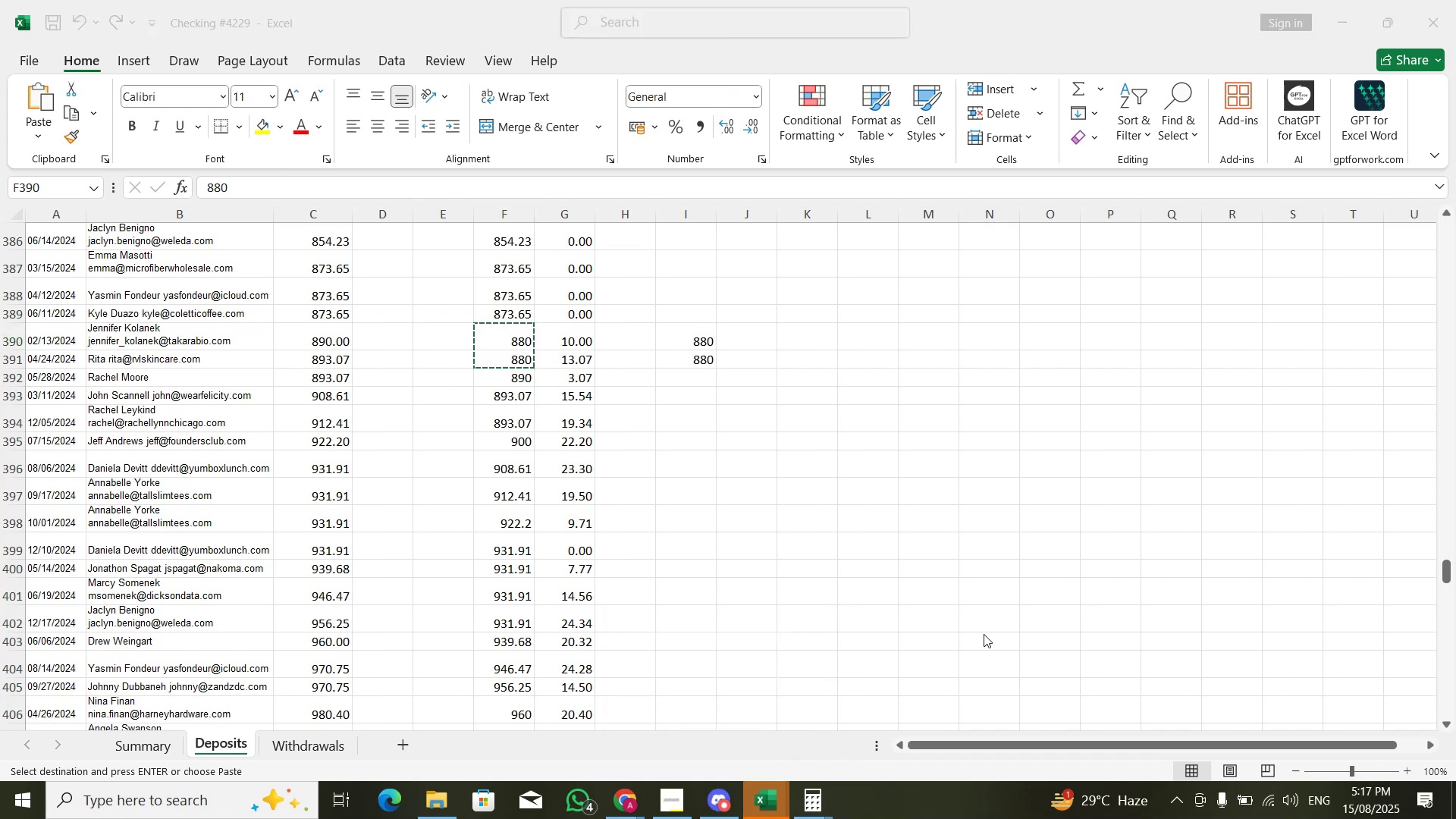 
wait(5.76)
 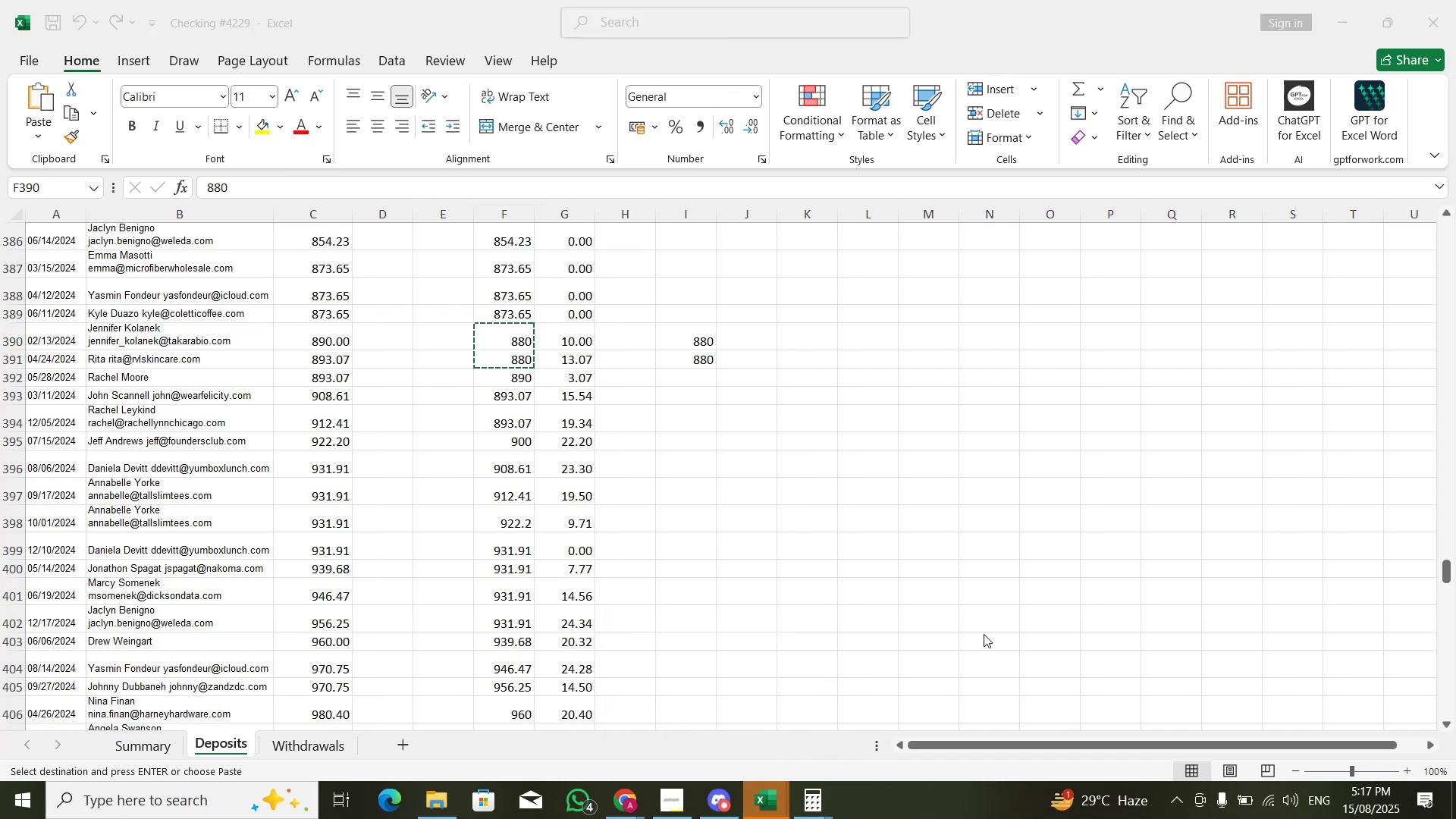 
key(ArrowDown)
 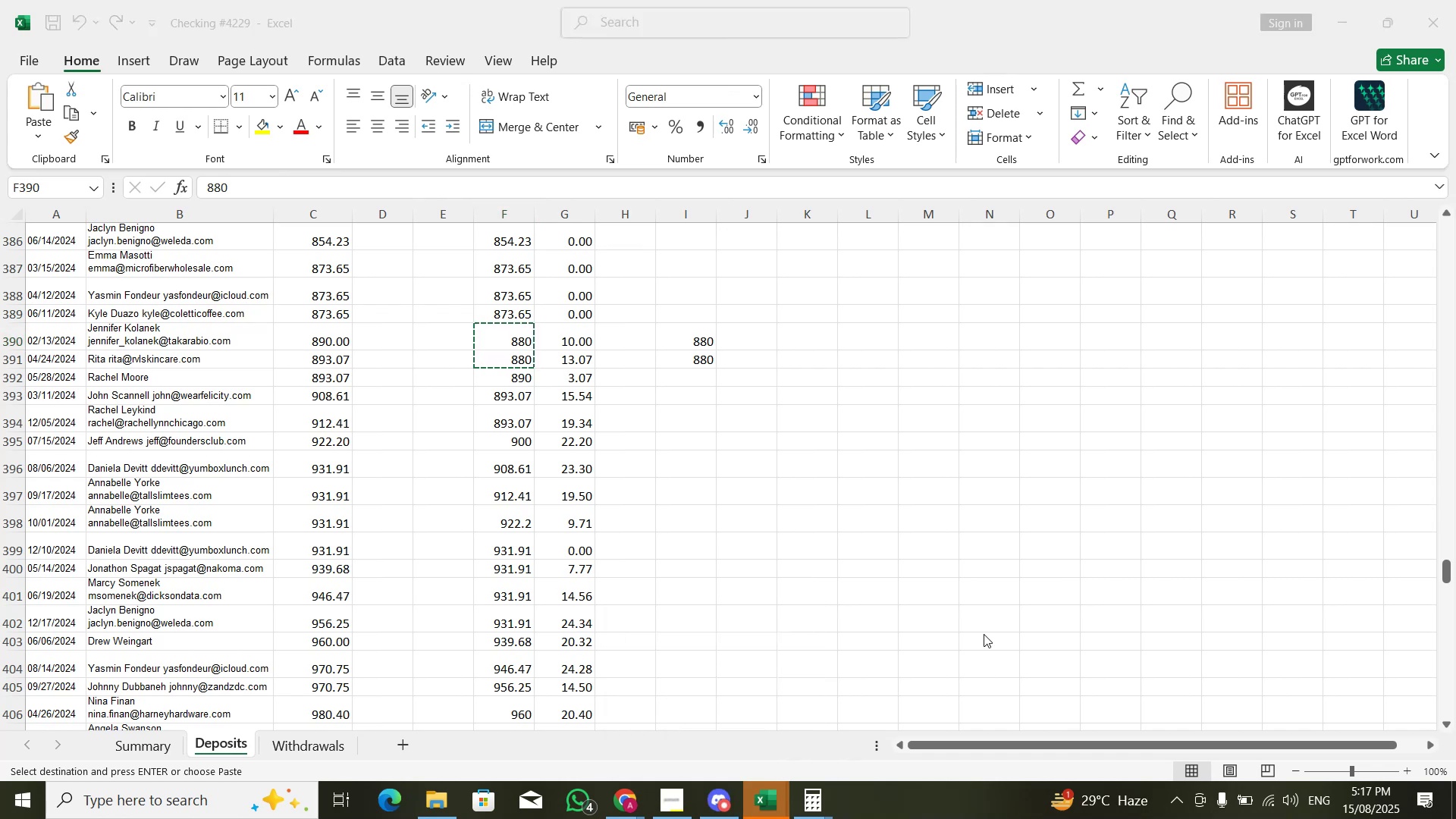 
key(ArrowDown)
 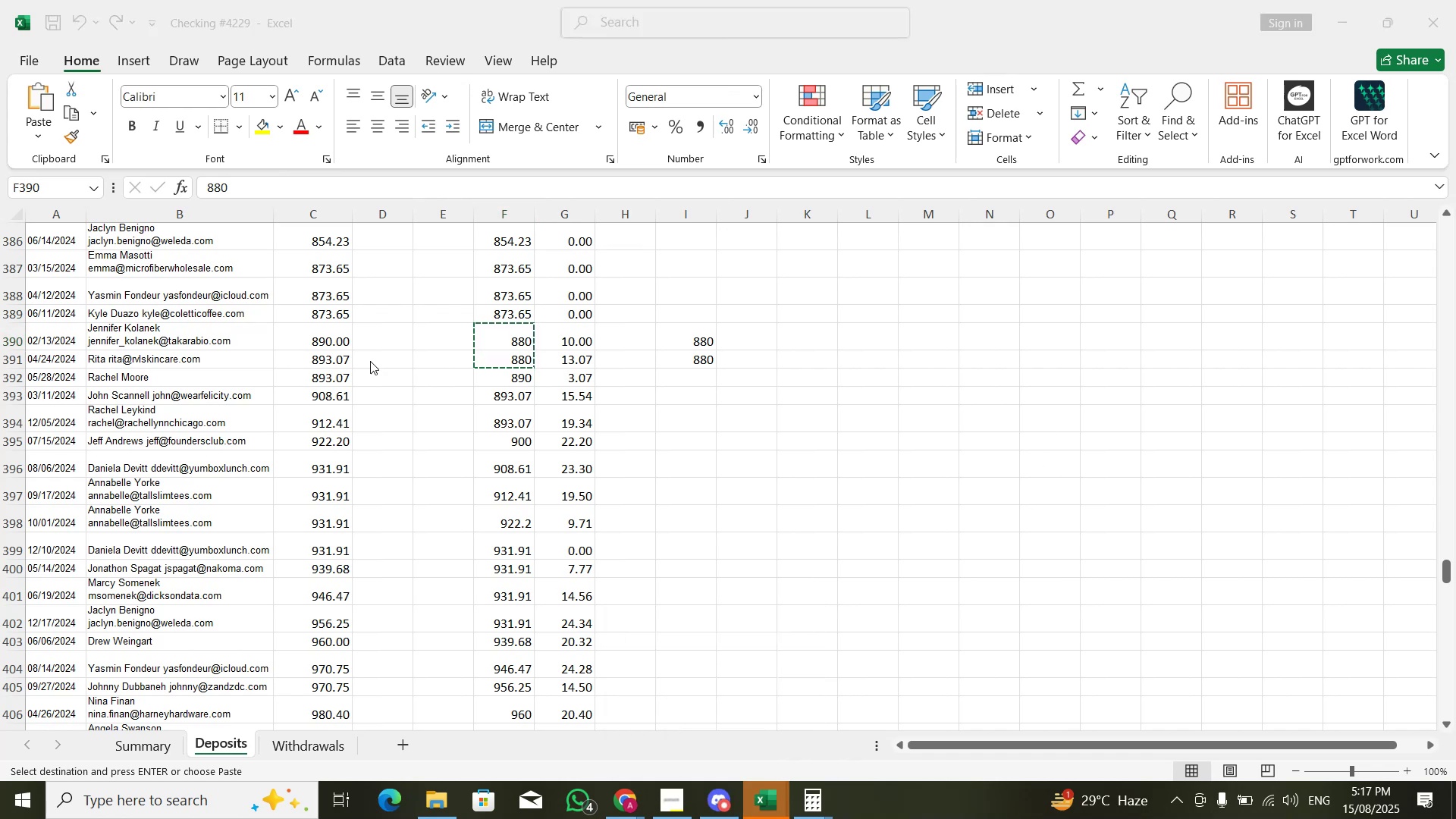 
left_click([473, 365])
 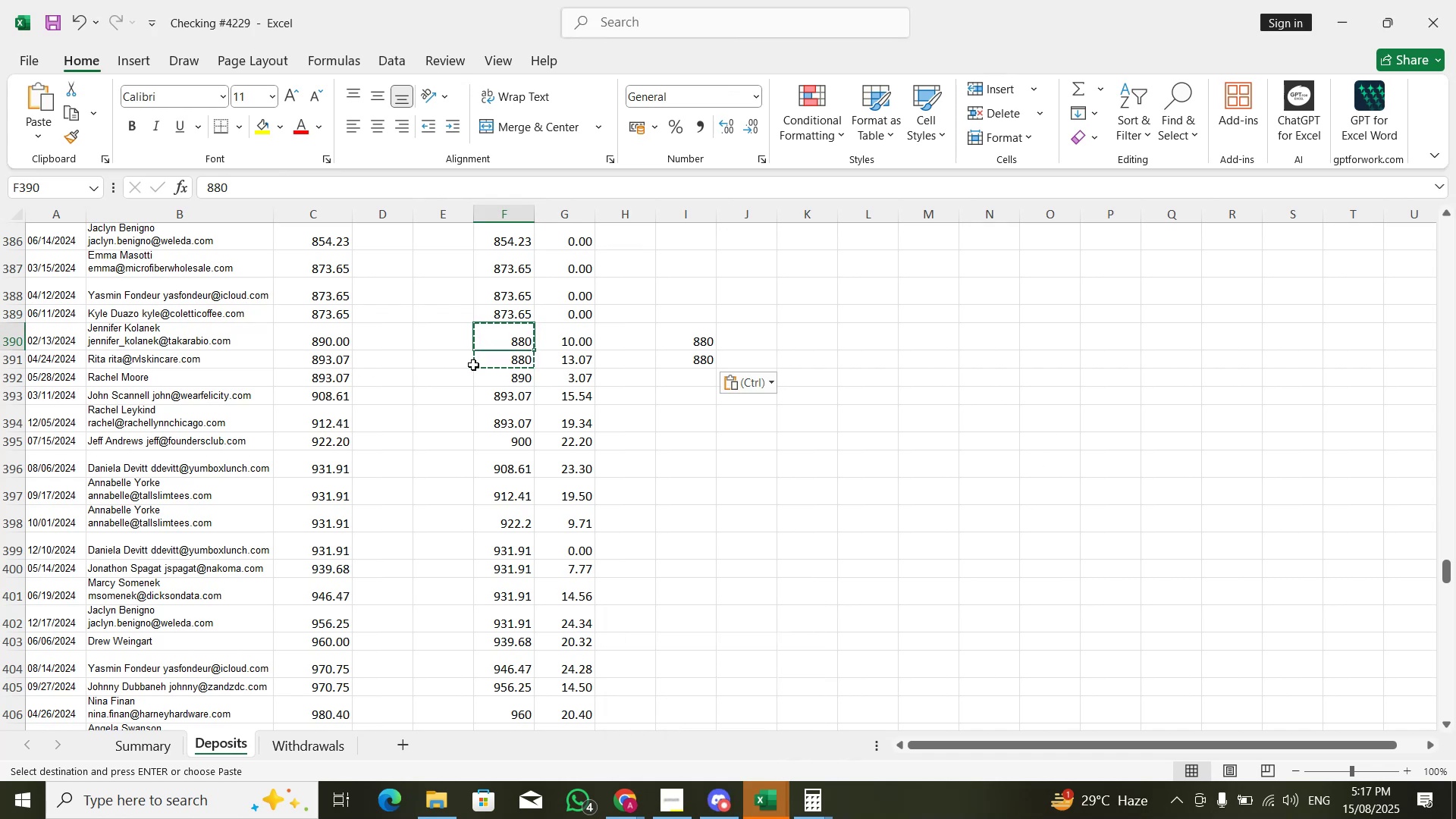 
key(ArrowDown)
 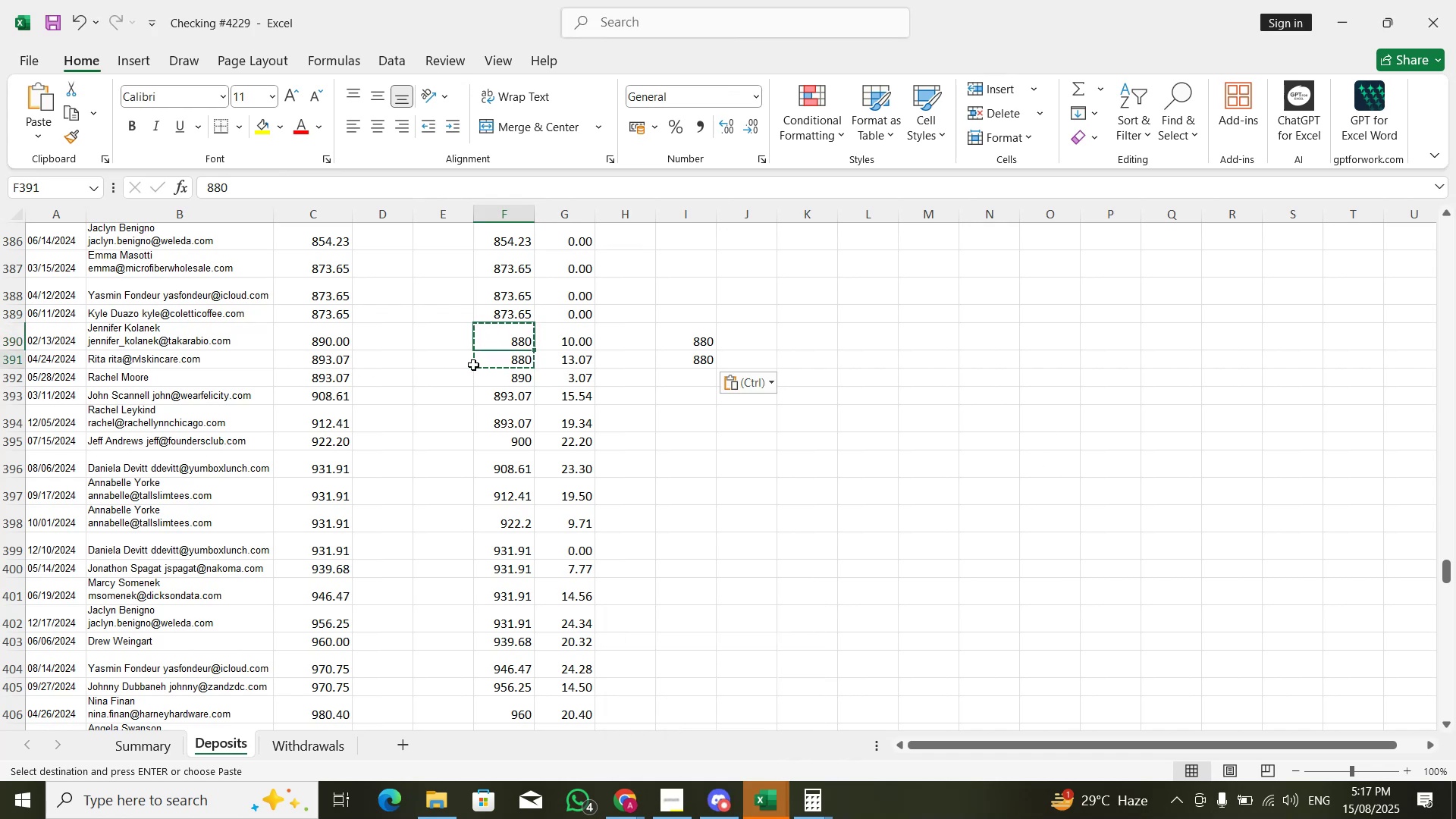 
key(ArrowDown)
 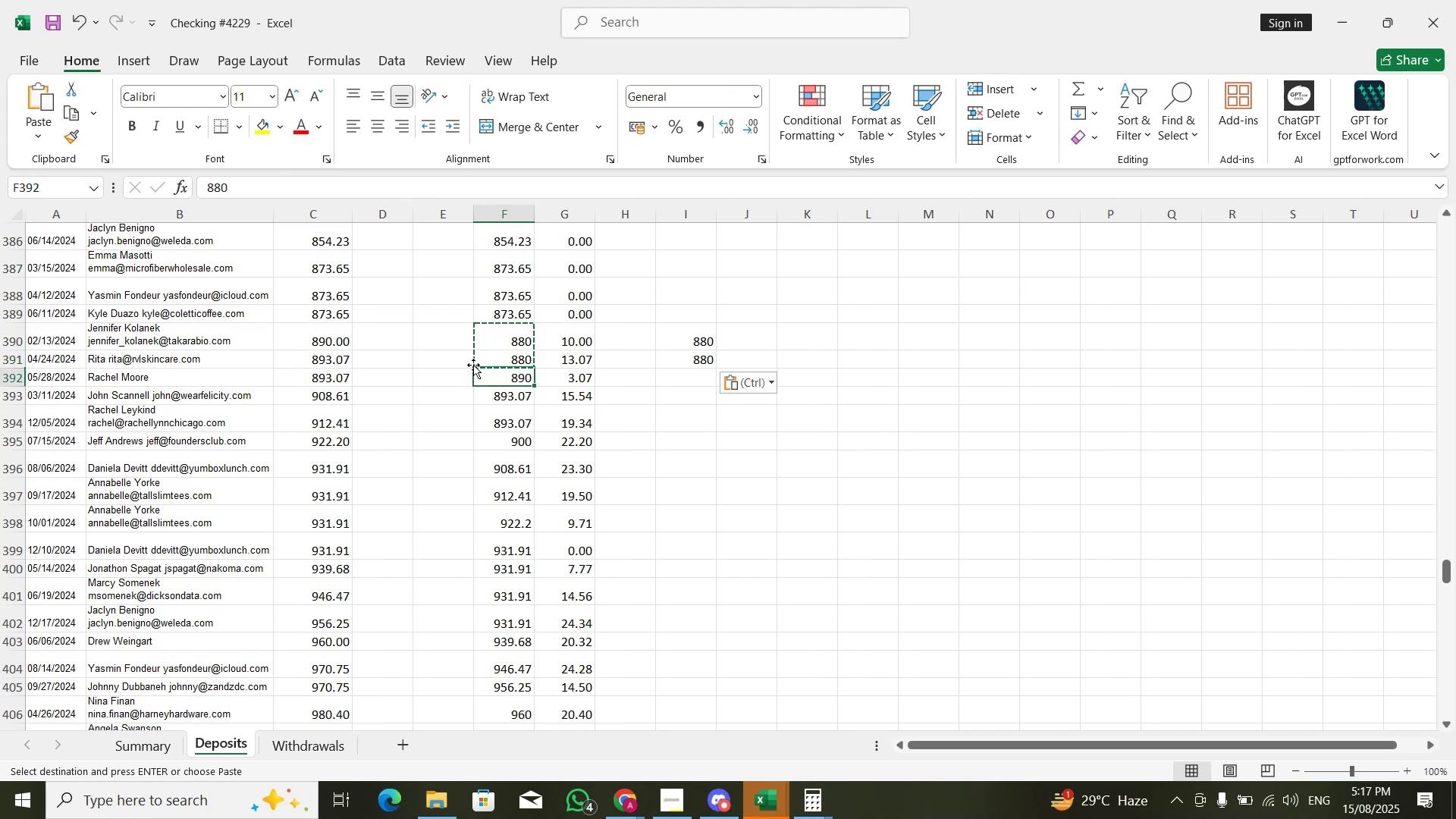 
hold_key(key=CapsLock, duration=0.86)
 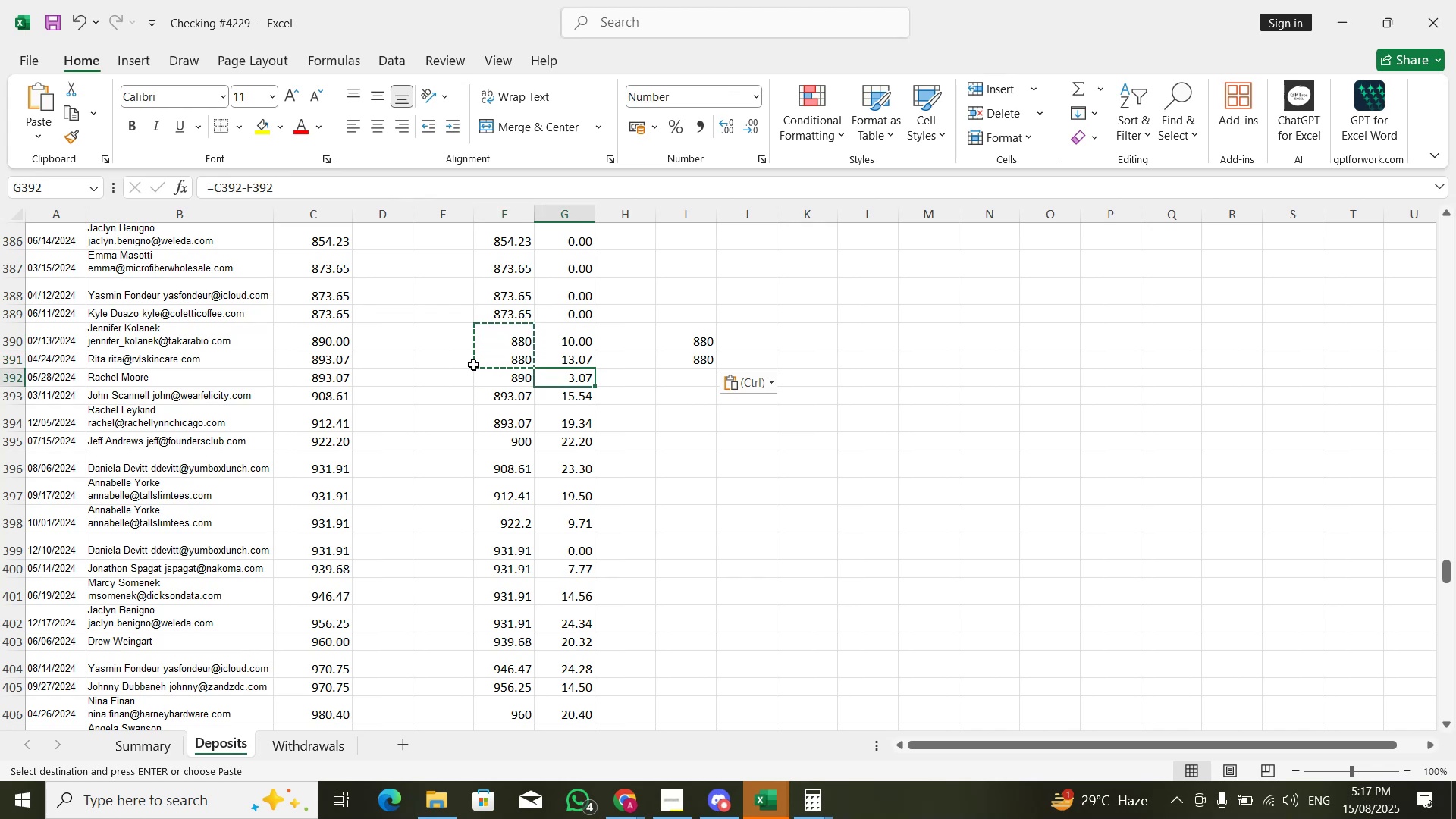 
key(ArrowRight)
 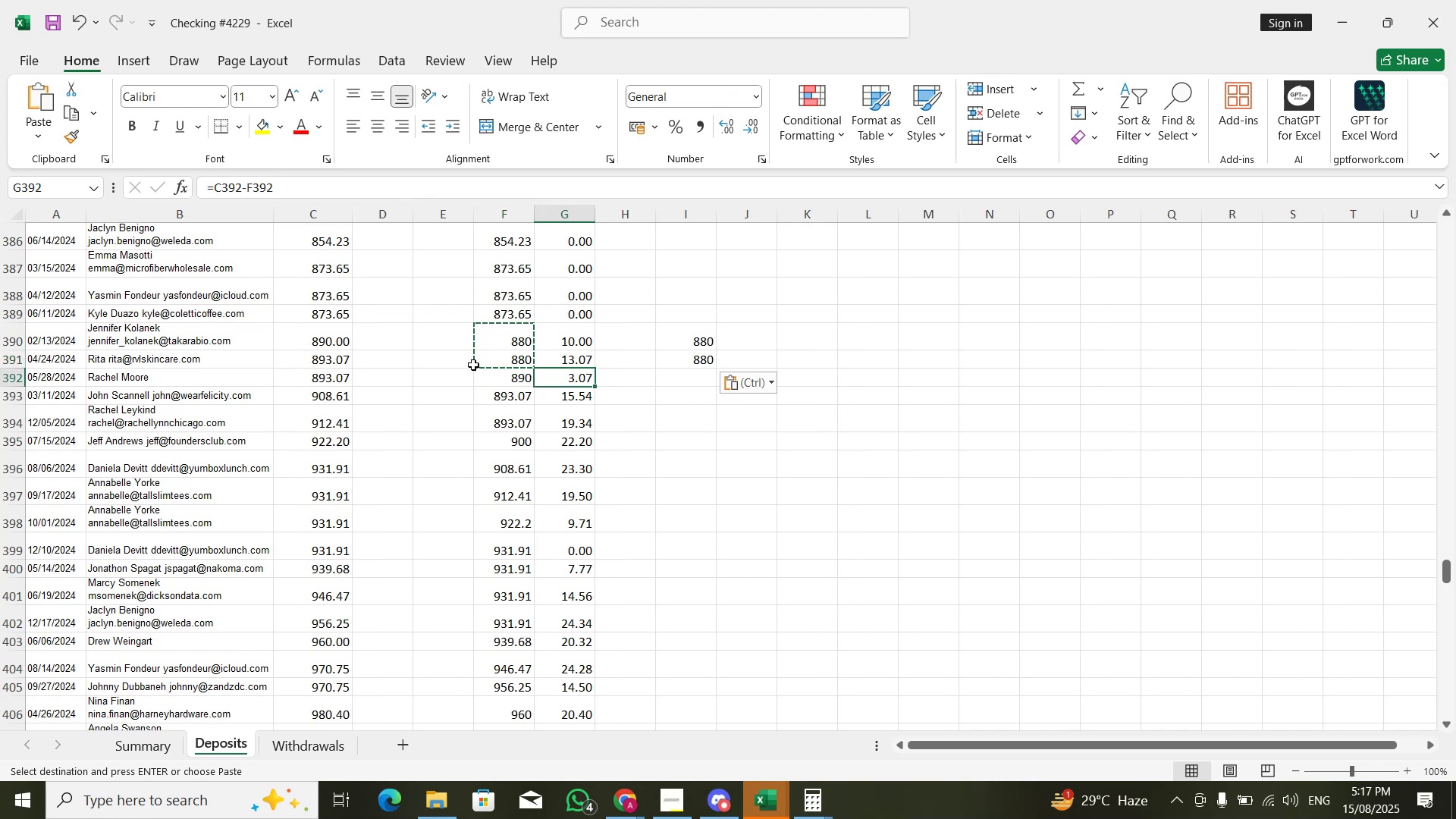 
hold_key(key=ShiftLeft, duration=0.34)
 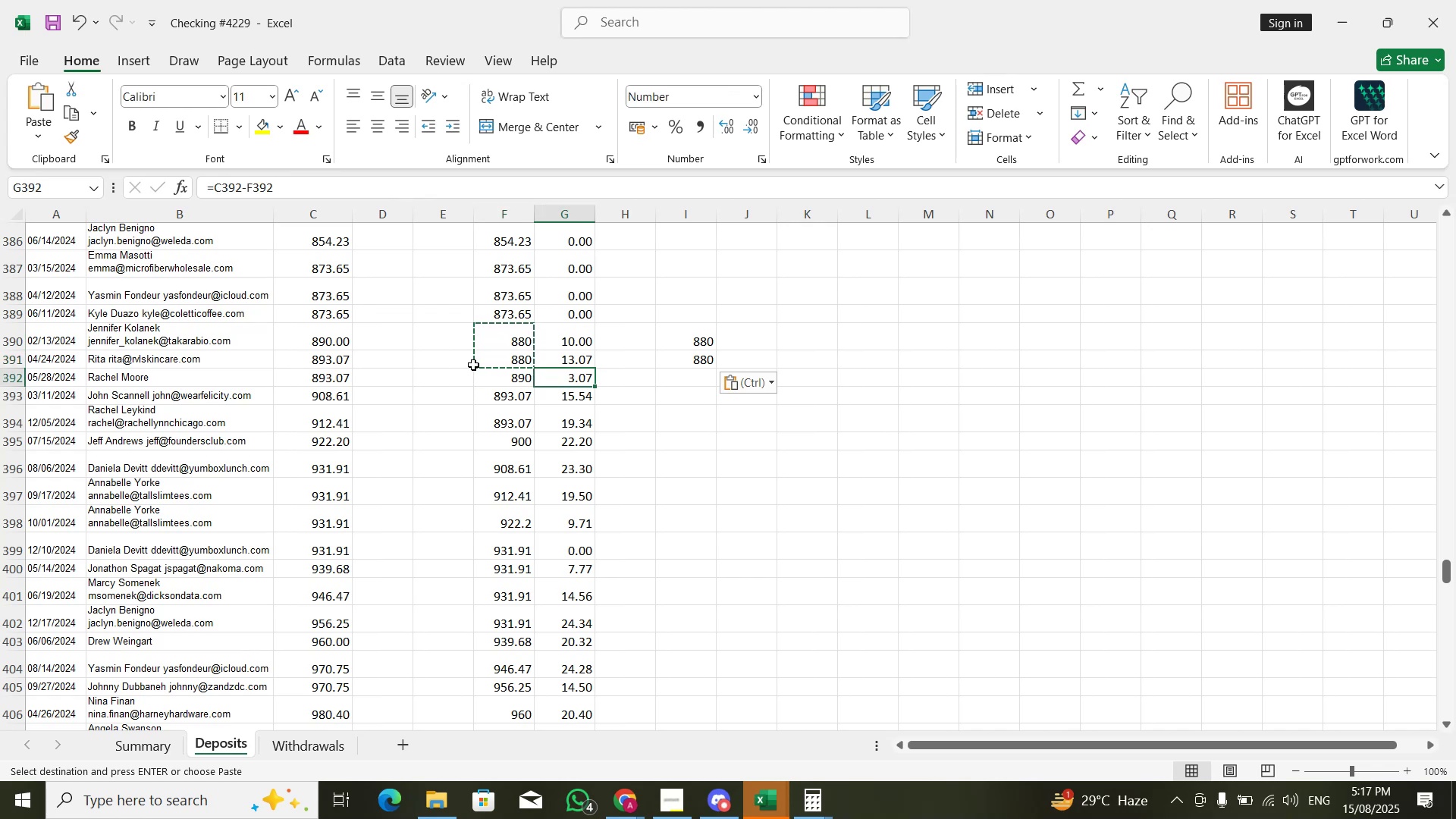 
key(ArrowLeft)
 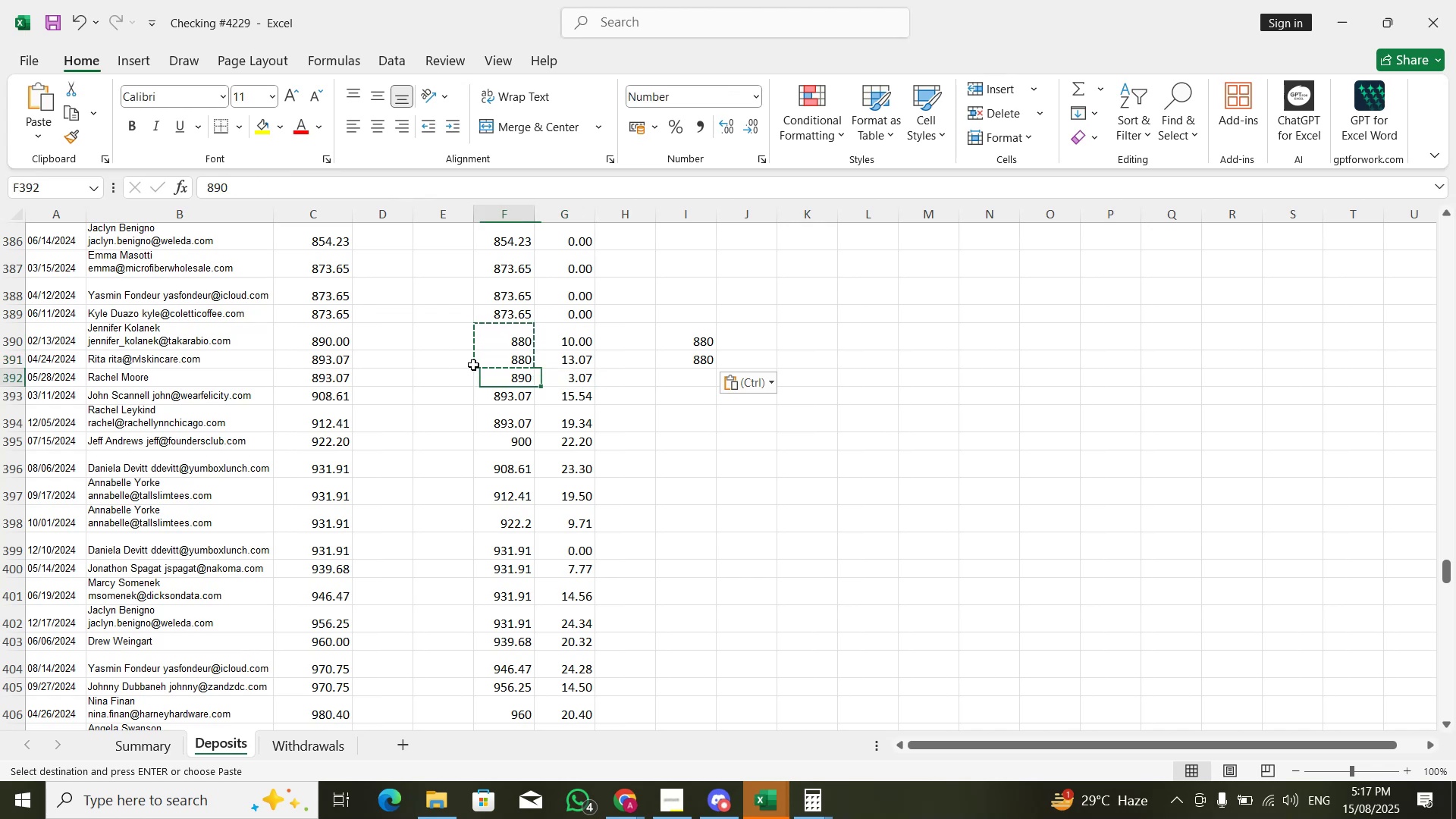 
key(Control+Shift+ArrowRight)
 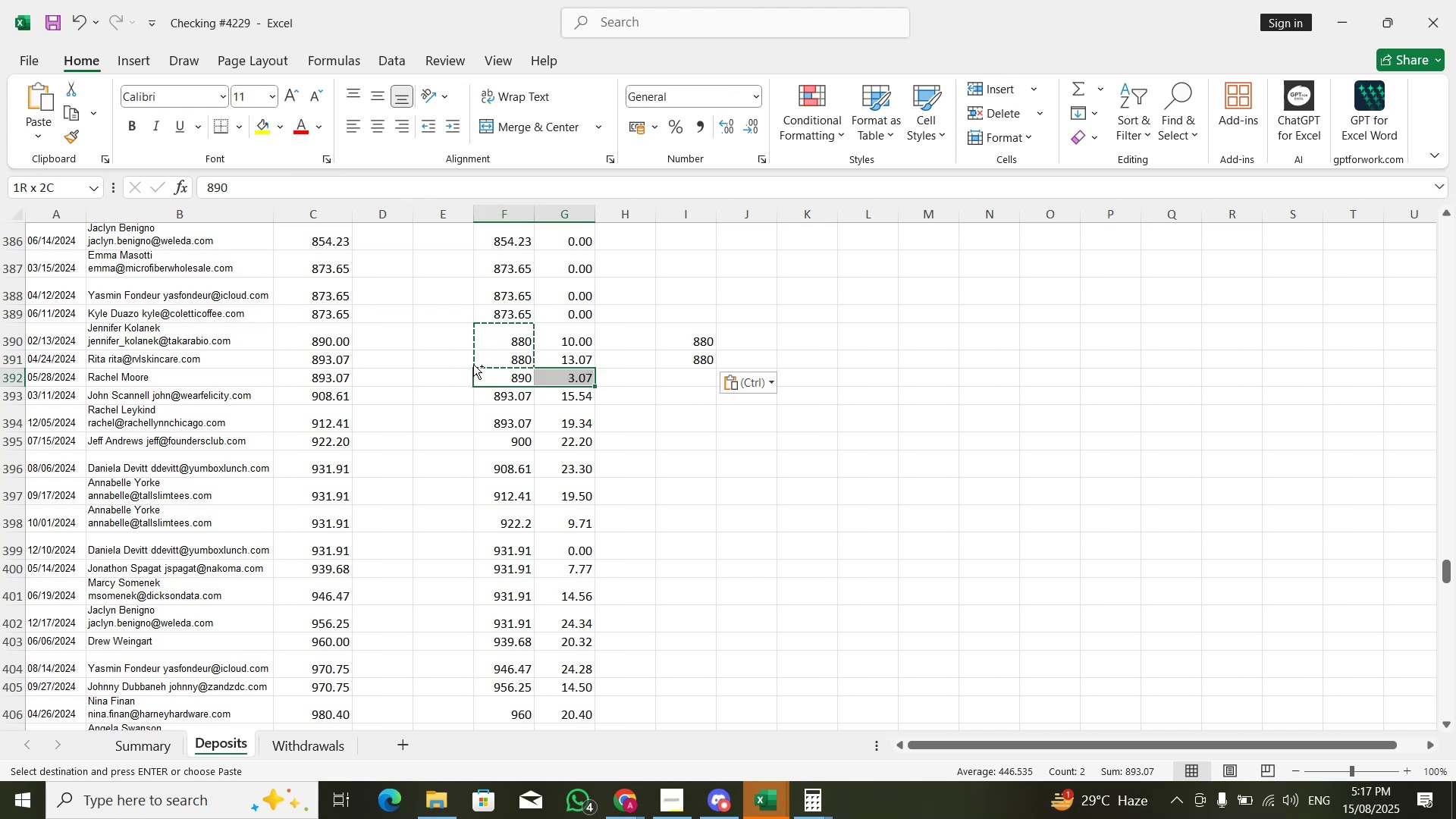 
key(Control+Shift+ArrowDown)
 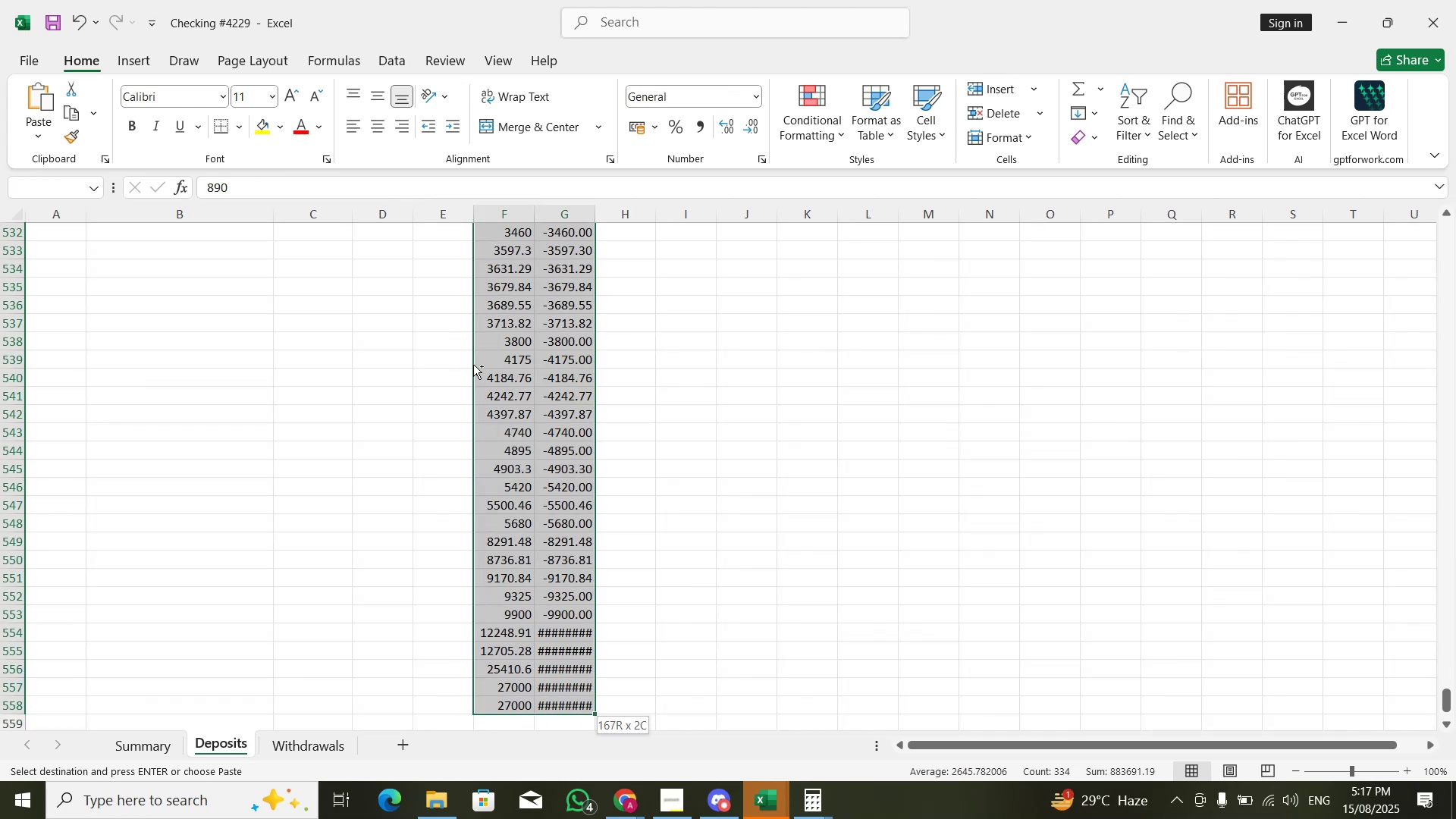 
key(Control+X)
 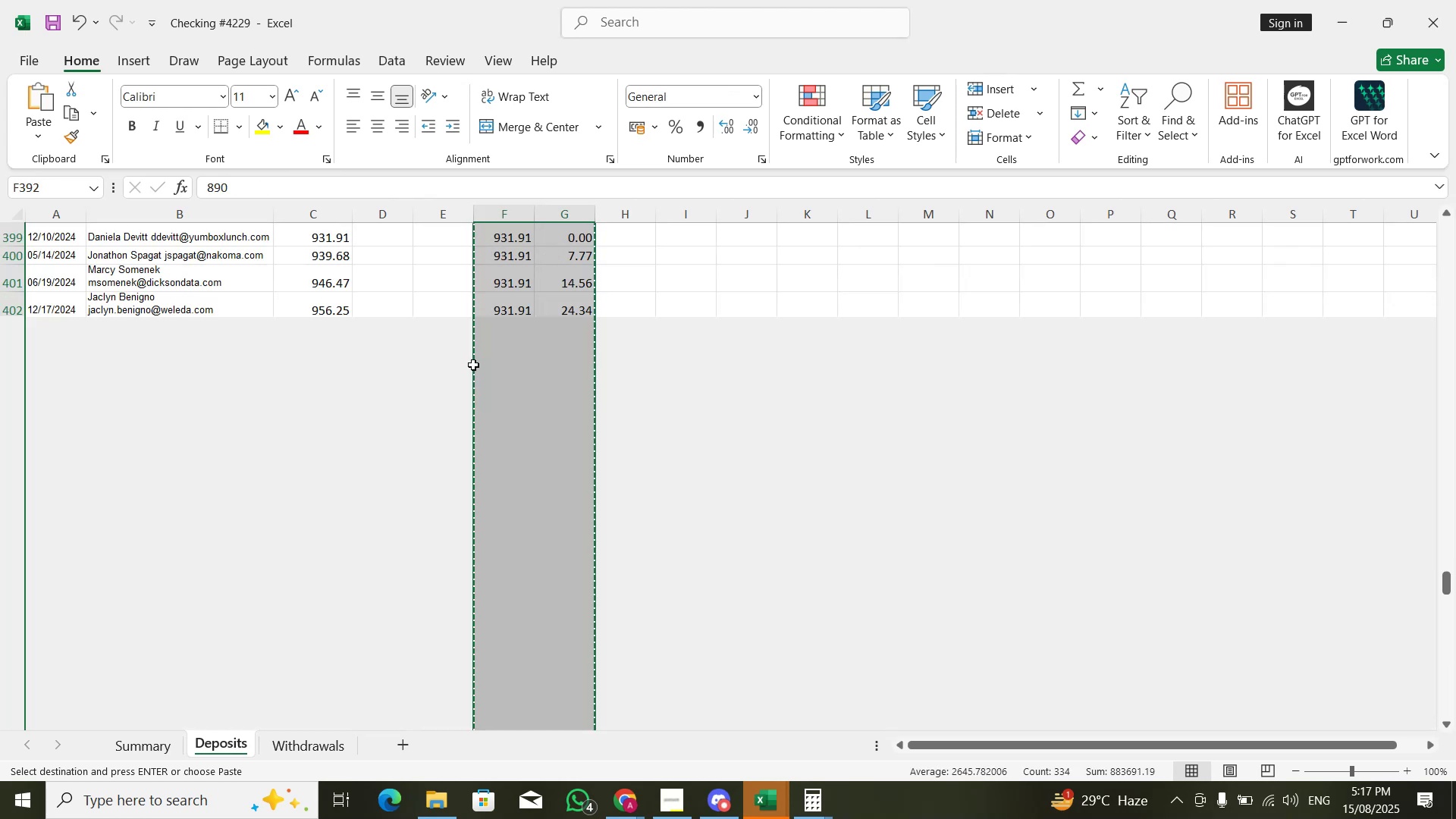 
key(ArrowUp)
 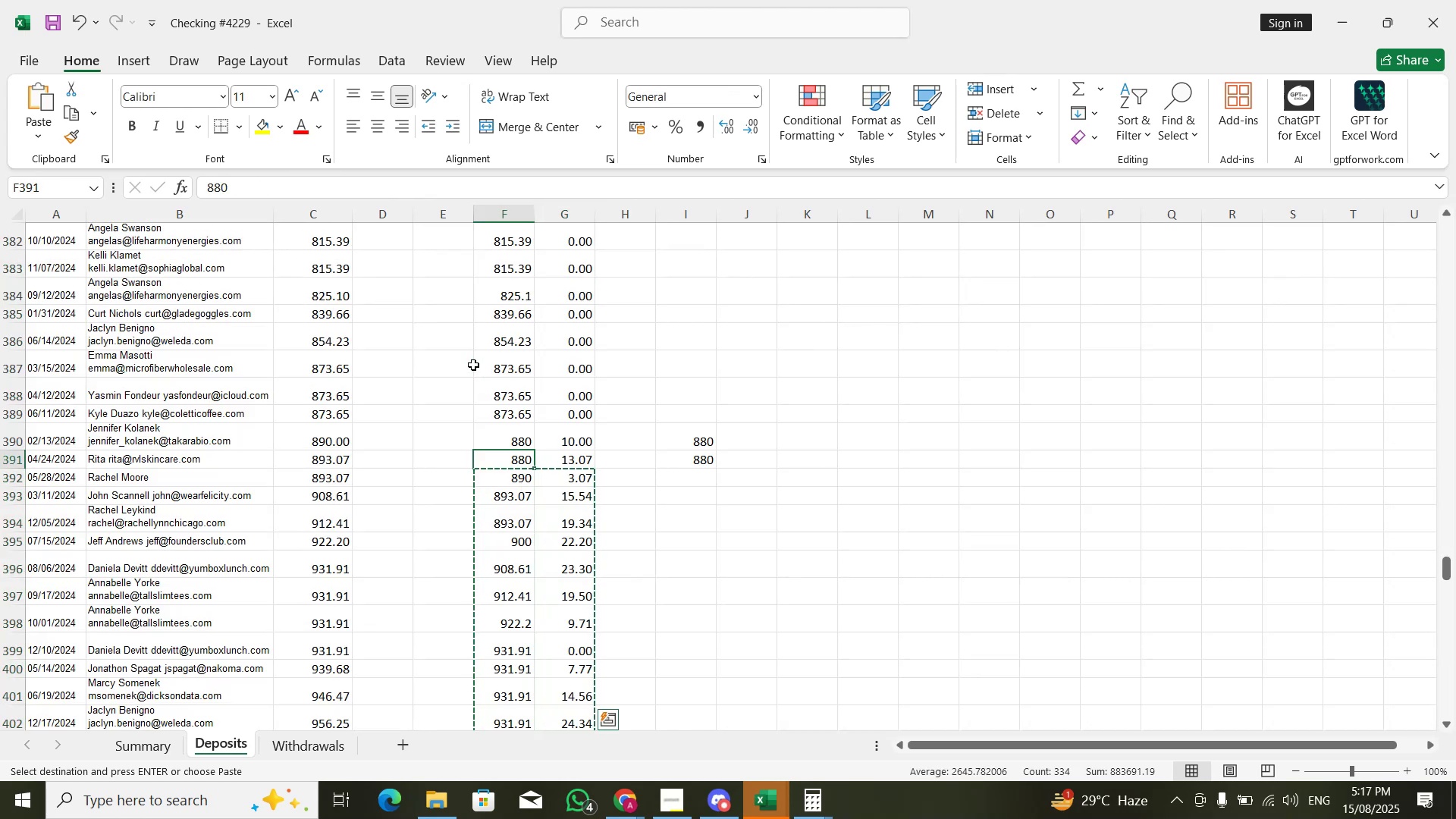 
key(ArrowUp)
 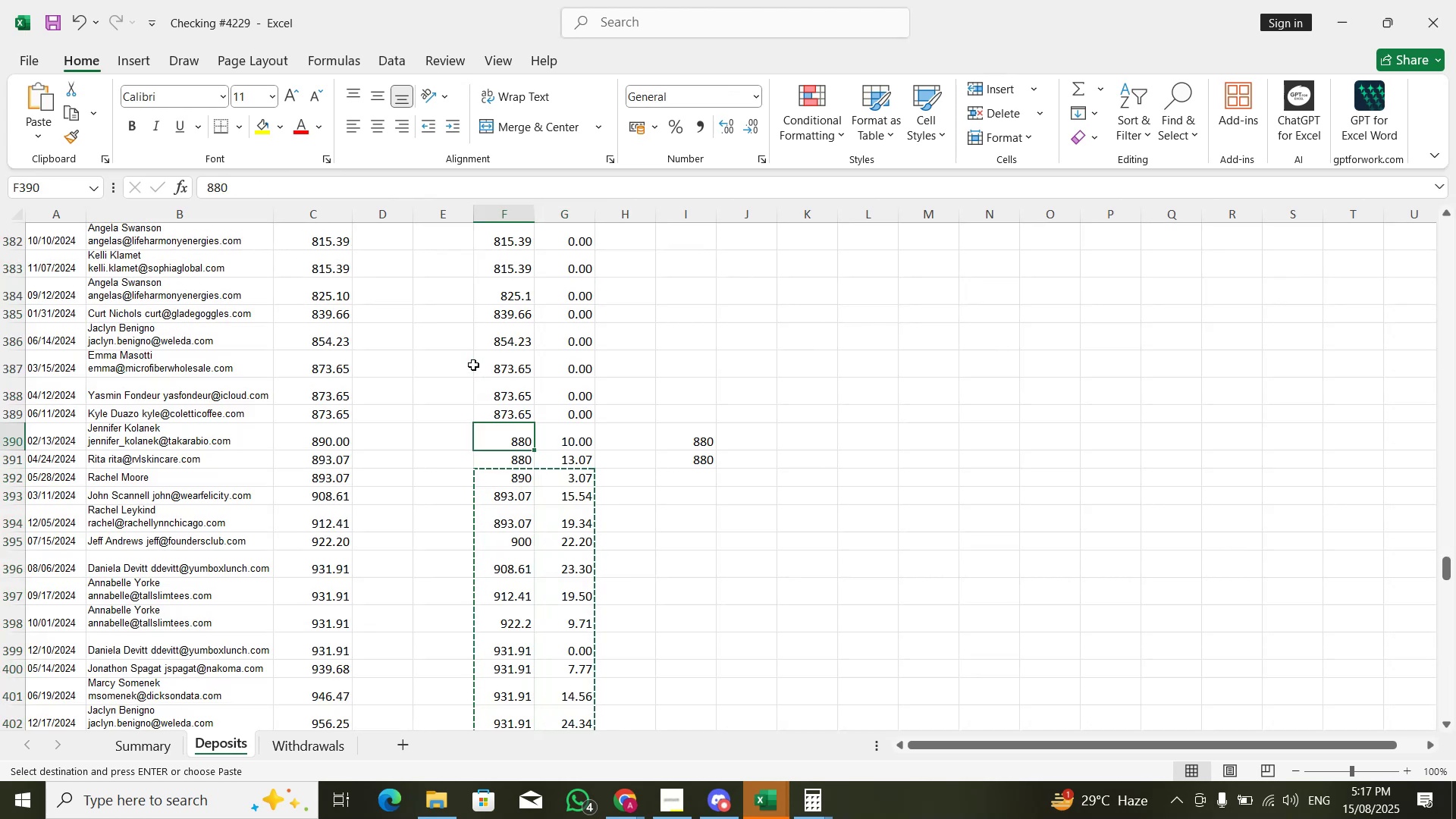 
key(Control+V)
 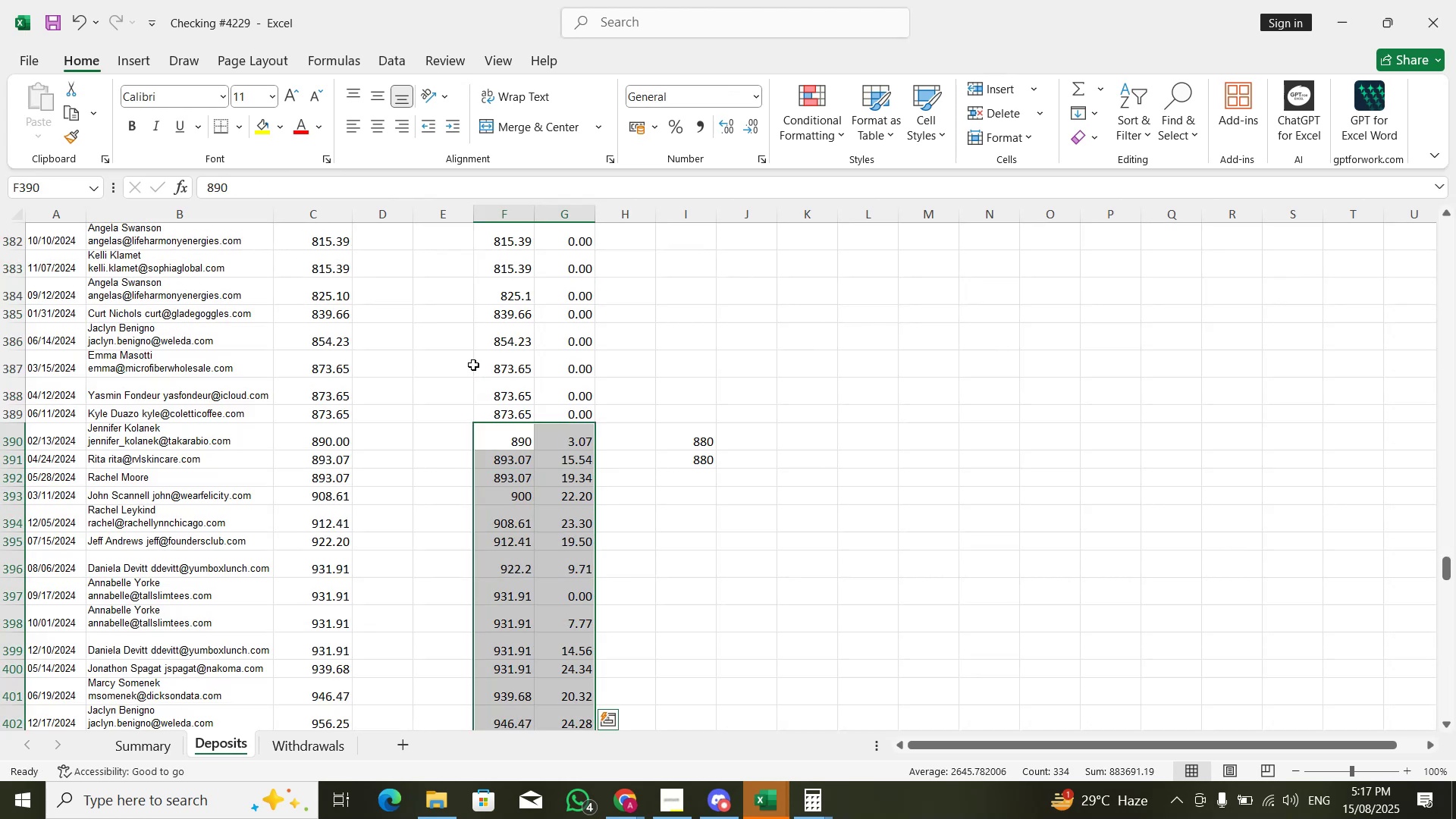 
key(ArrowRight)
 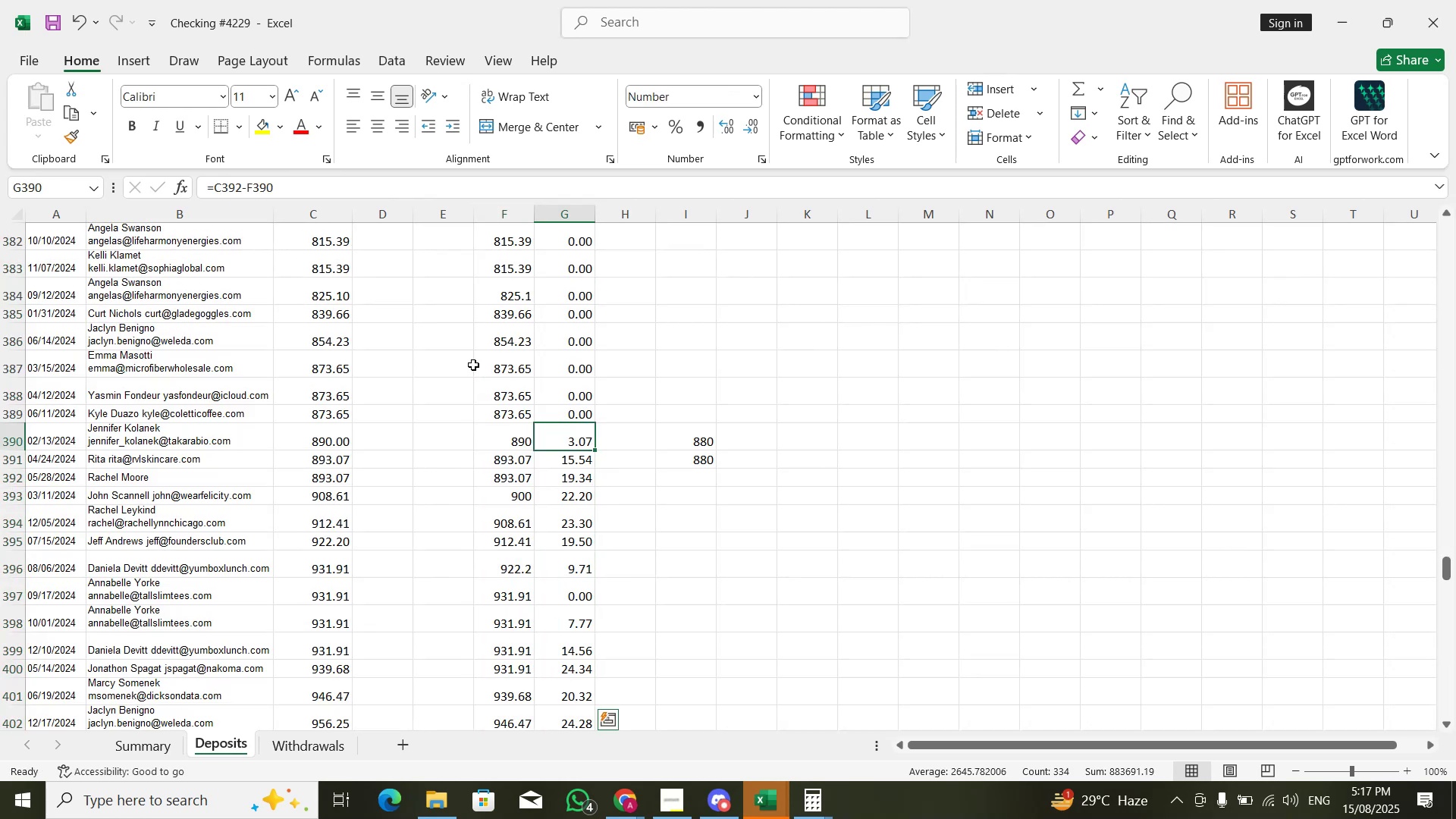 
key(Control+ControlLeft)
 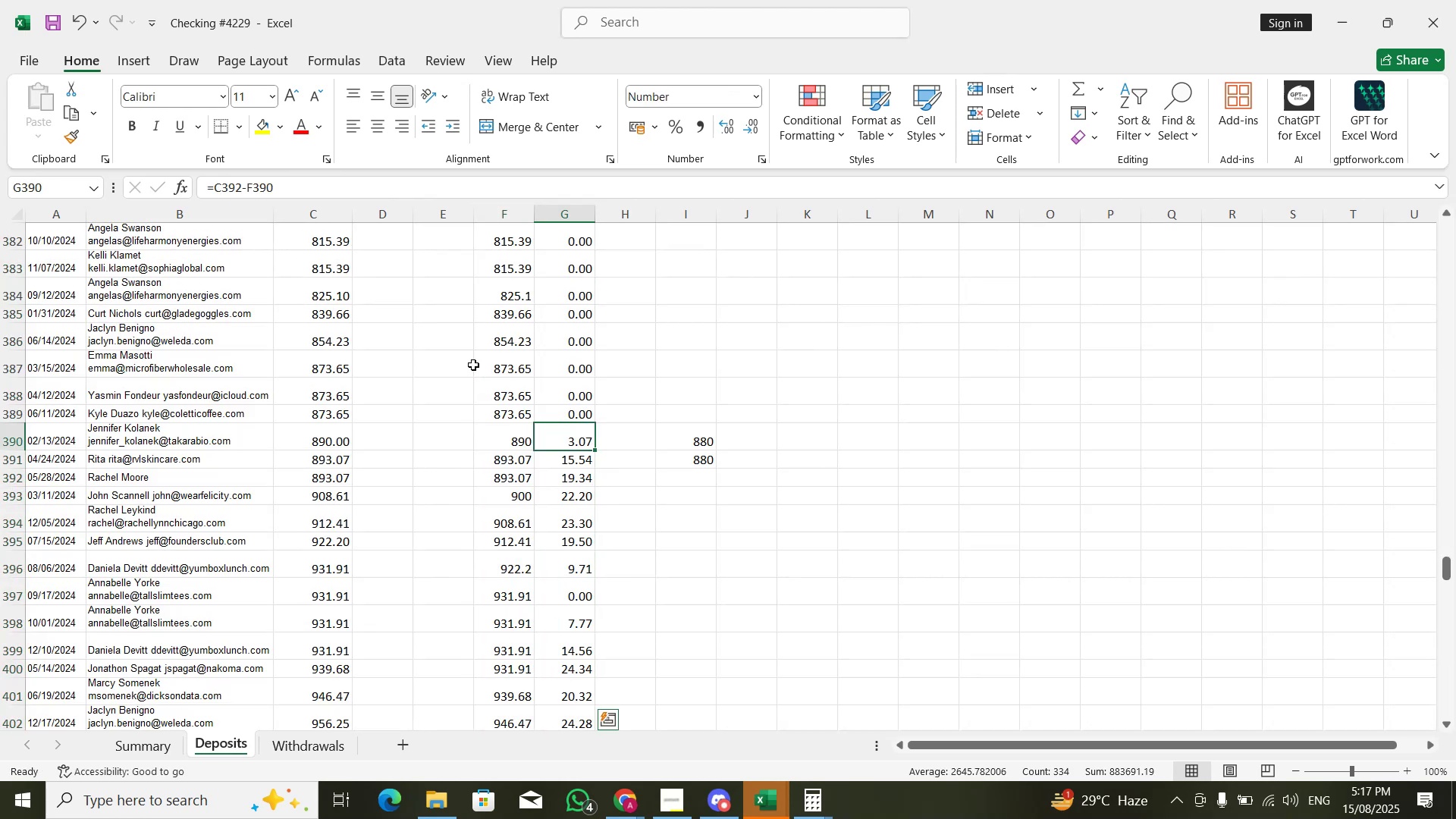 
key(ArrowUp)
 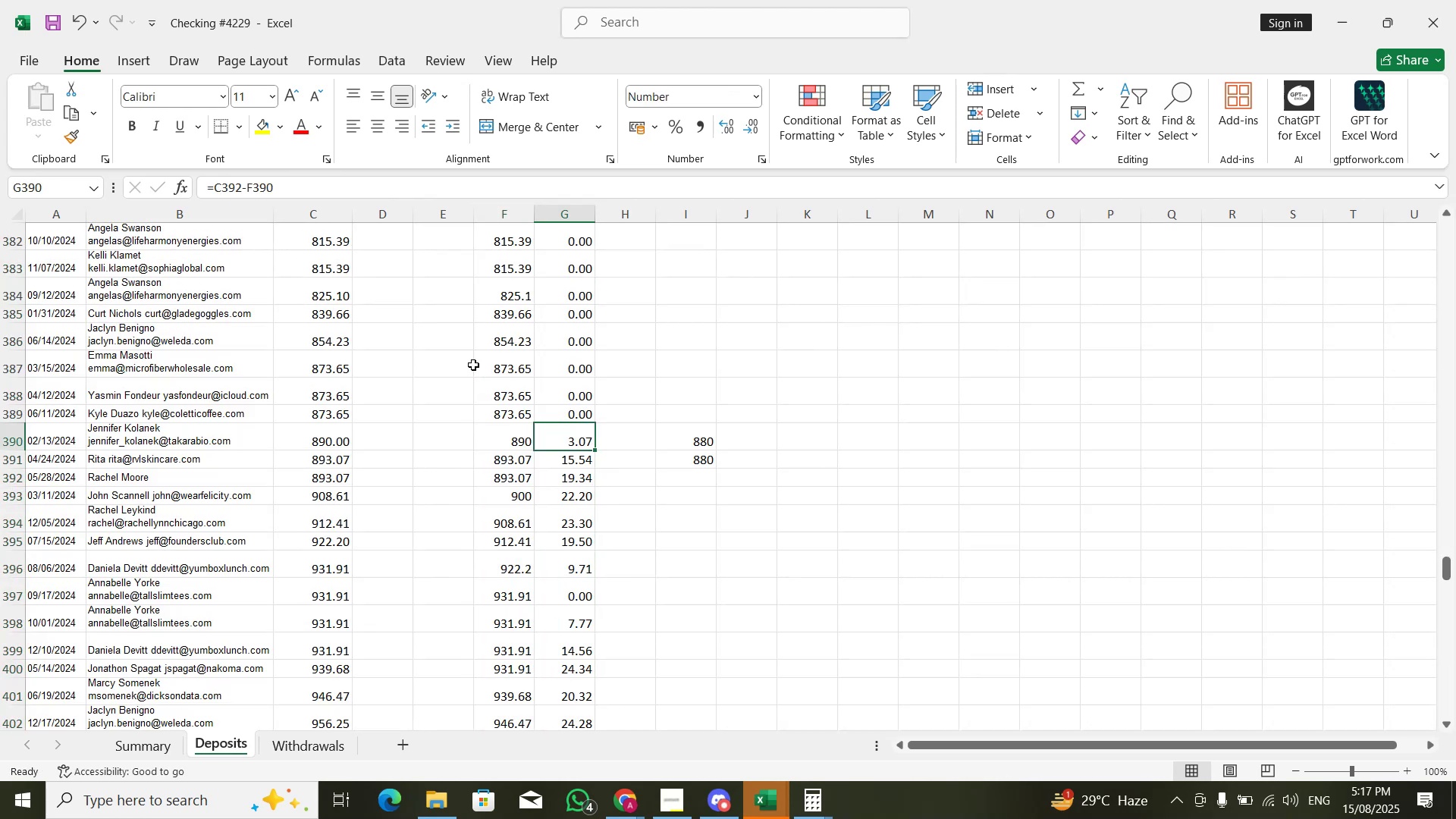 
key(Control+Shift+ShiftLeft)
 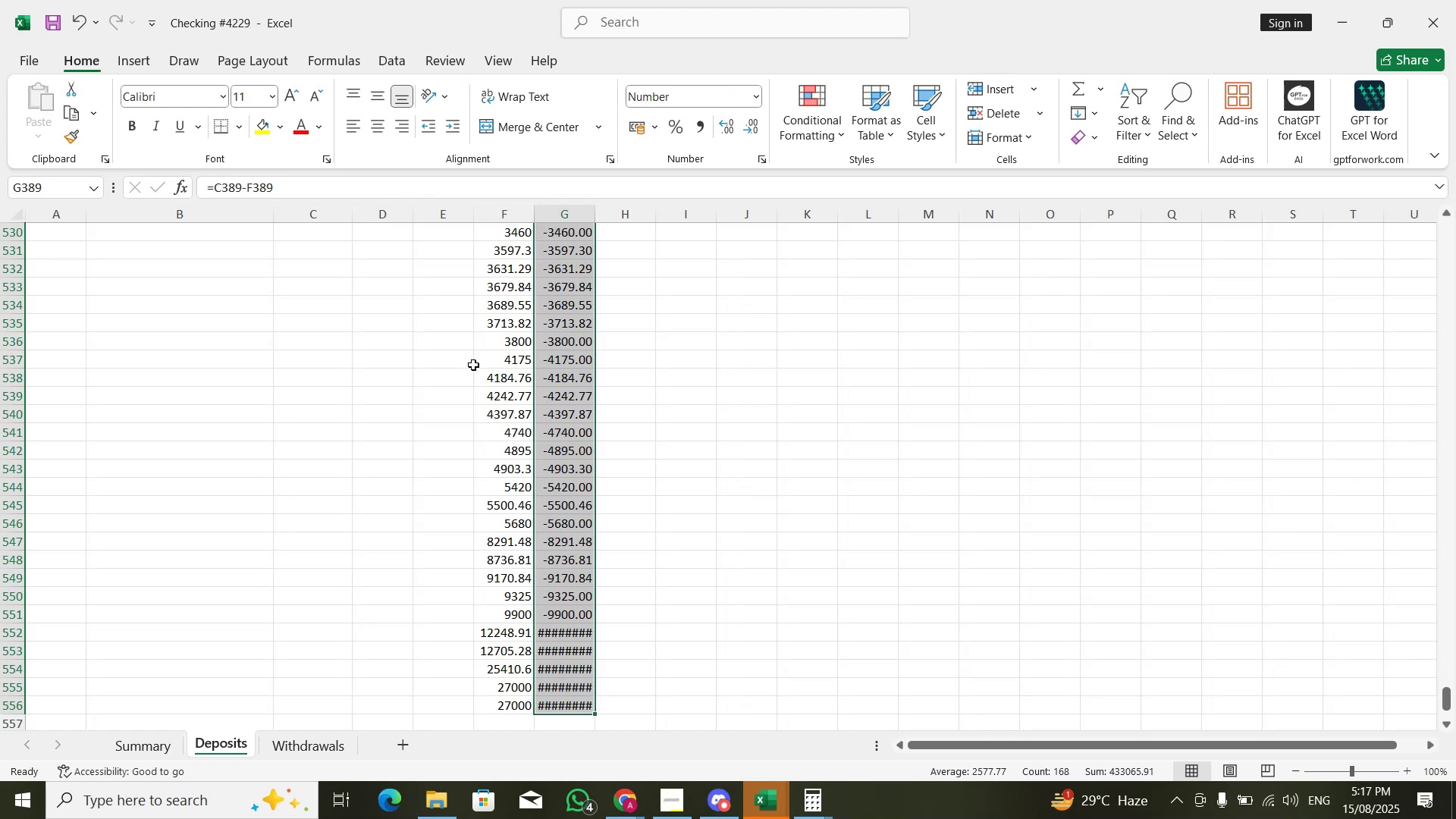 
key(Control+Shift+ArrowDown)
 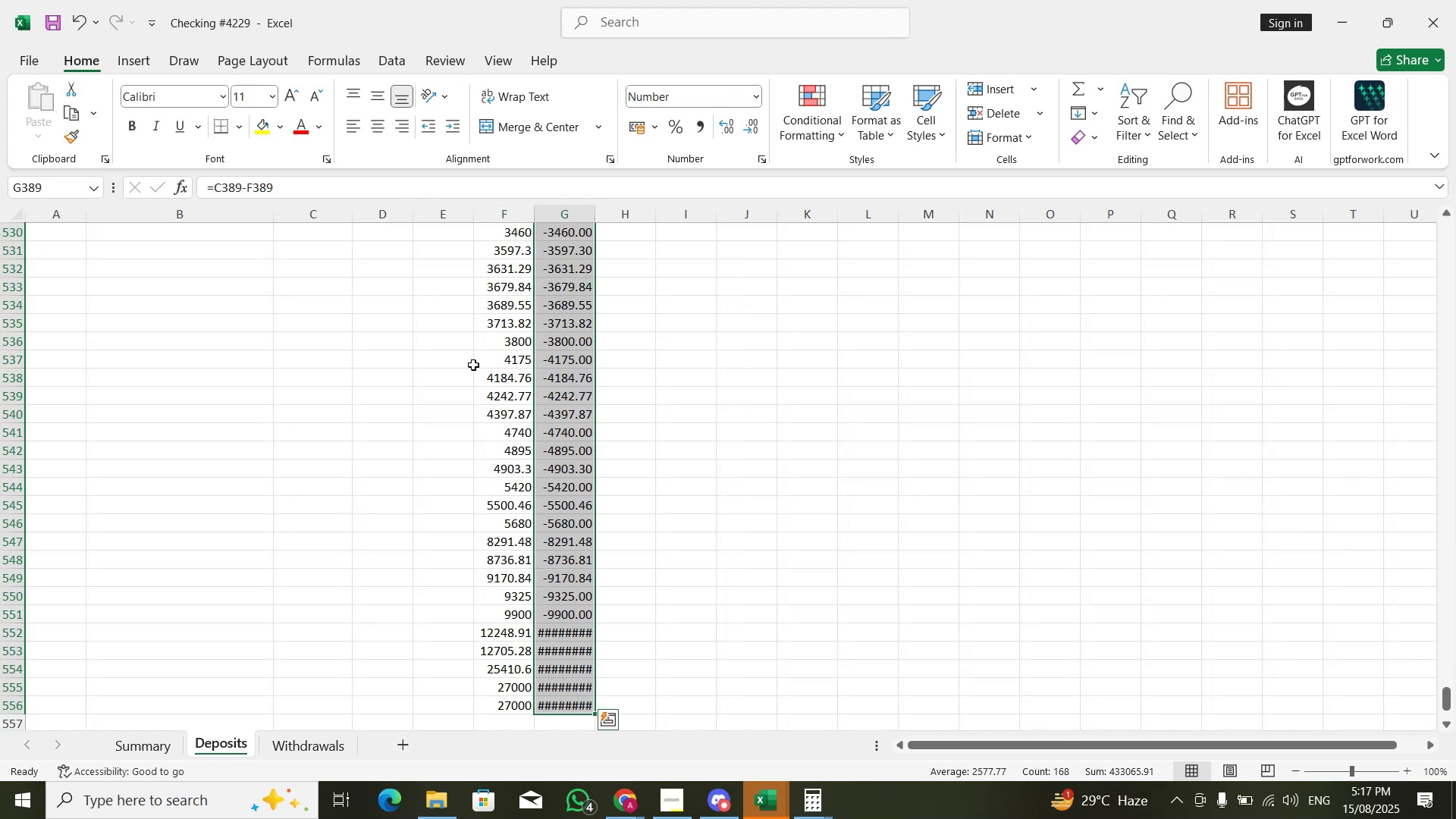 
key(Control+D)
 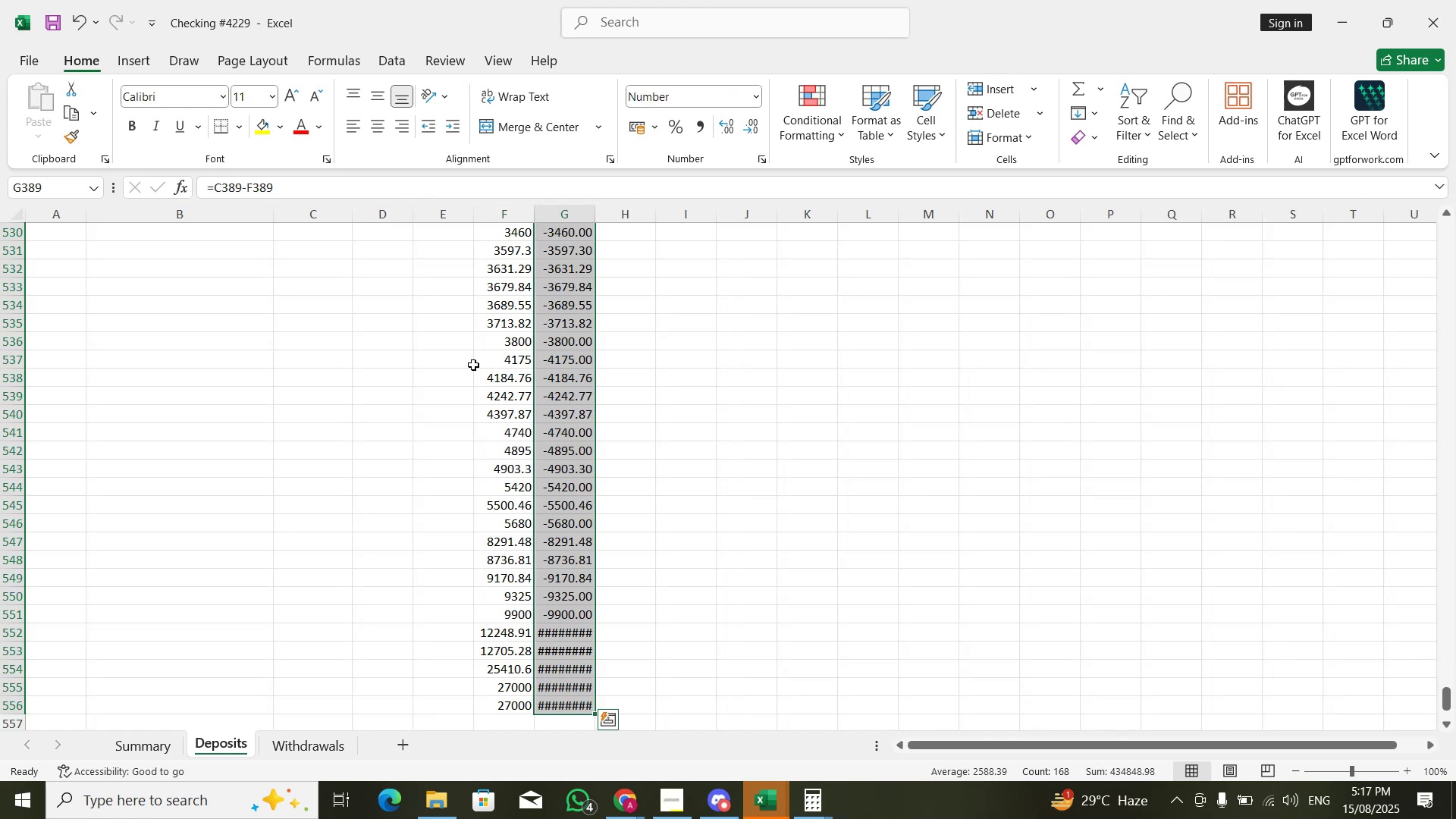 
key(Control+D)
 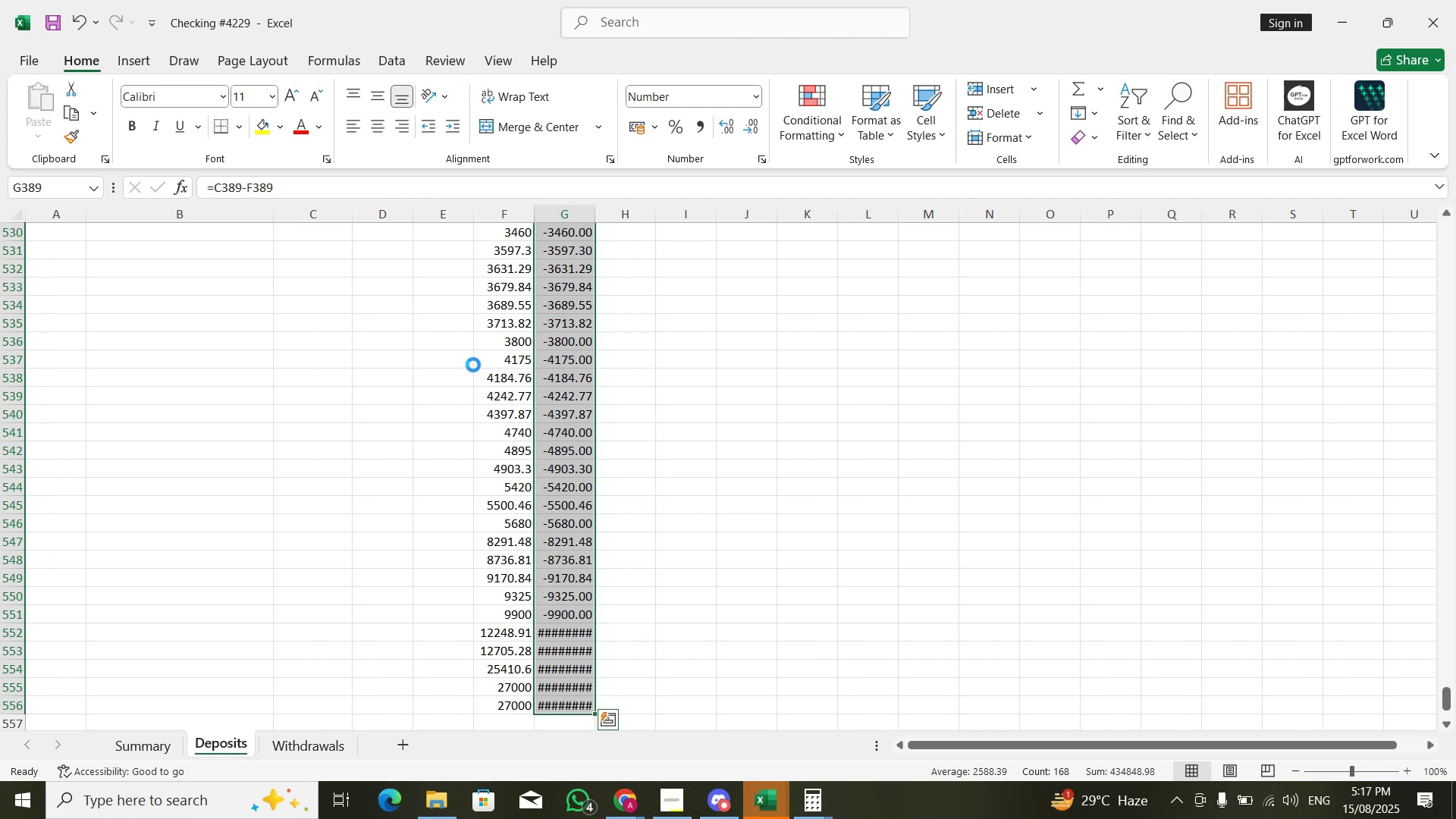 
key(ArrowDown)
 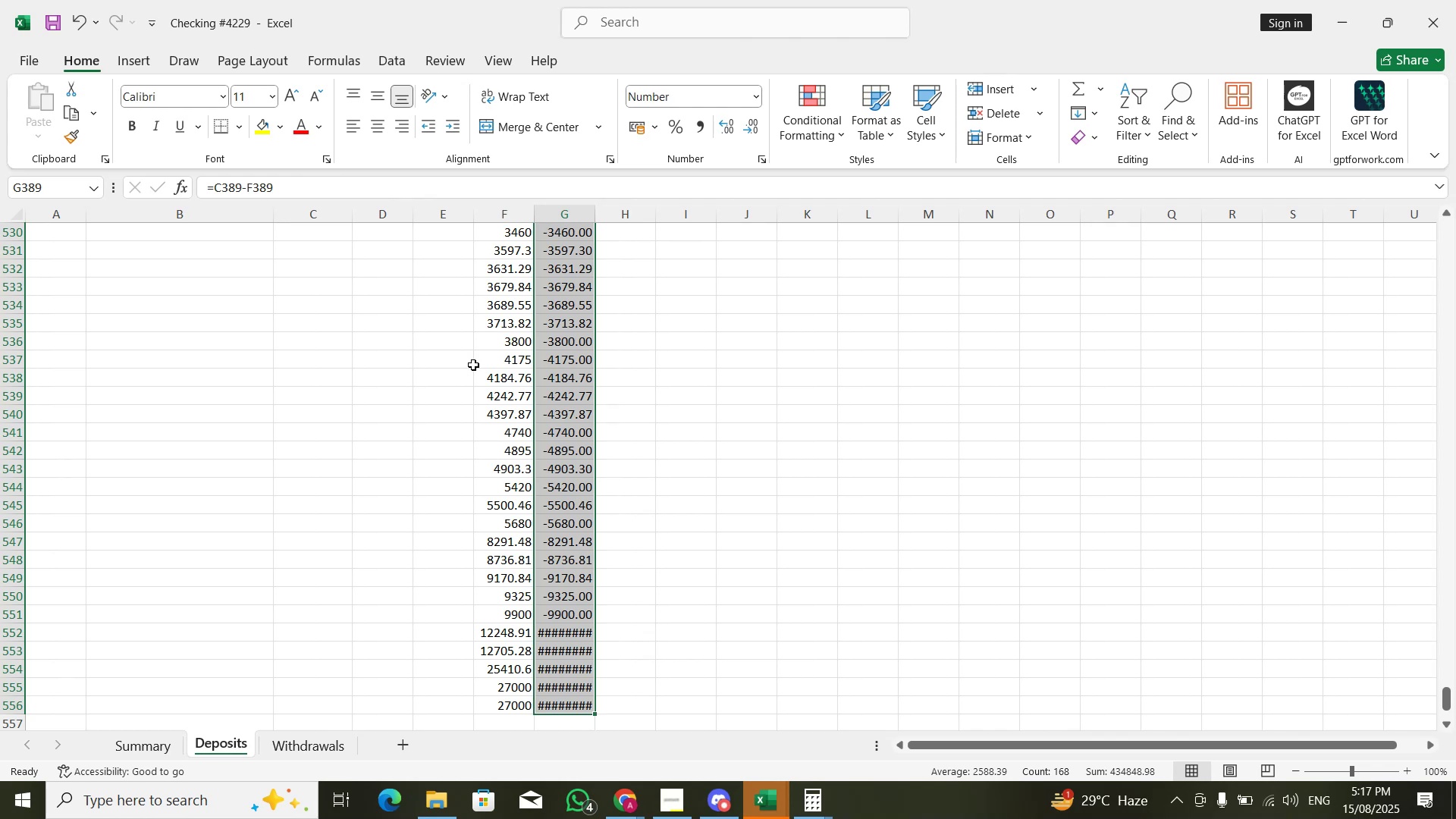 
hold_key(key=ArrowDown, duration=0.64)
 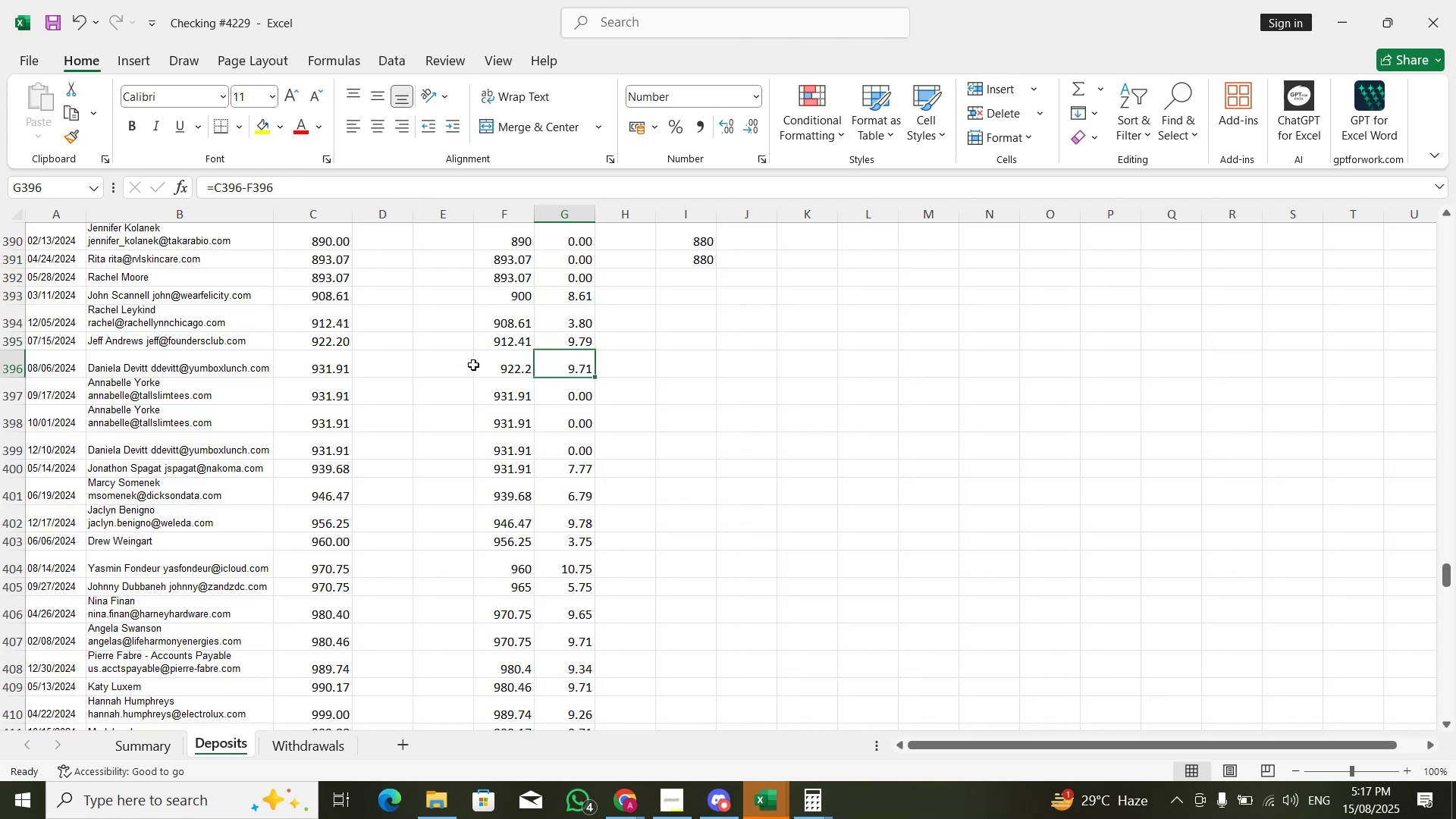 
key(ArrowUp)
 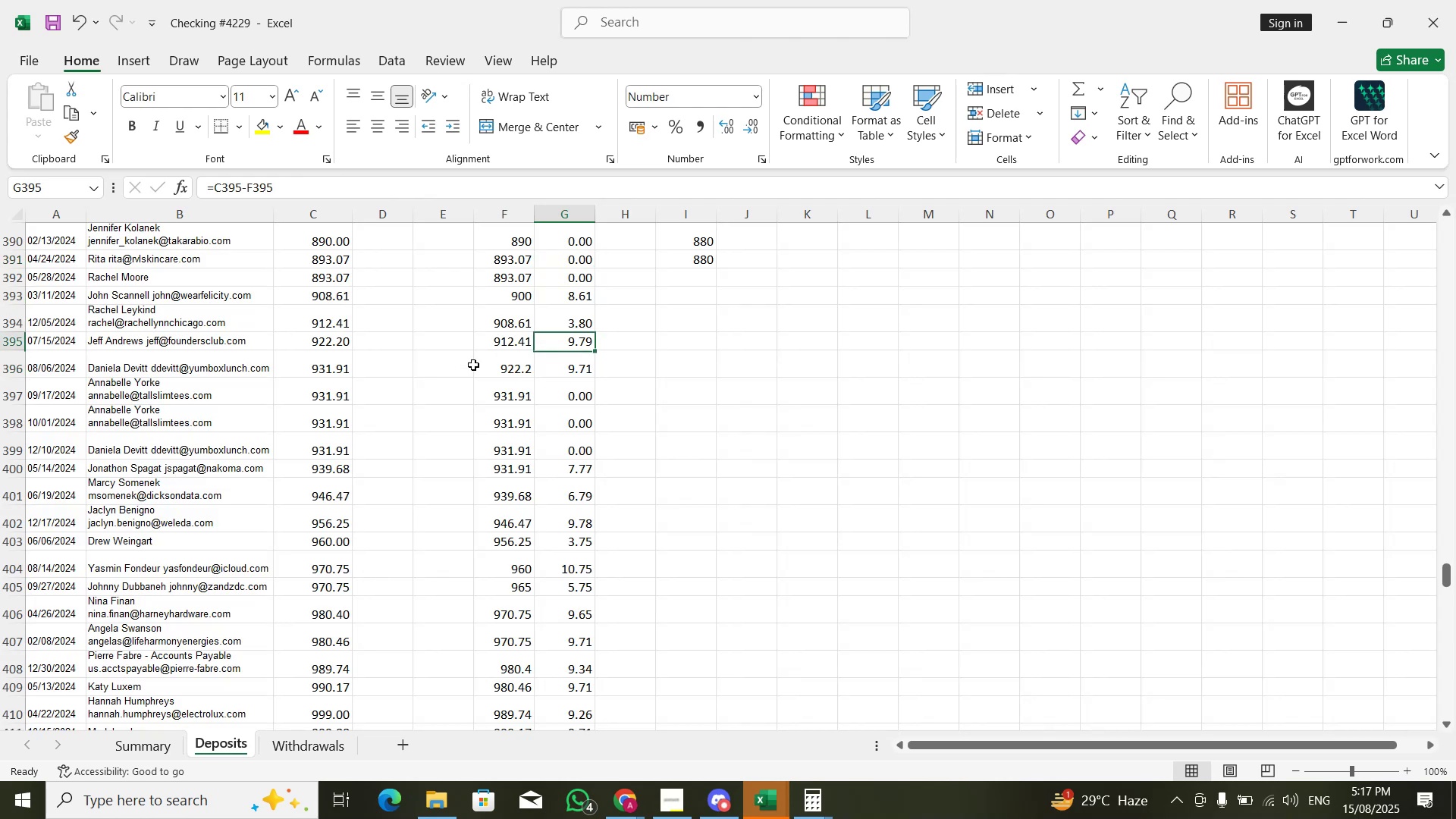 
key(ArrowUp)
 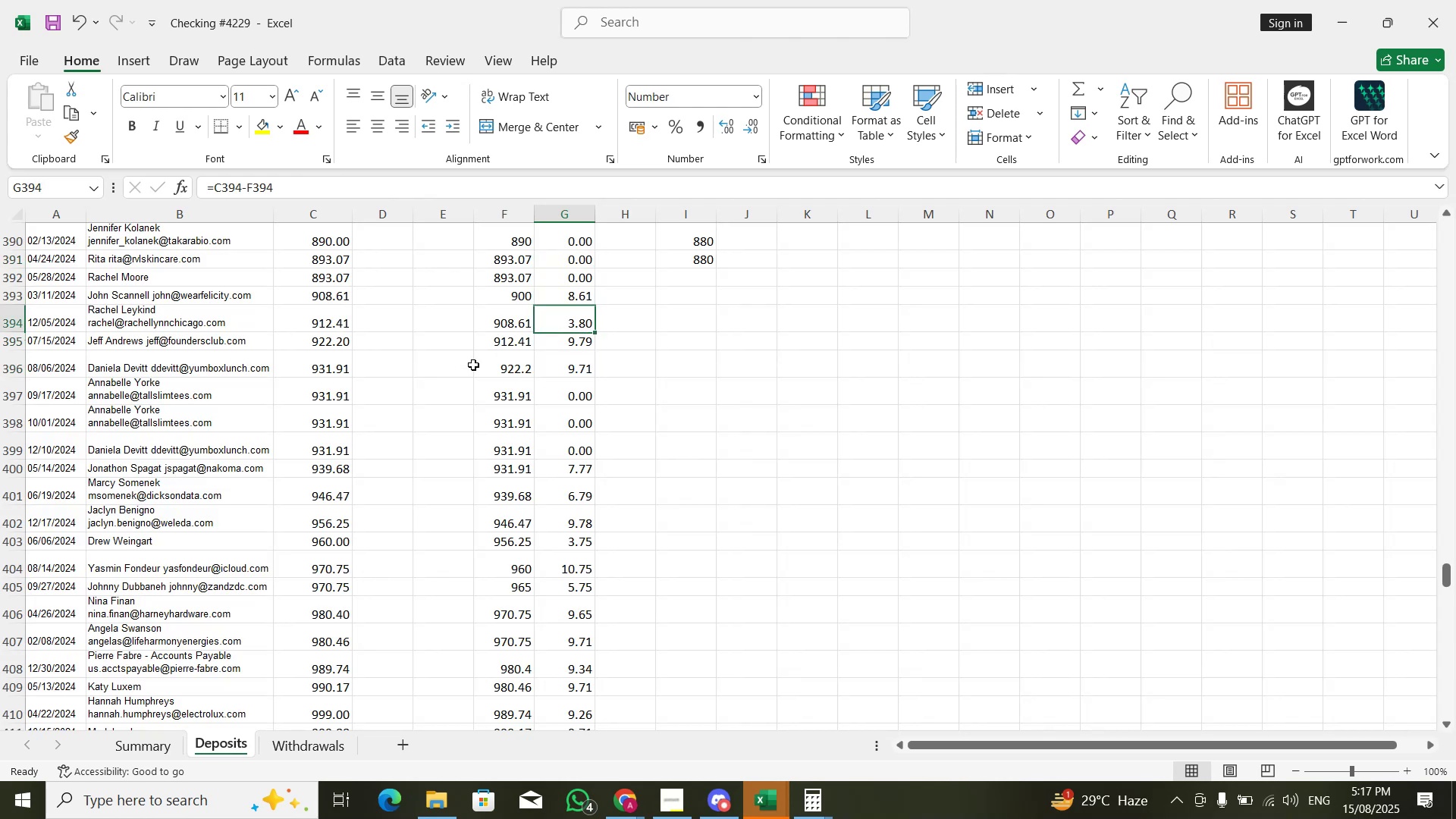 
key(ArrowUp)
 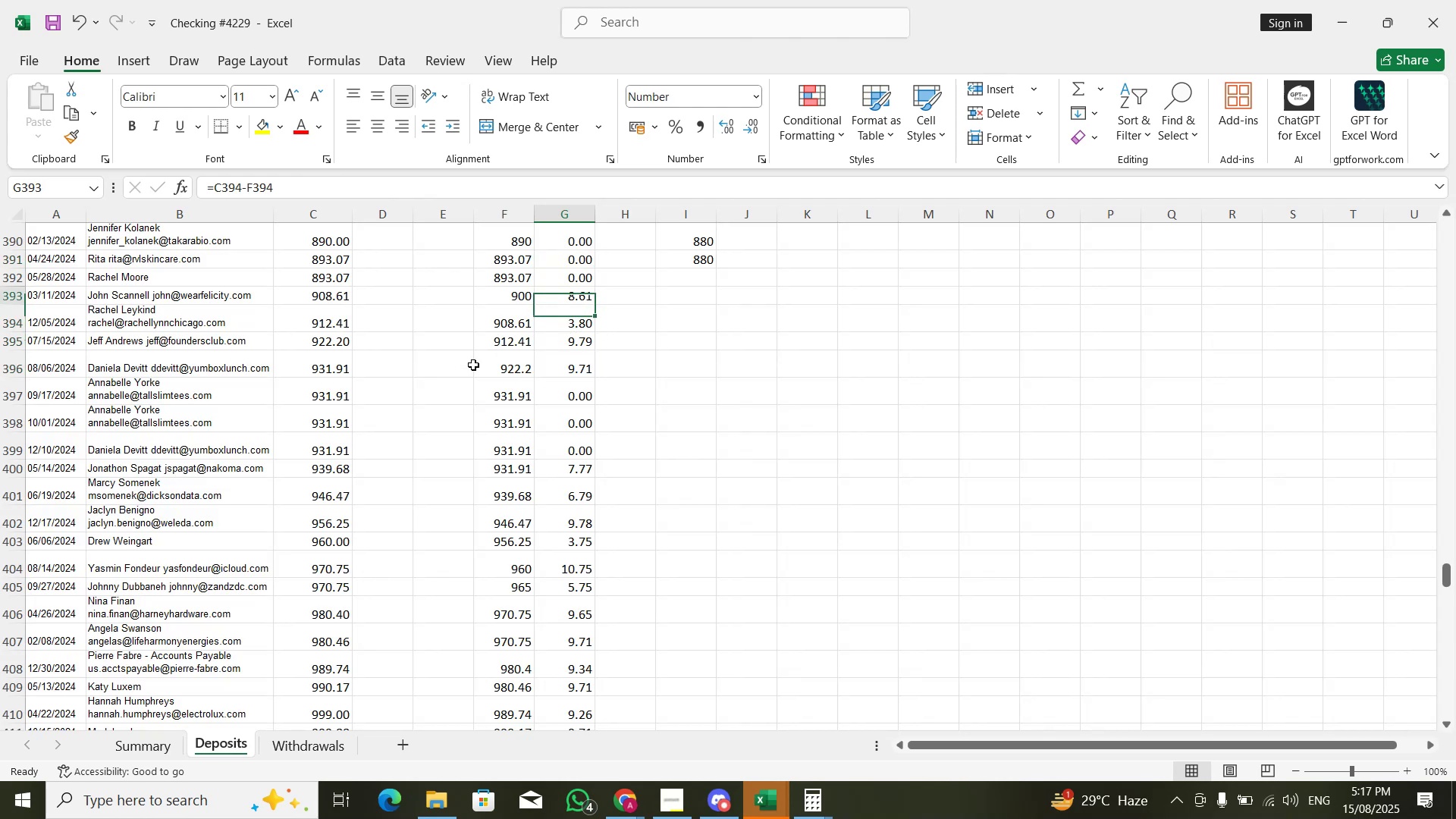 
key(ArrowLeft)
 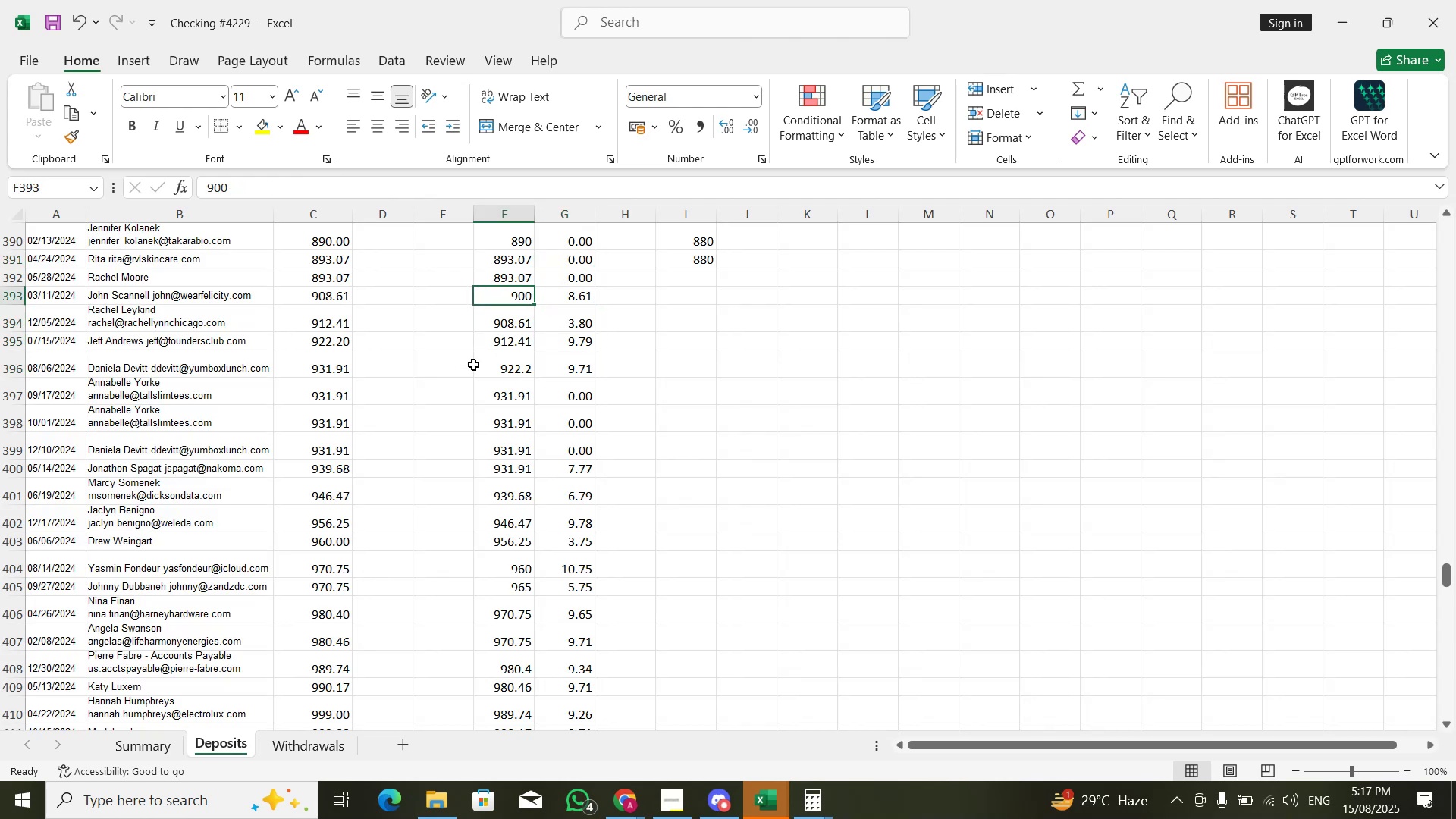 
key(Control+ControlLeft)
 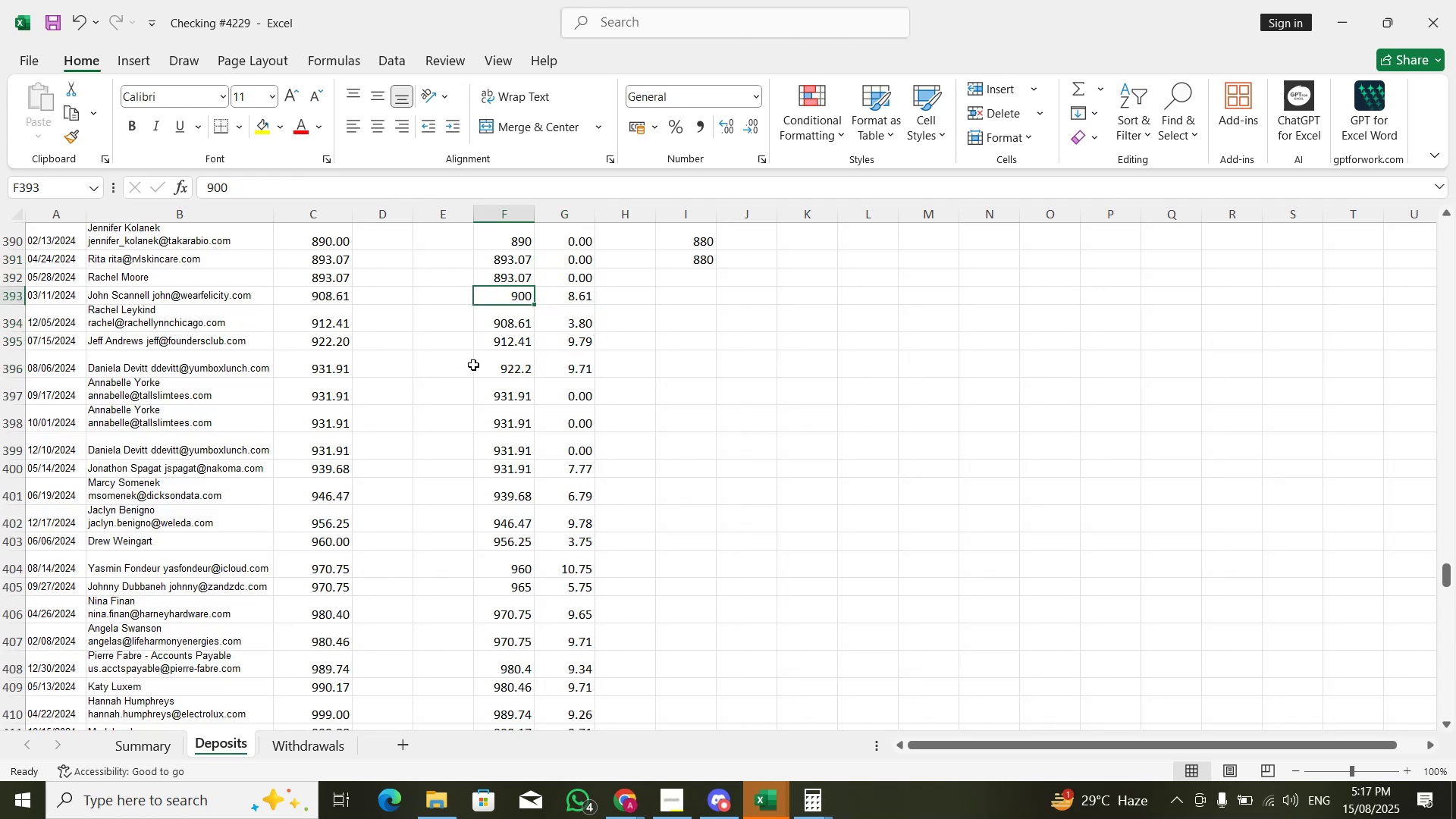 
key(Control+C)
 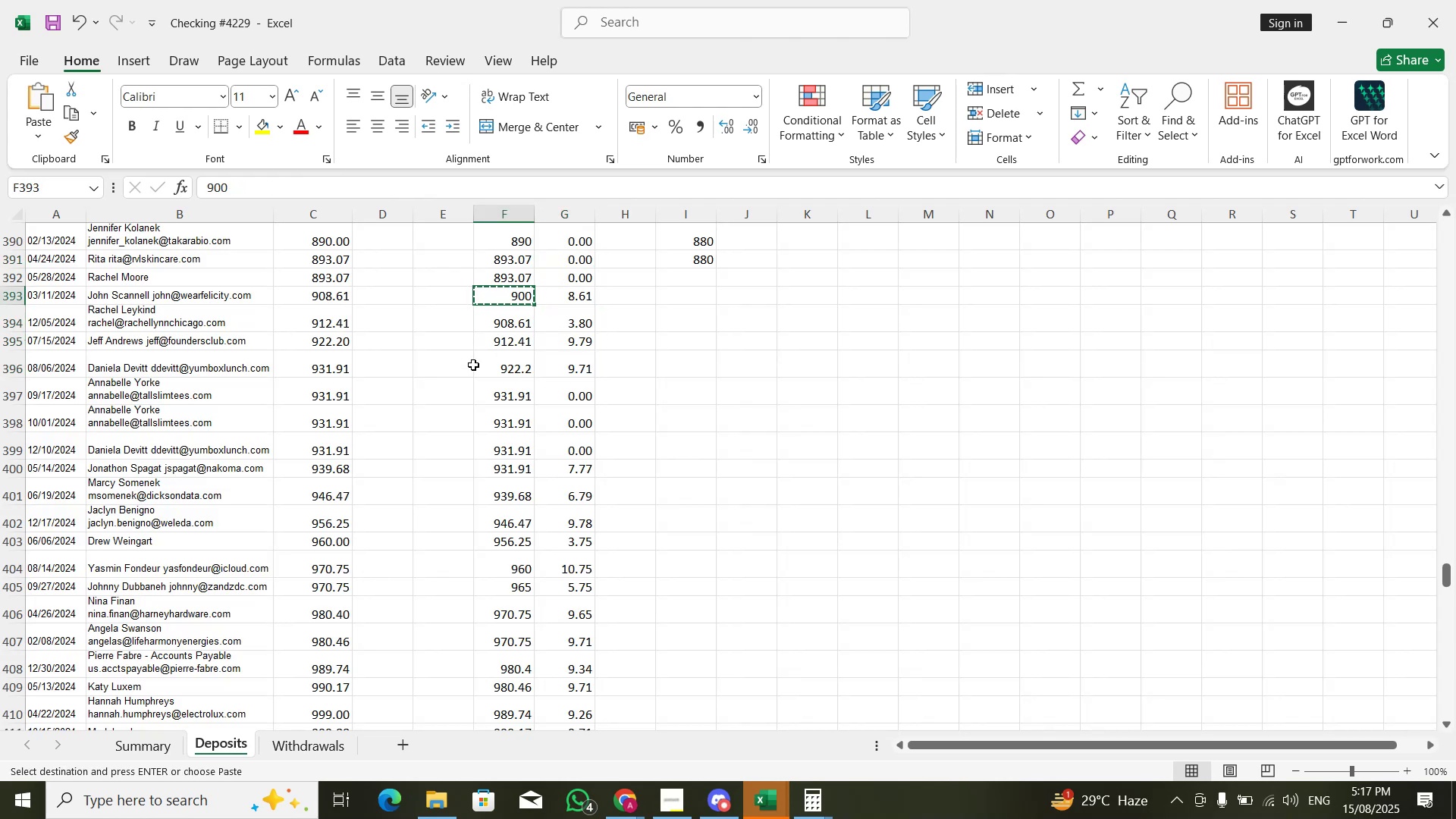 
key(Alt+Tab)
 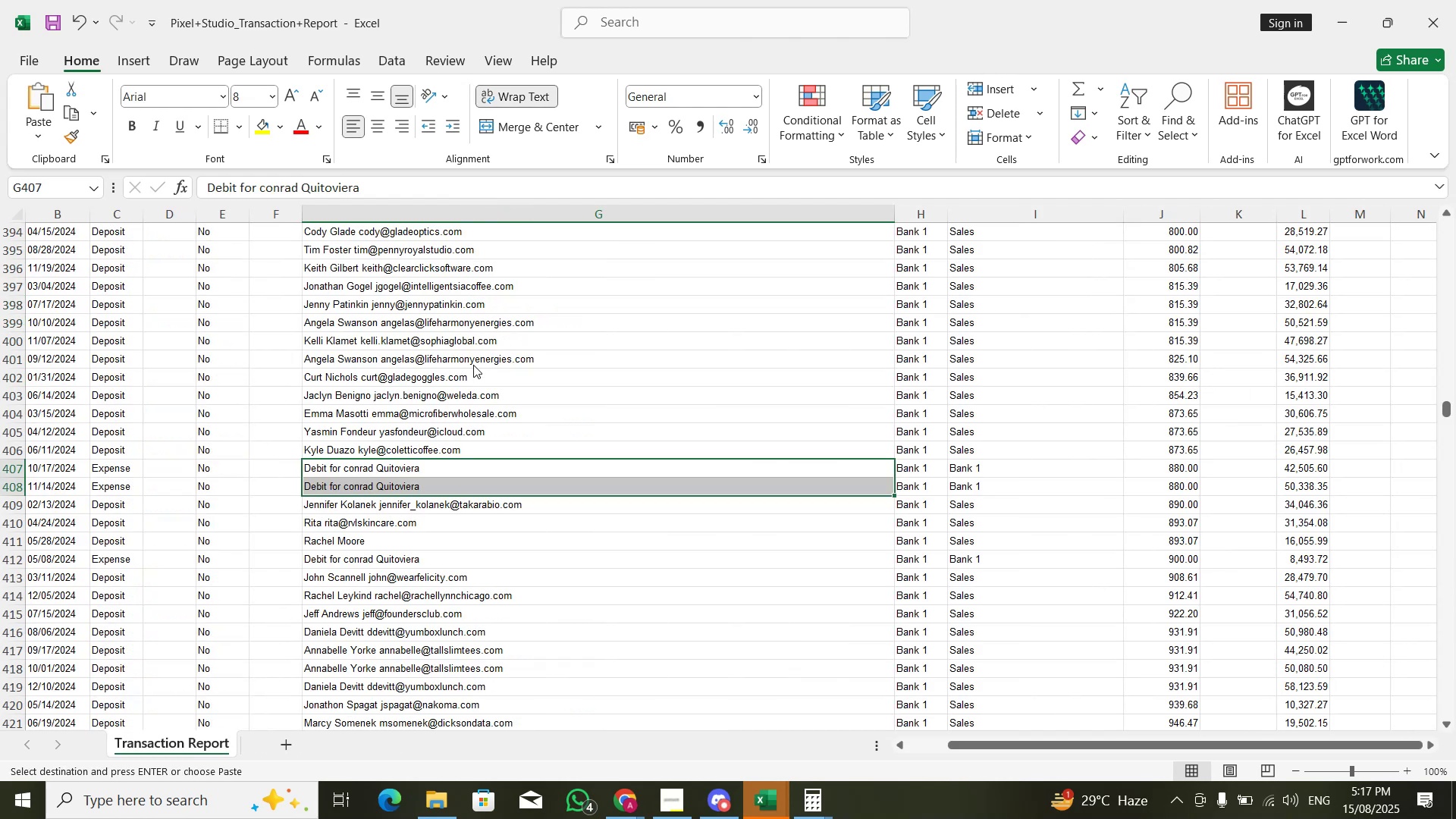 
key(Control+F)
 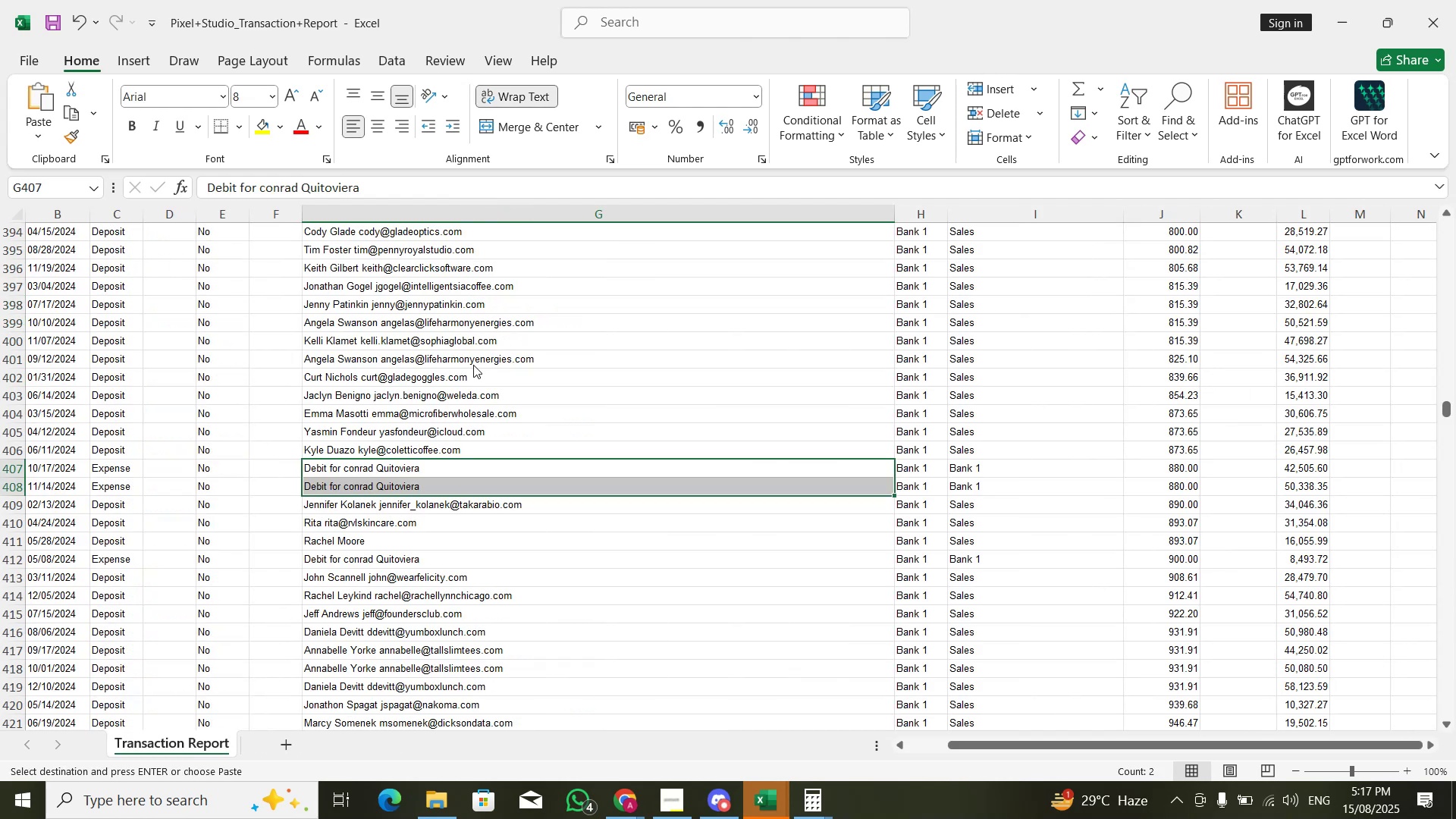 
key(Control+V)
 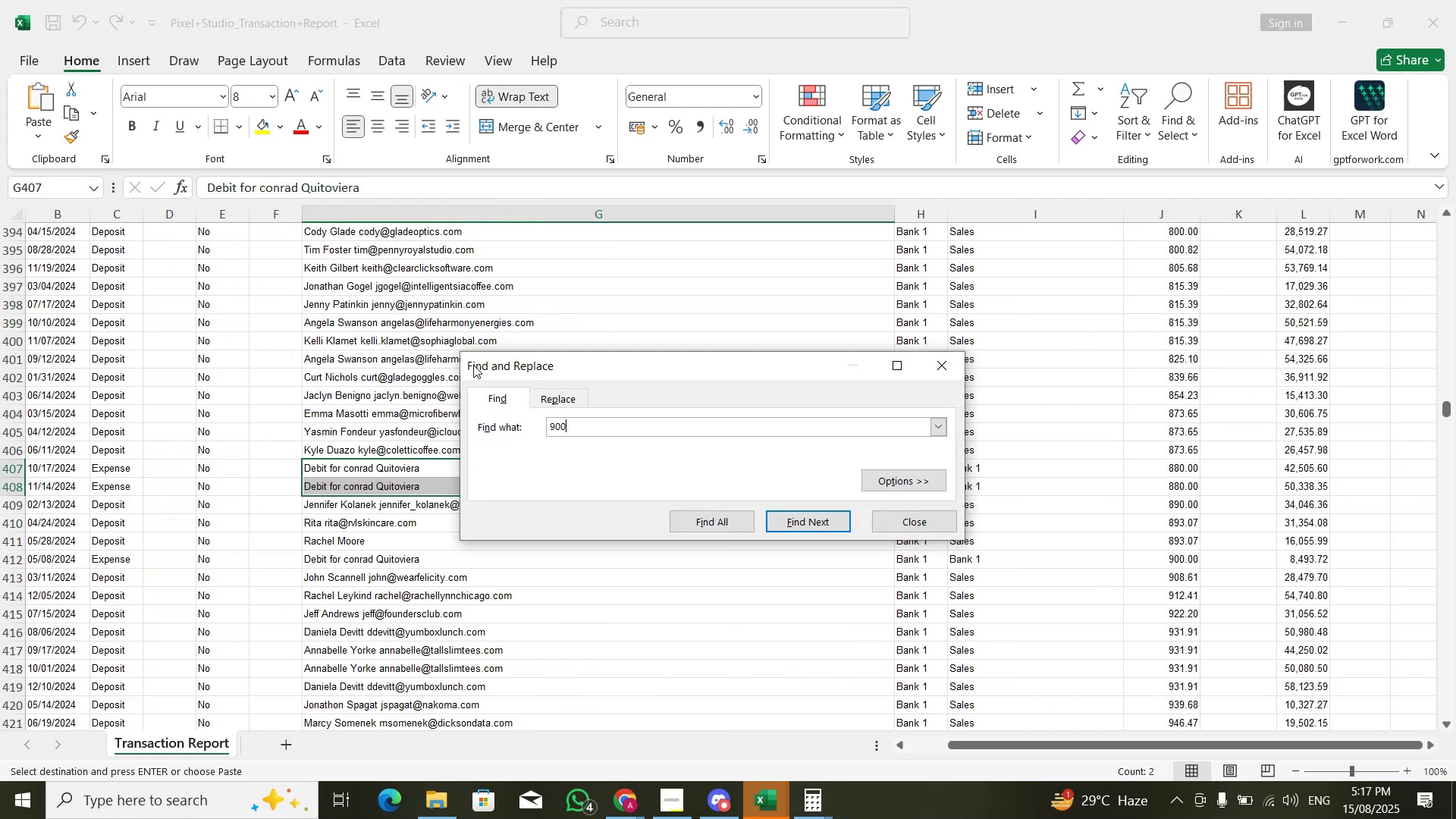 
key(NumpadEnter)
 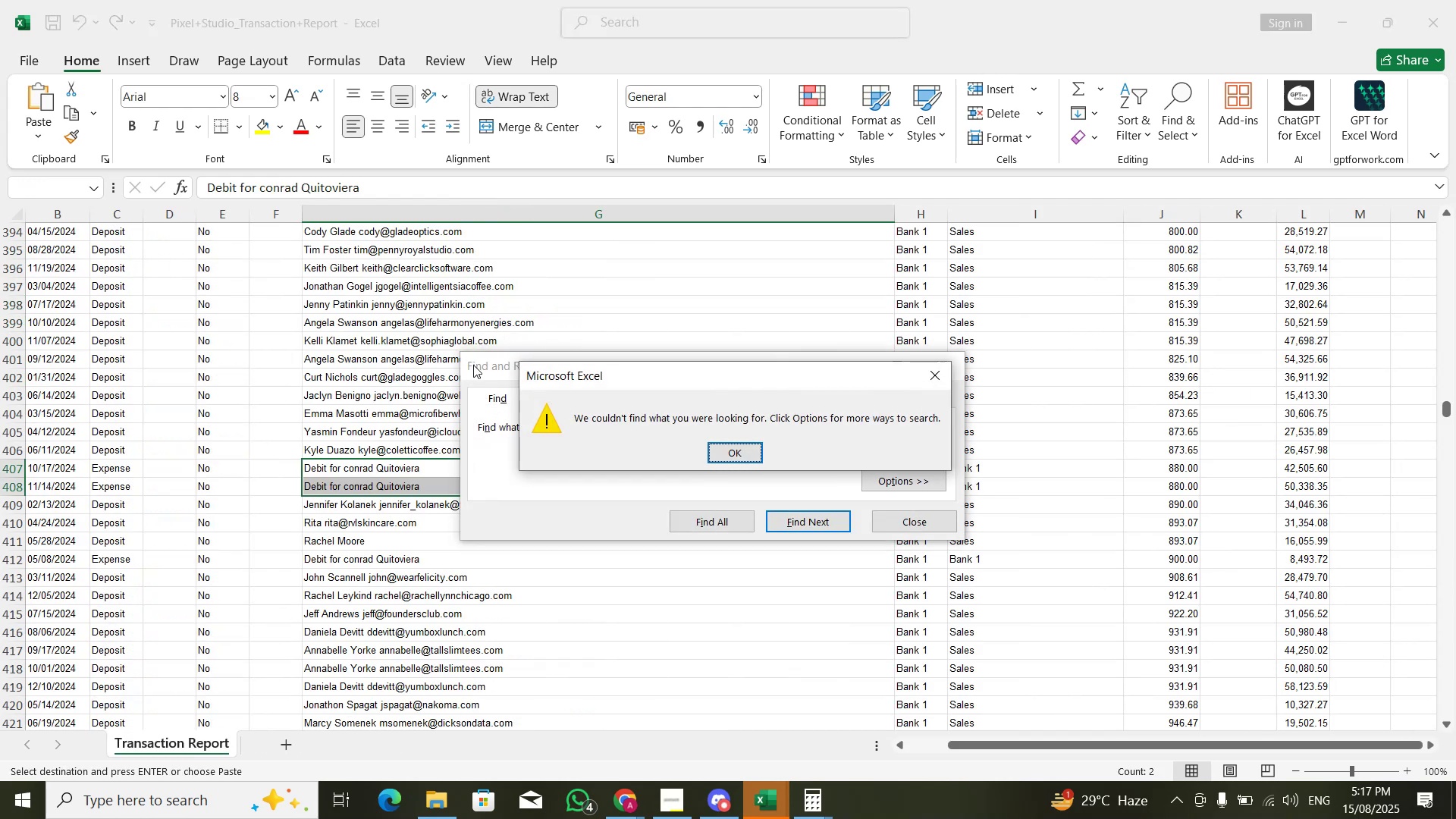 
key(Escape)
 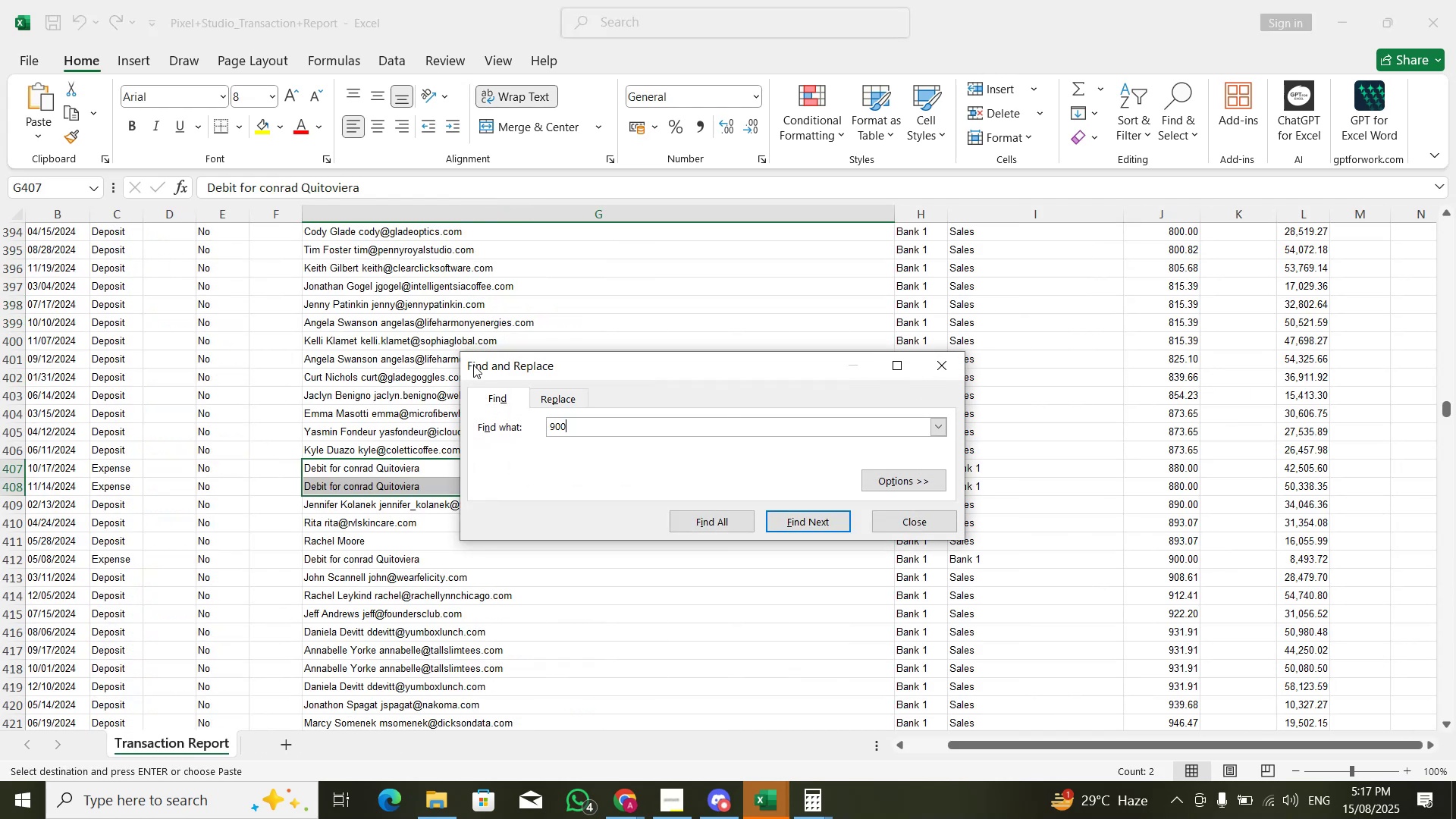 
key(Escape)
 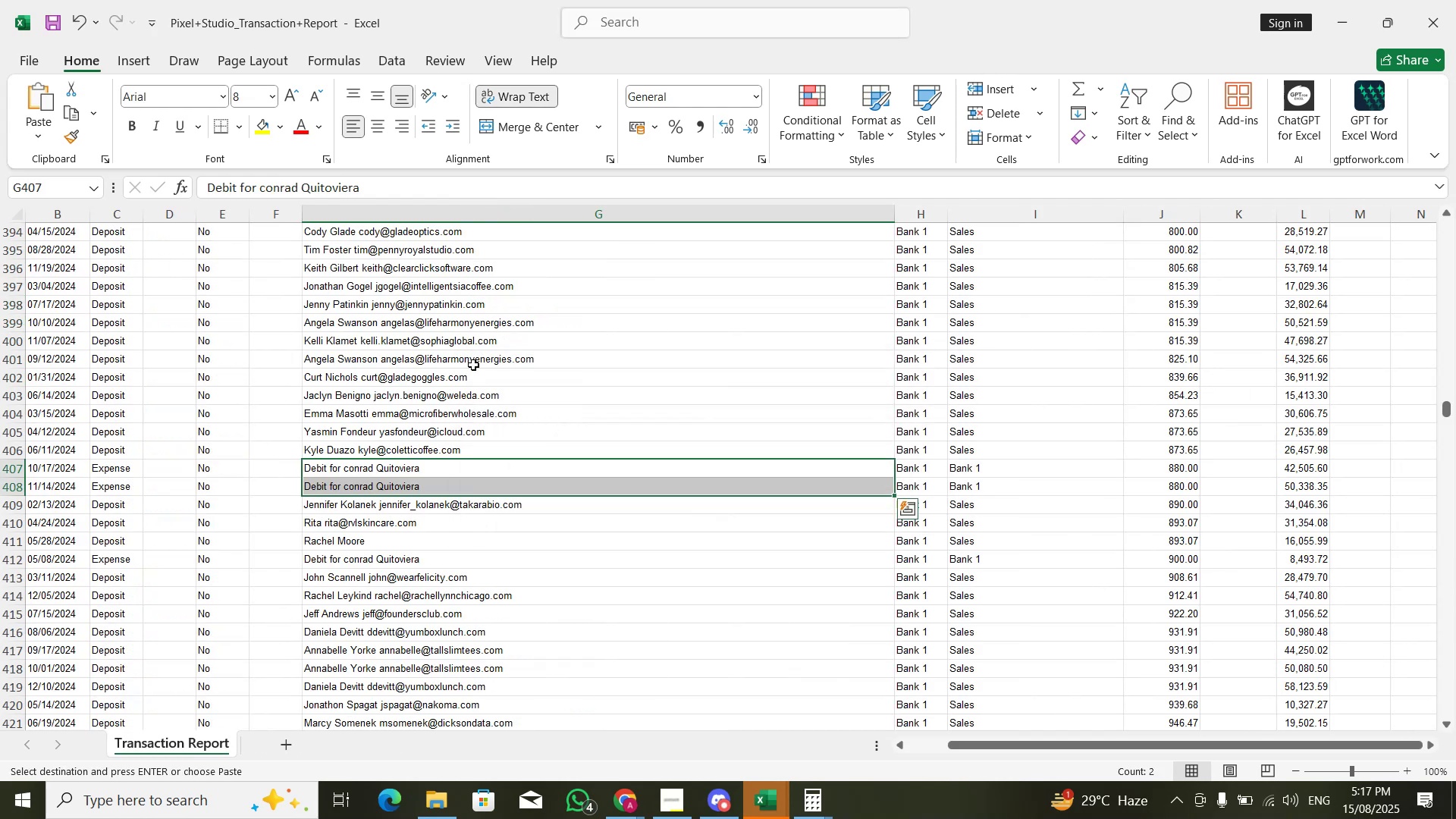 
key(ArrowRight)
 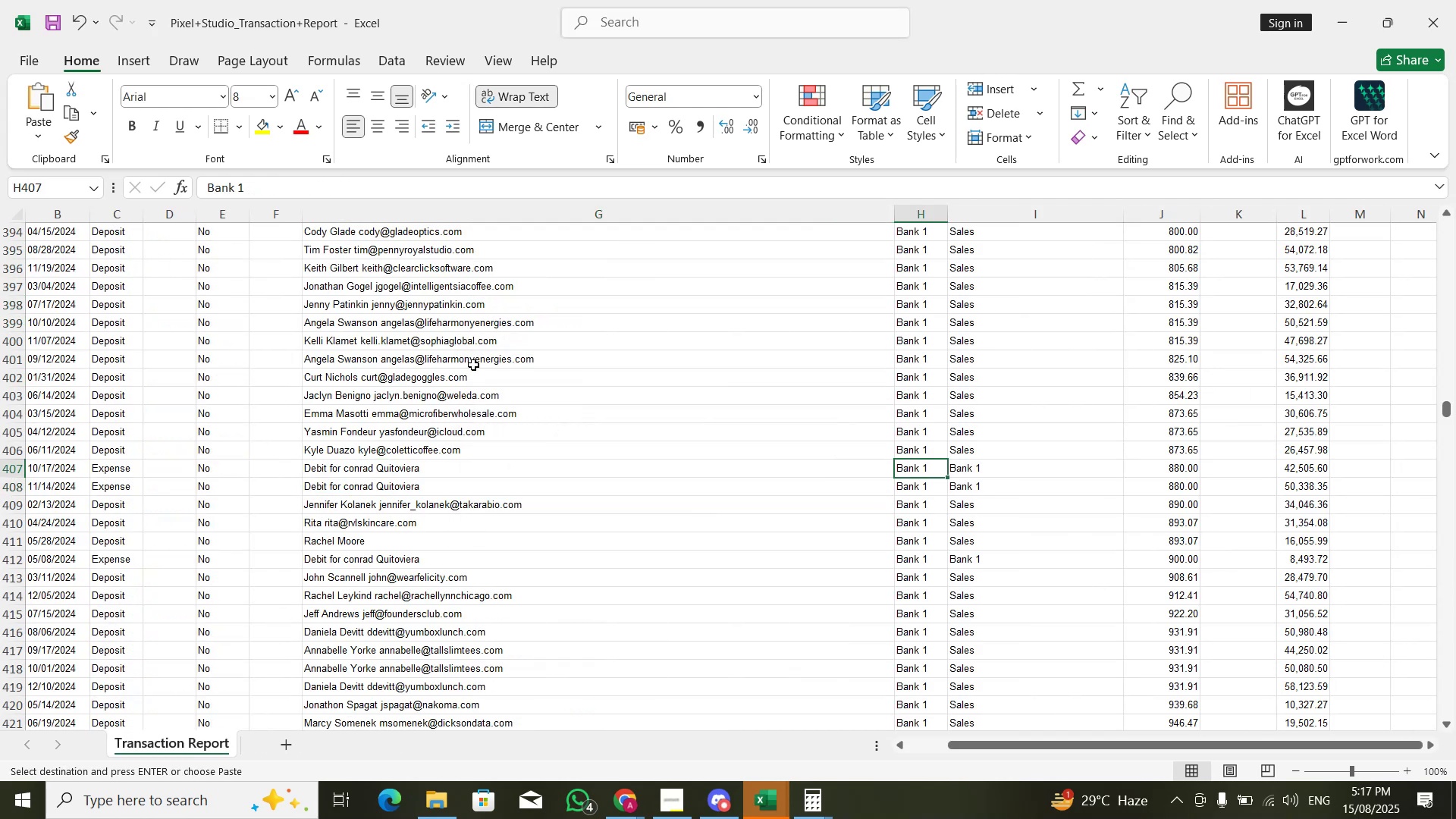 
key(ArrowRight)
 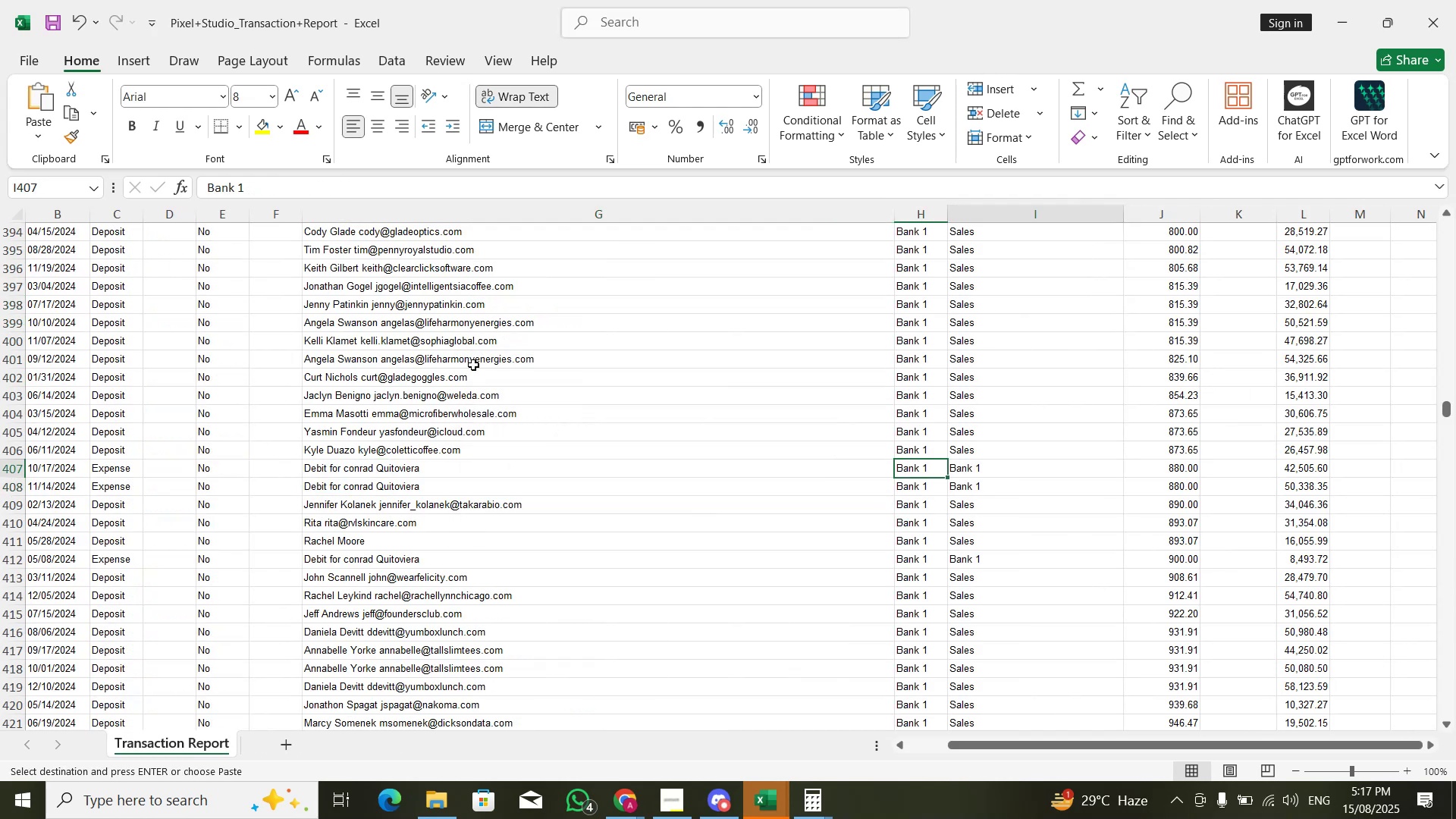 
key(ArrowRight)
 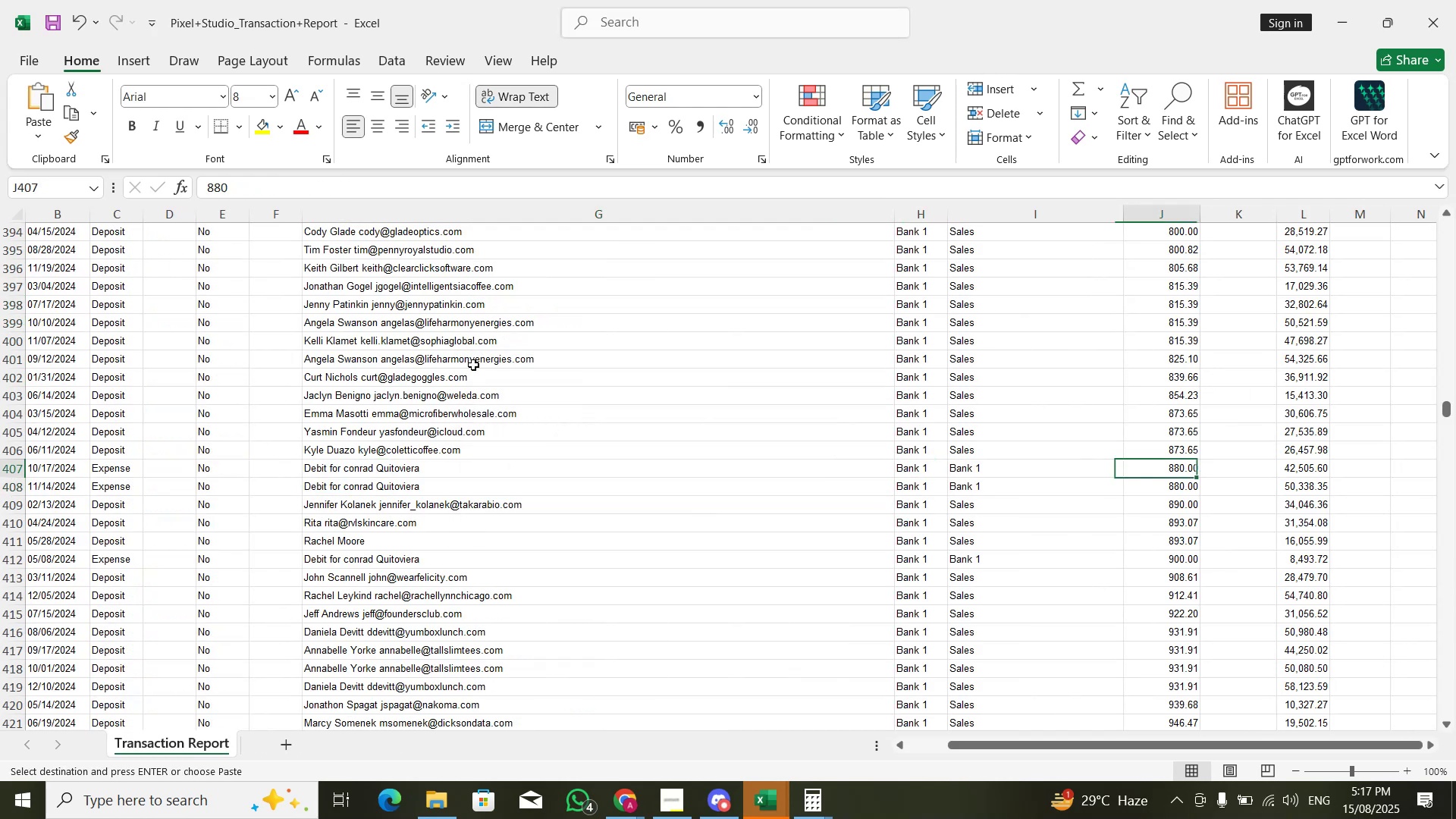 
key(ArrowRight)
 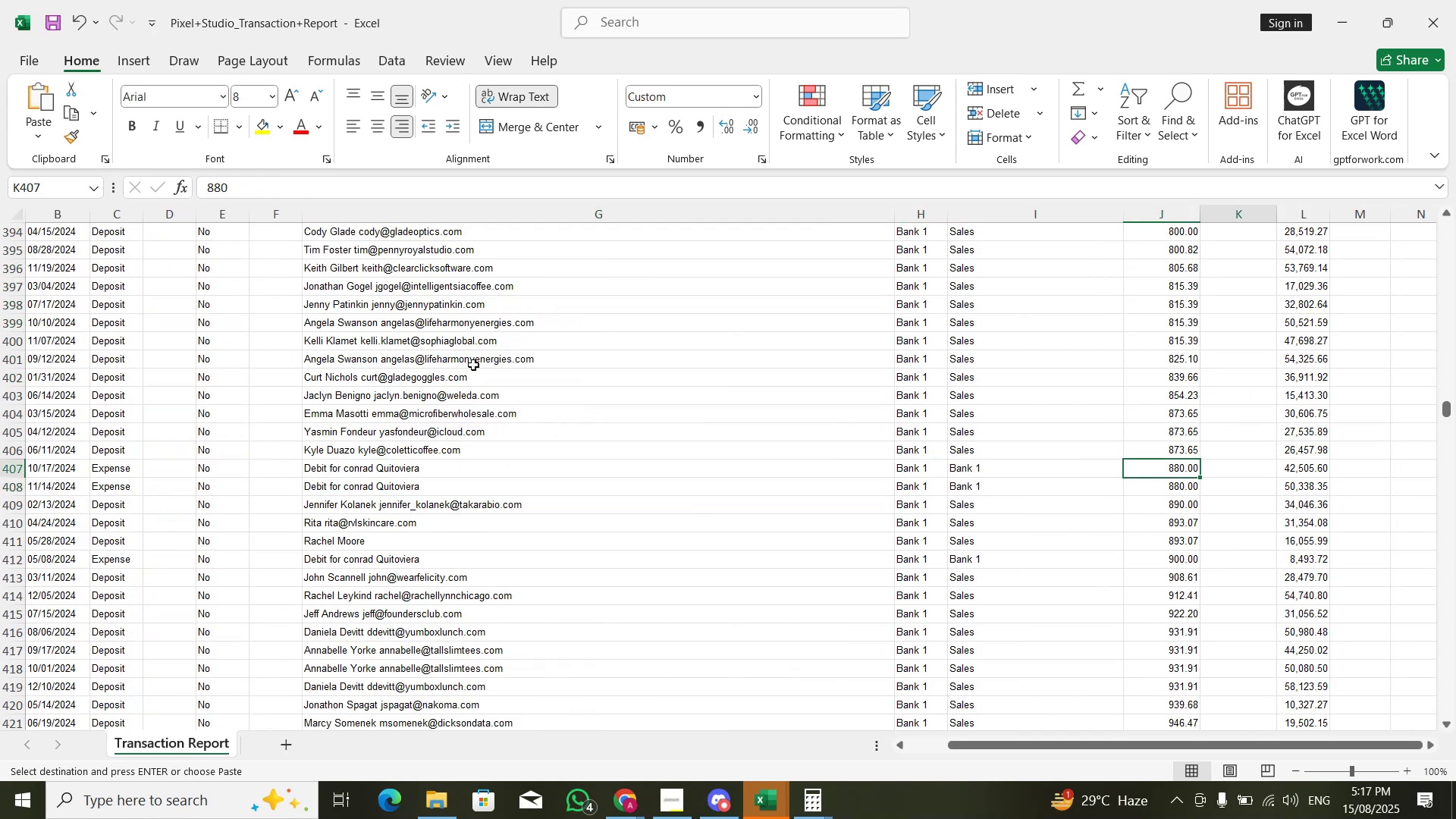 
key(ArrowDown)
 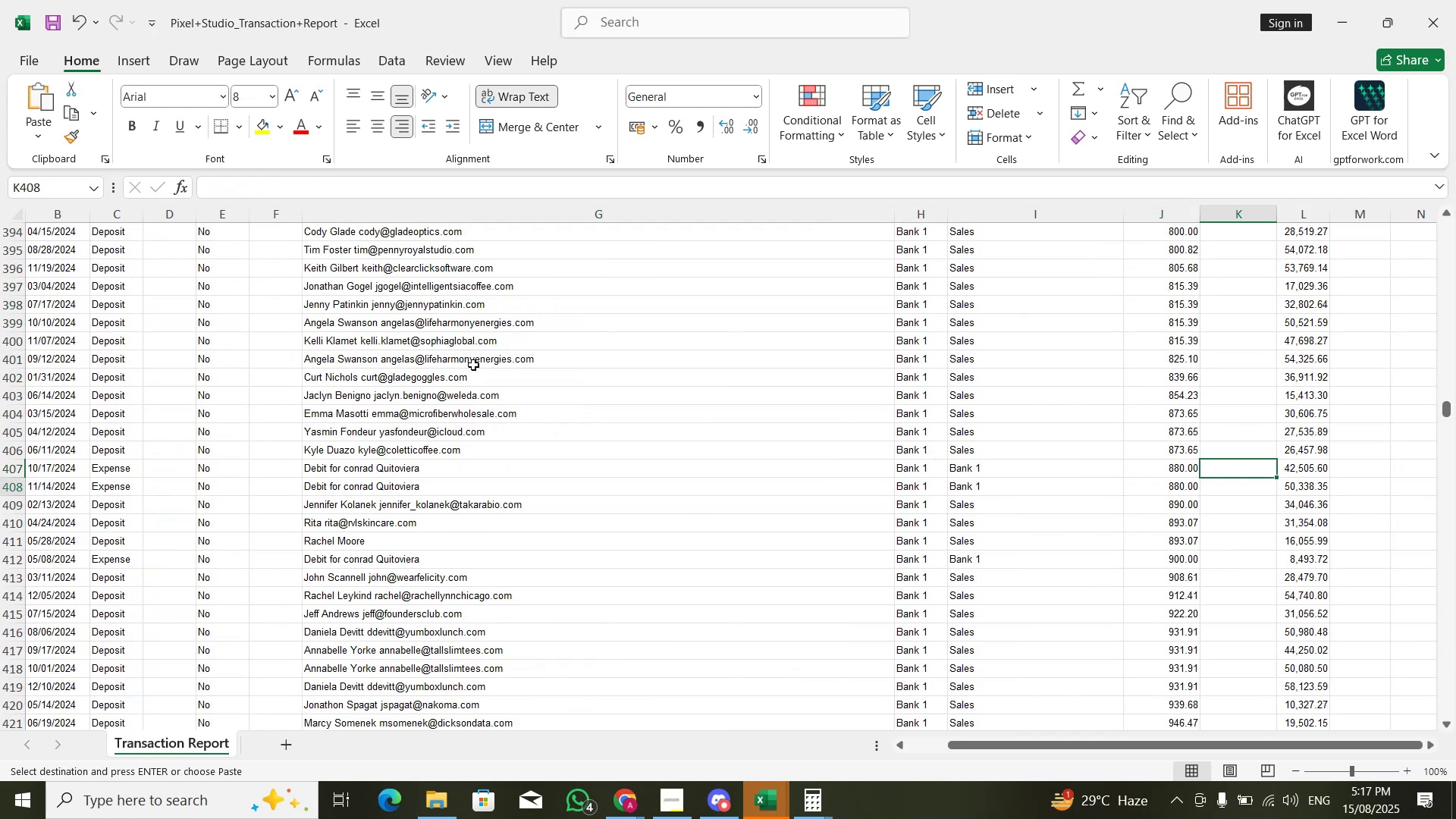 
key(ArrowDown)
 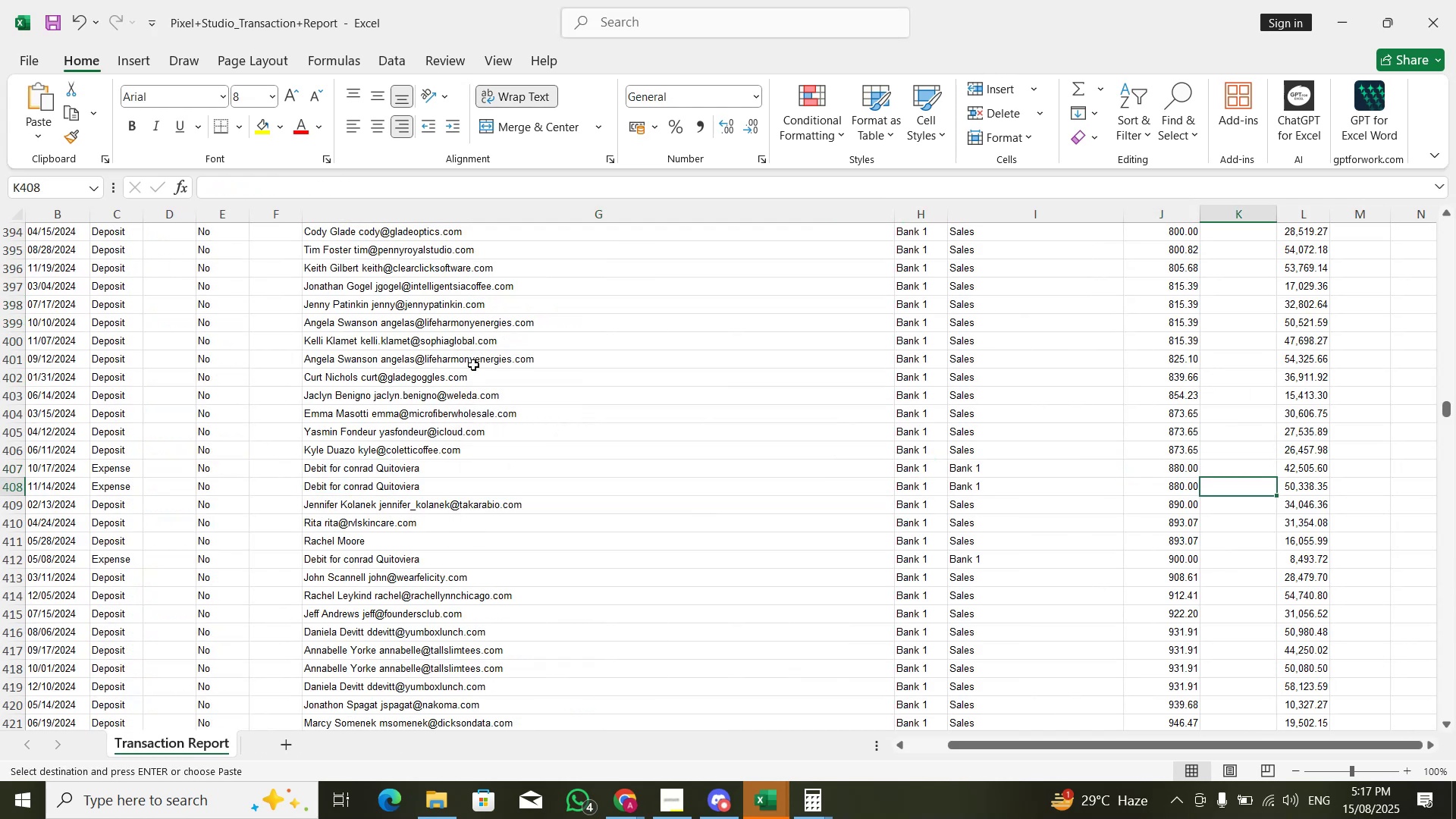 
key(ArrowDown)
 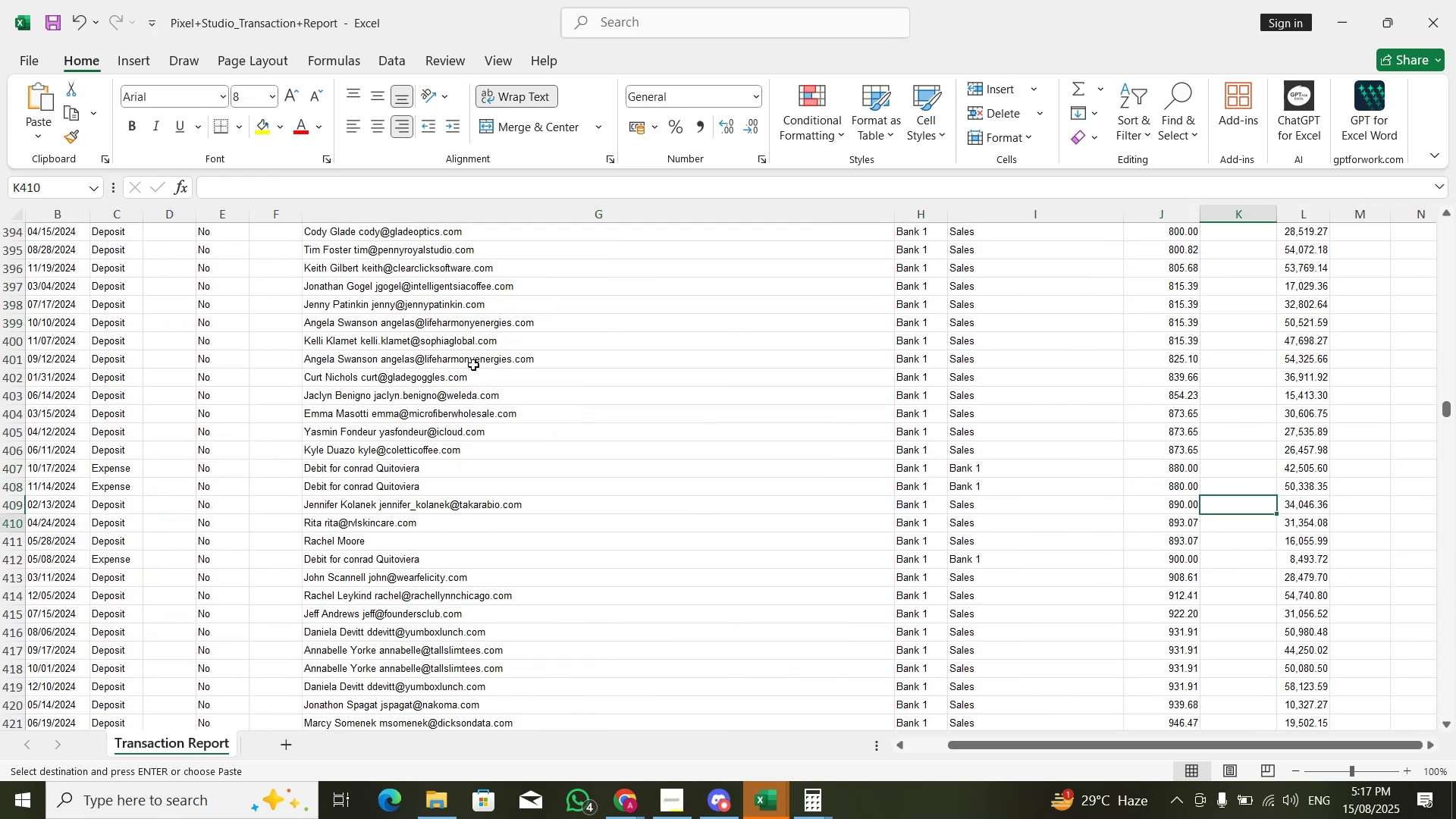 
key(ArrowDown)
 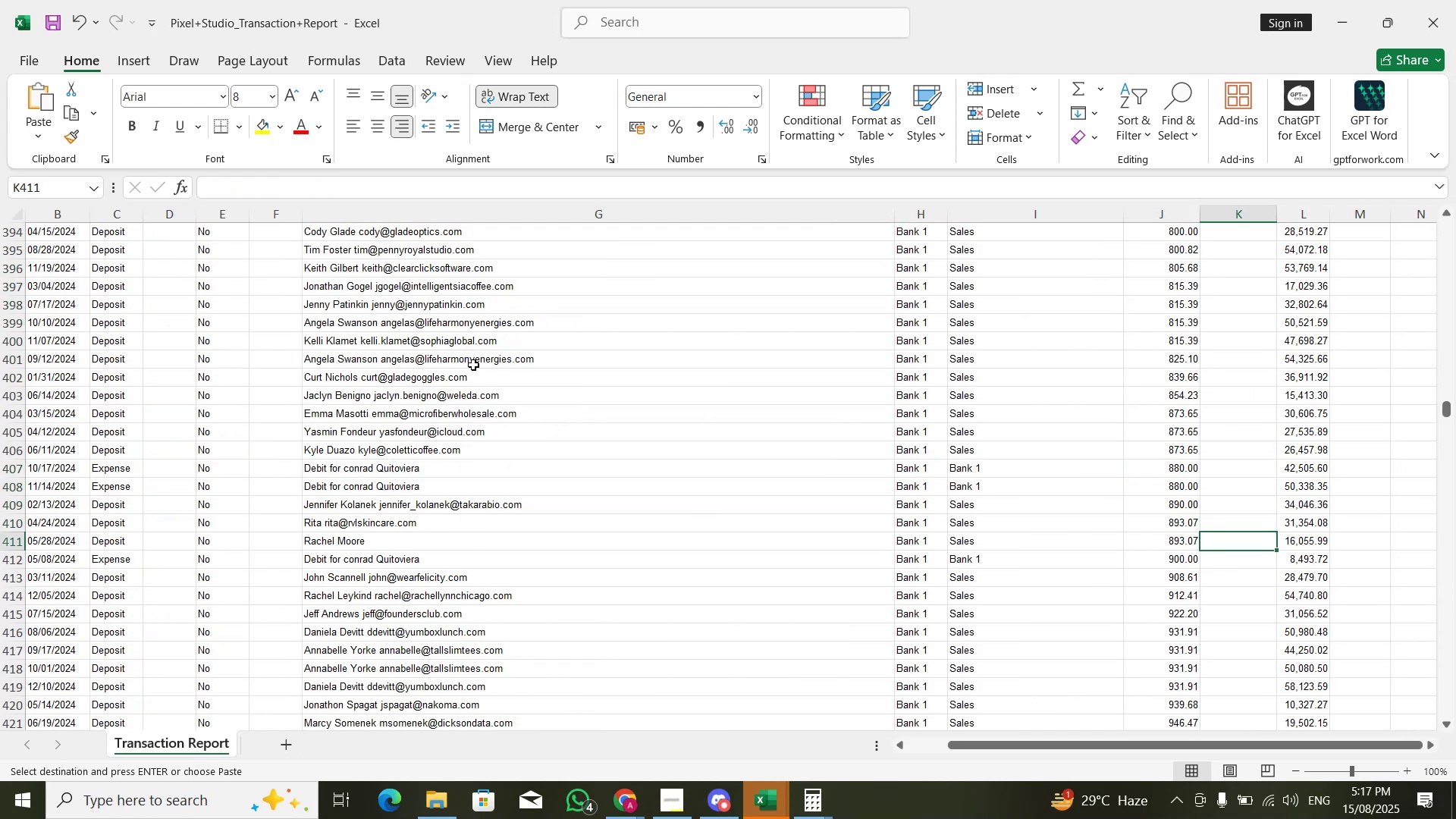 
key(ArrowLeft)
 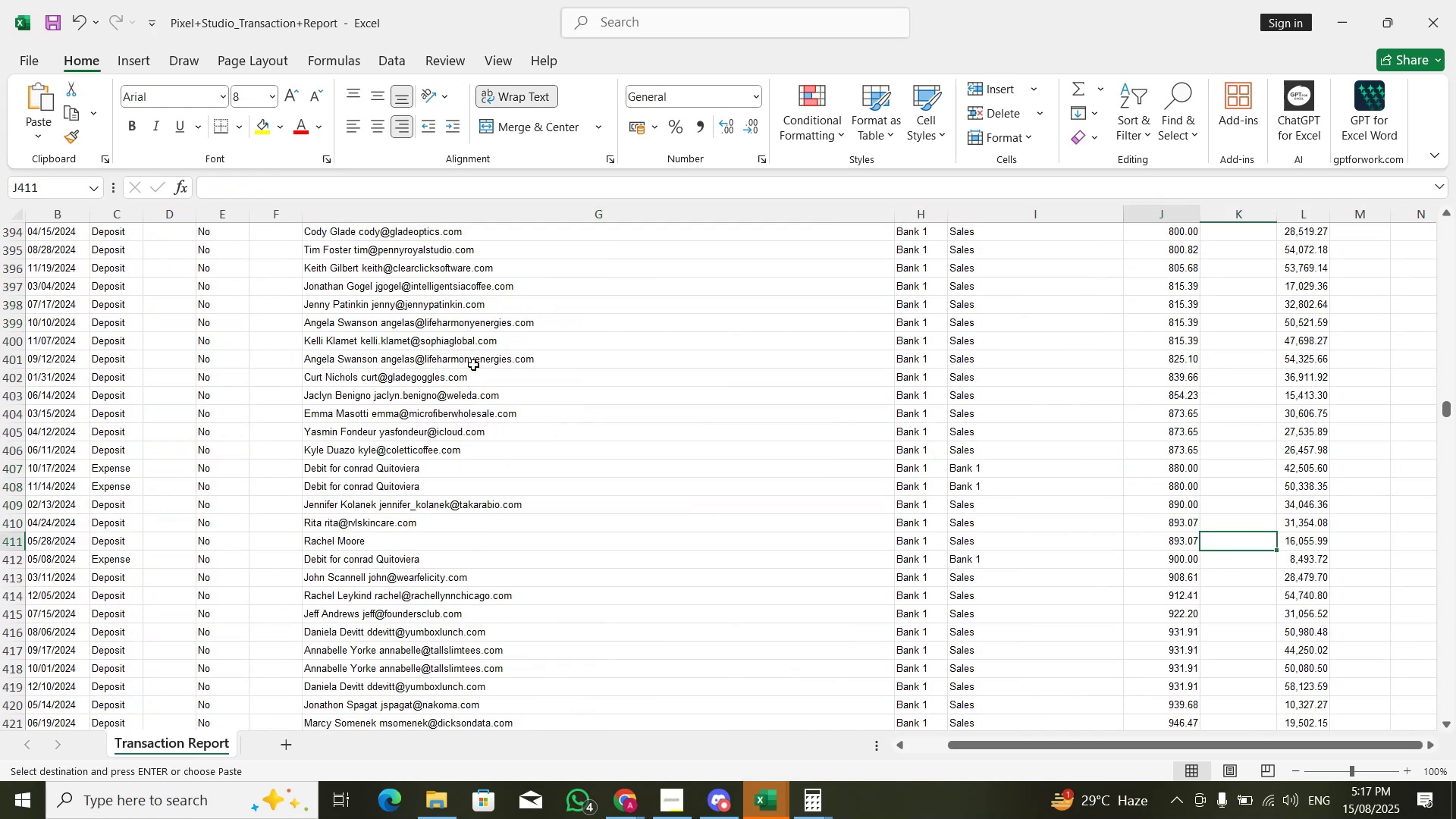 
key(ArrowDown)
 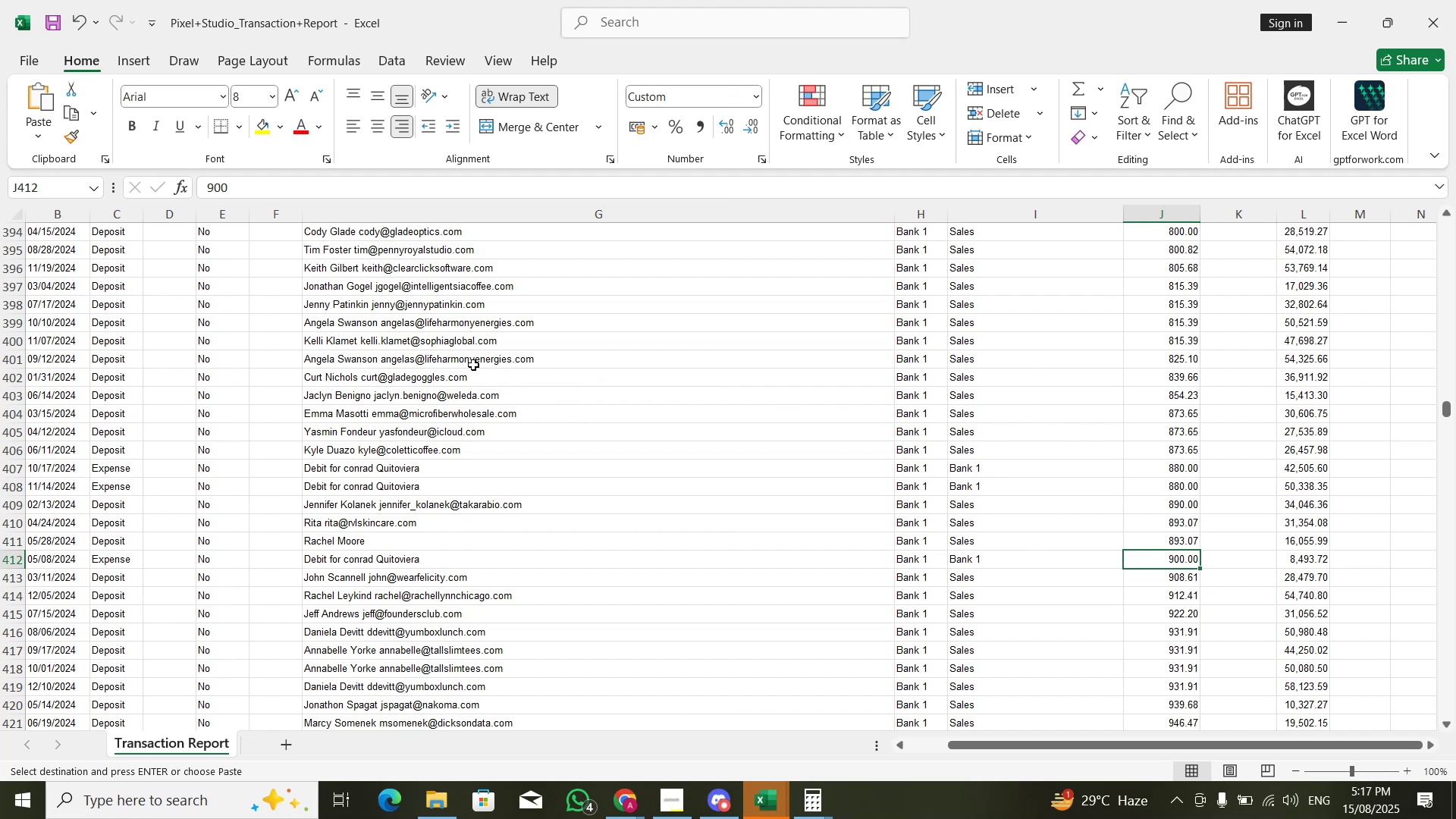 
key(Shift+Space)
 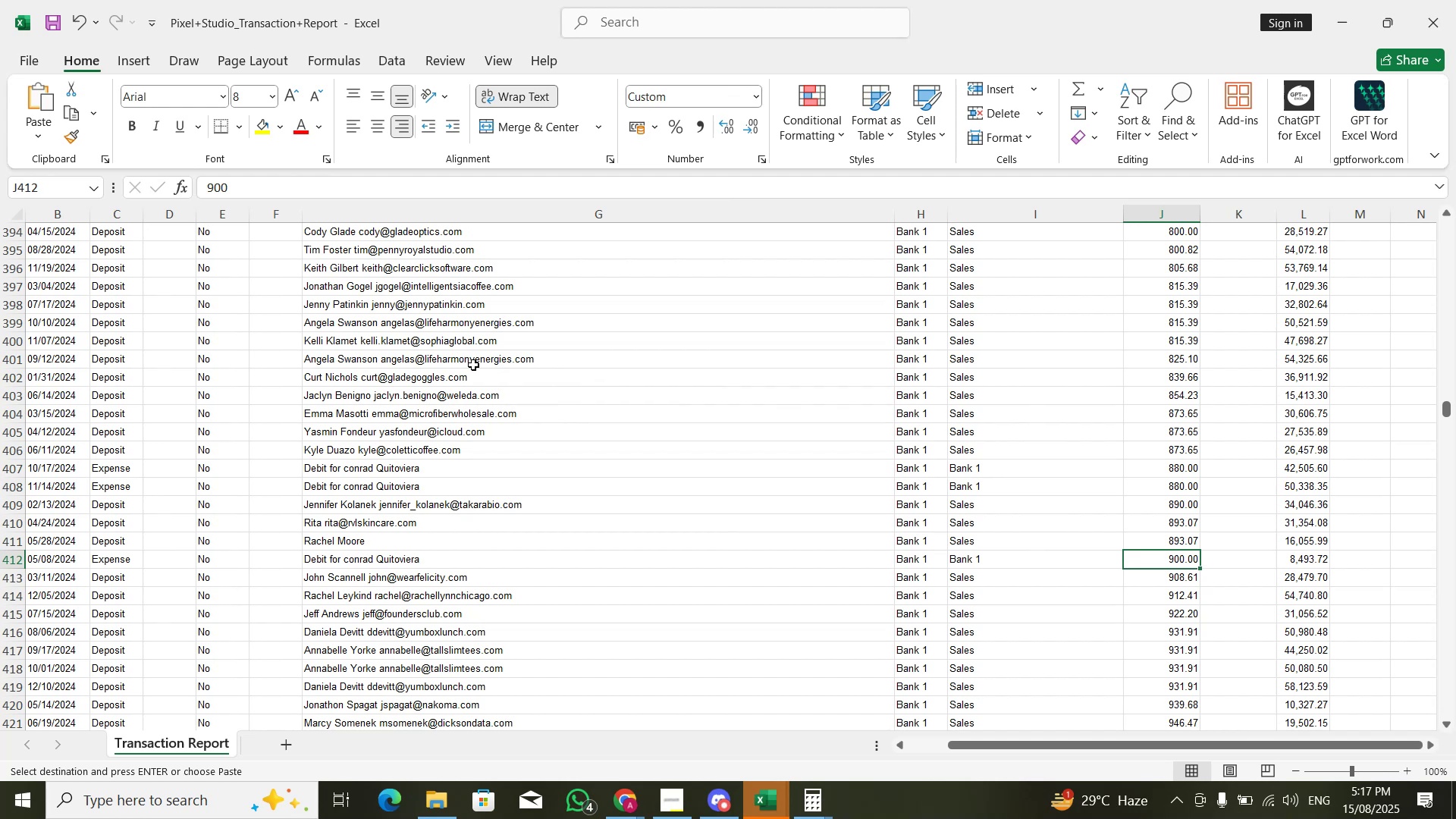 
key(Shift+ArrowLeft)
 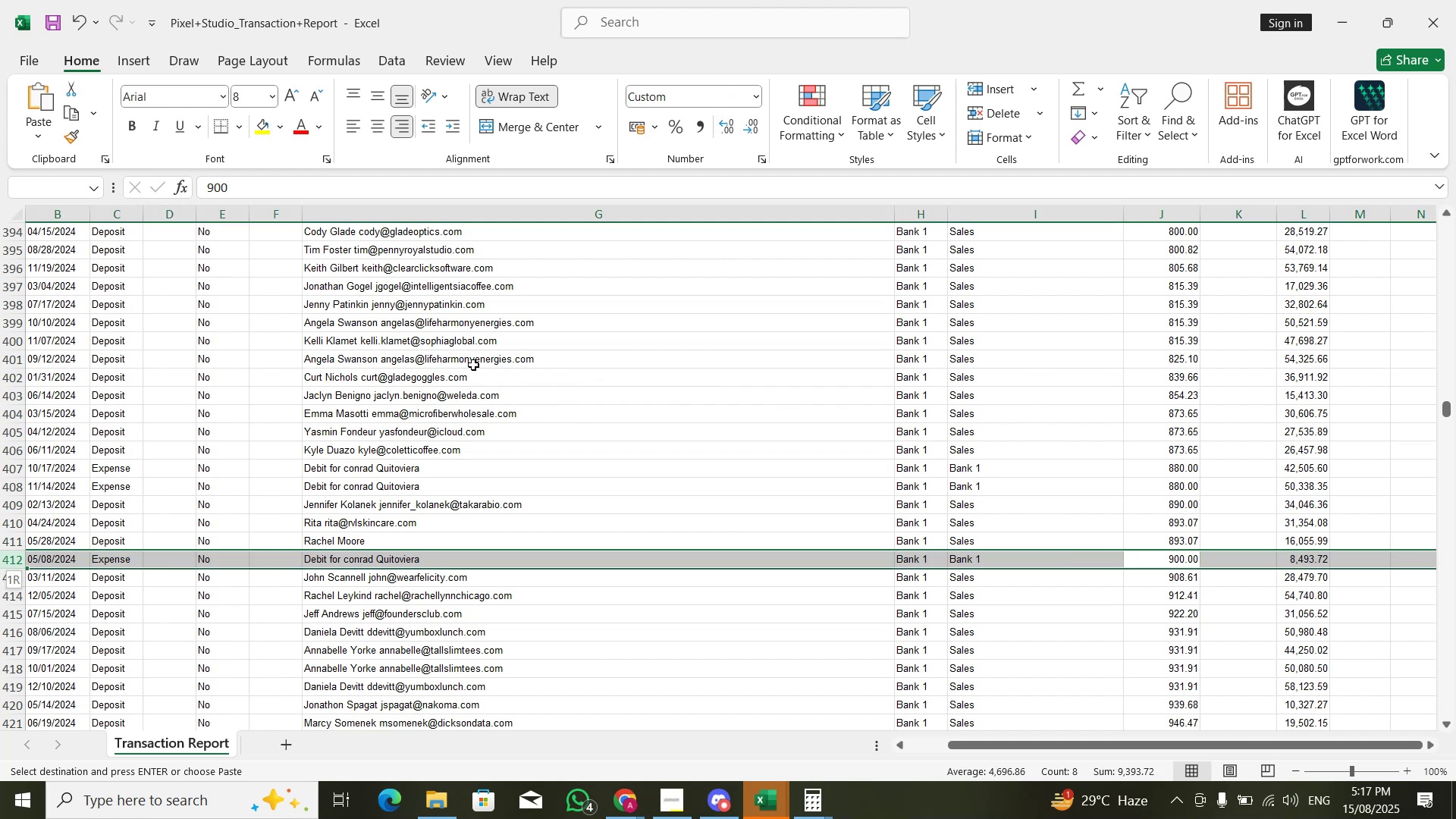 
key(ArrowLeft)
 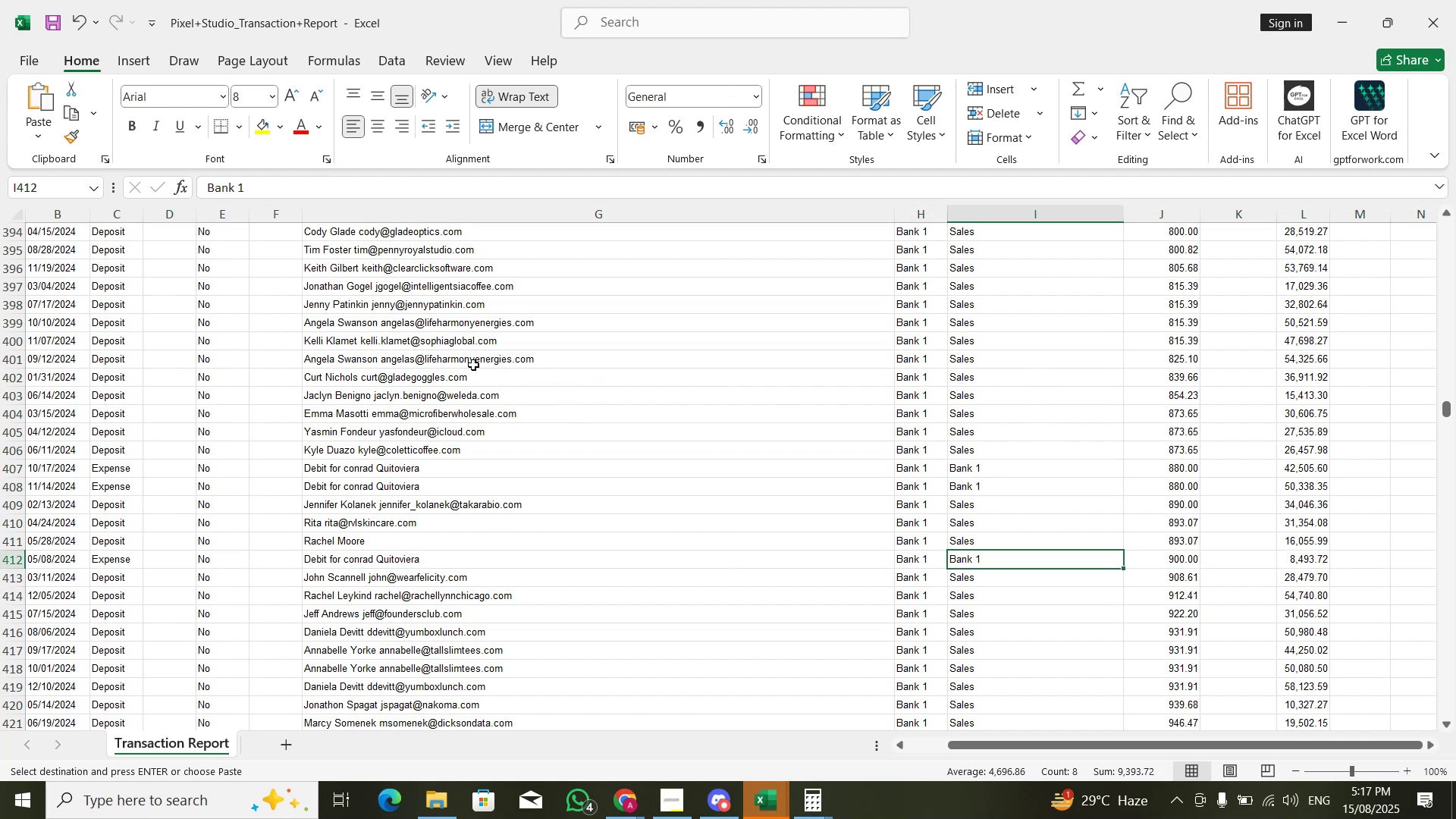 
key(ArrowLeft)
 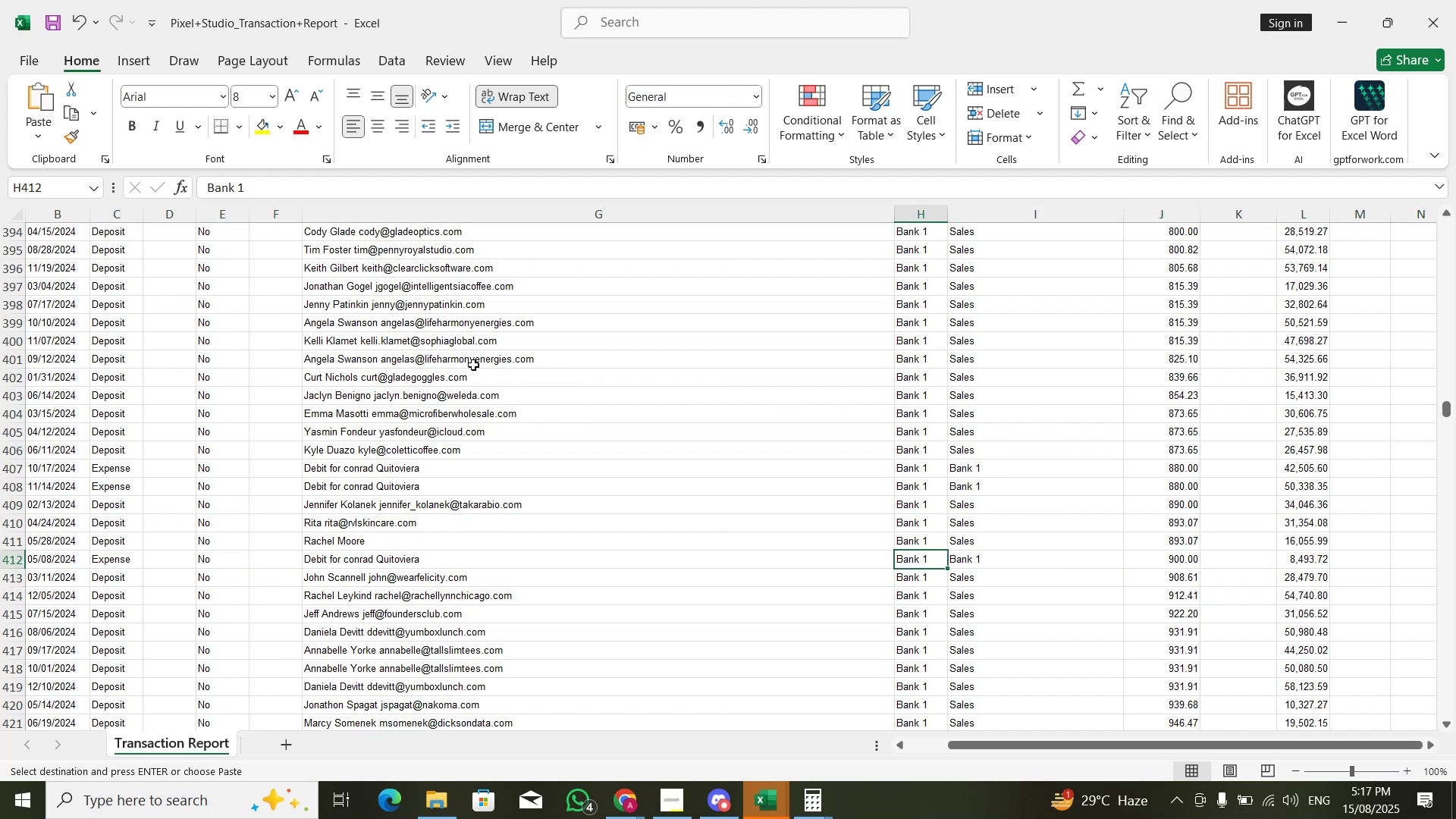 
key(ArrowLeft)
 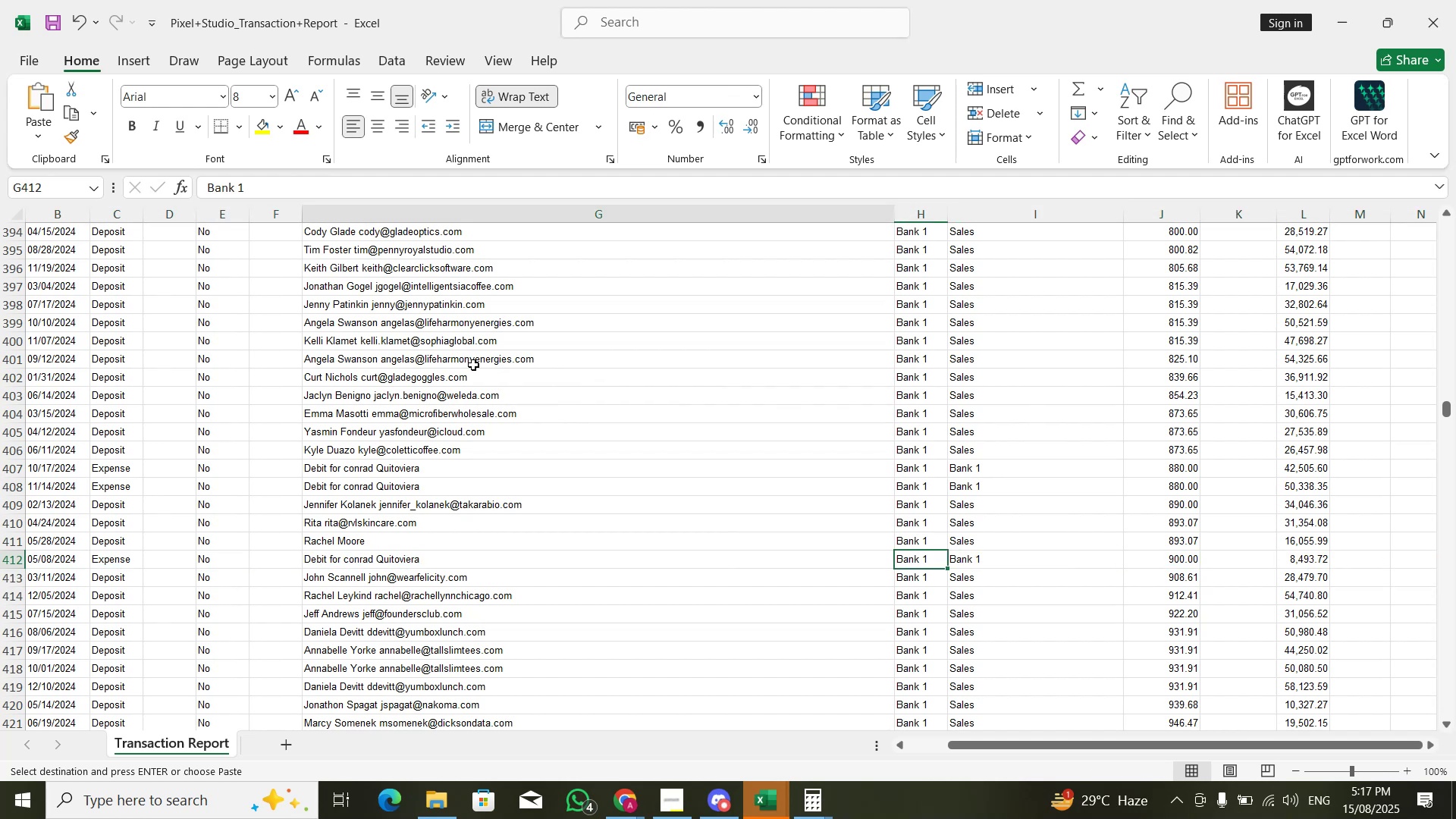 
key(Control+C)
 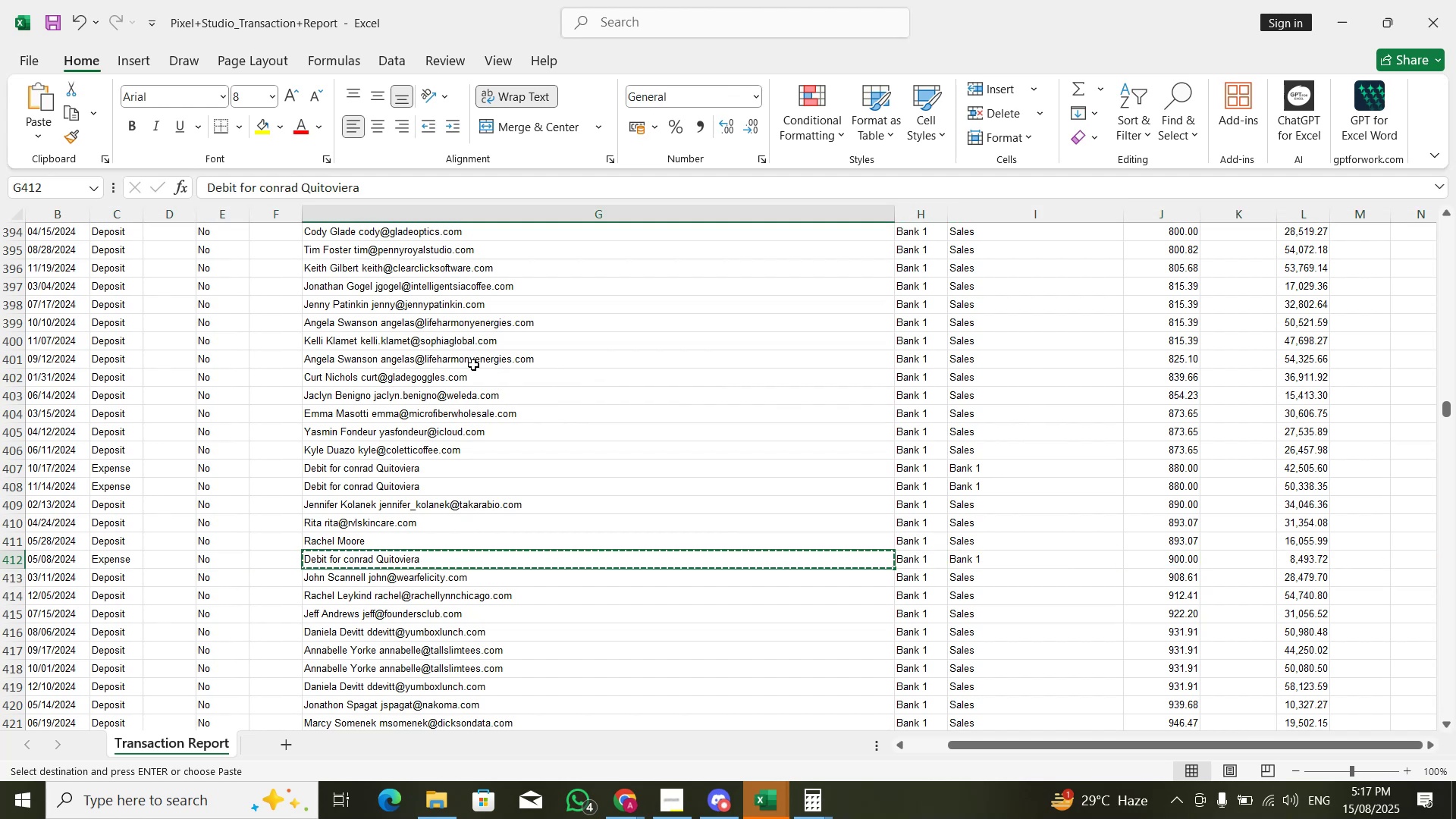 
key(Alt+Tab)
 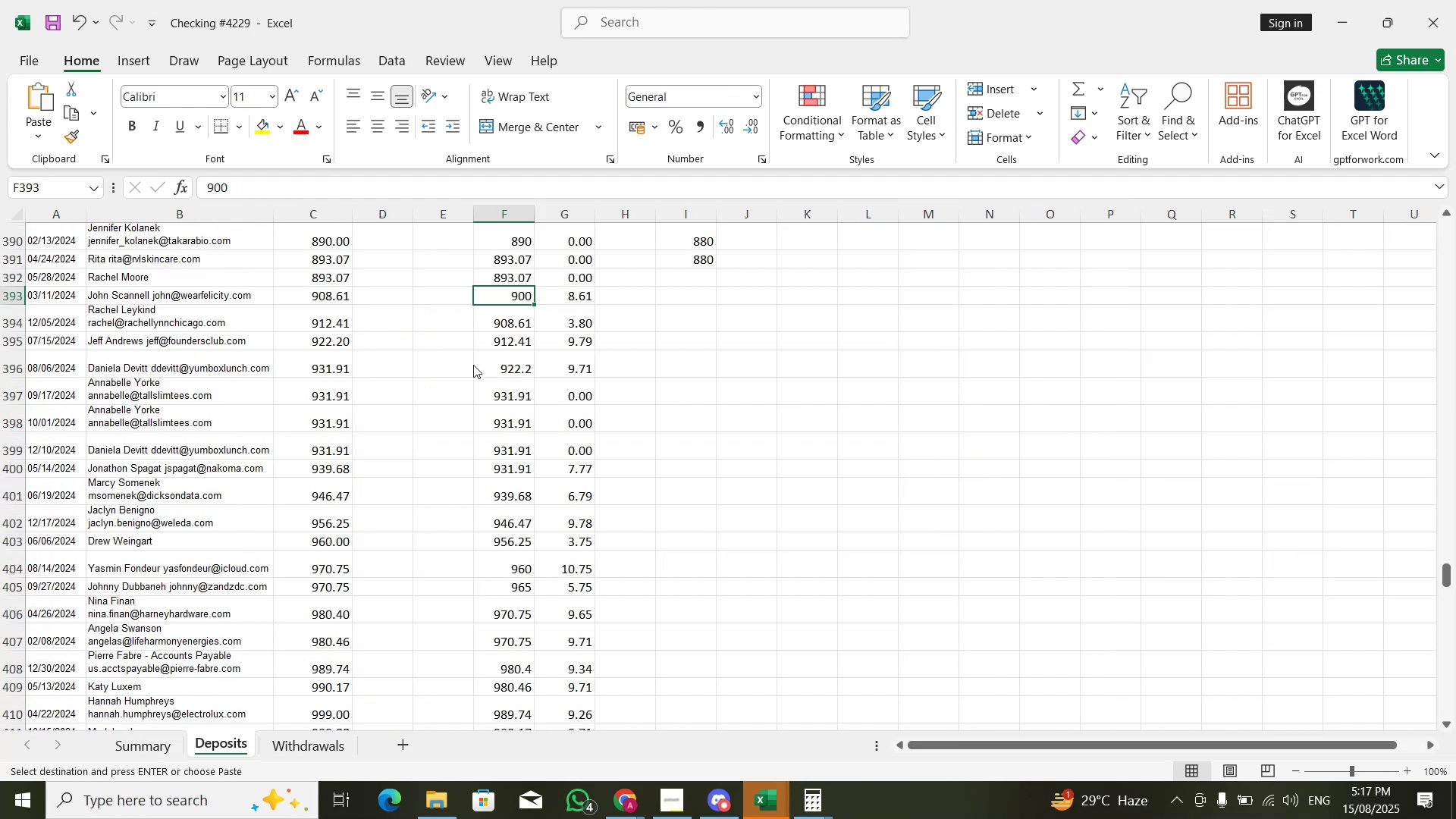 
key(ArrowRight)
 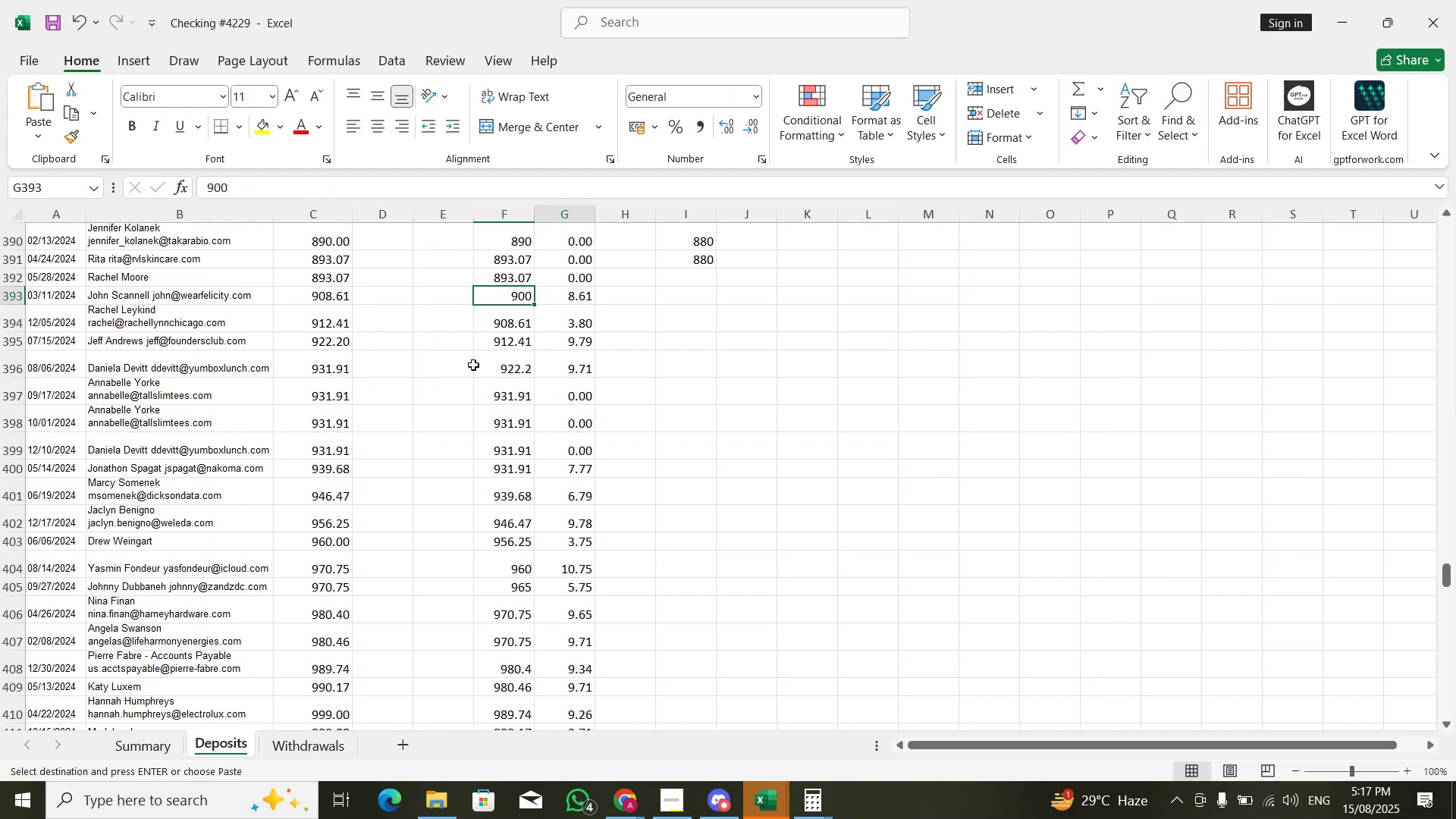 
key(ArrowRight)
 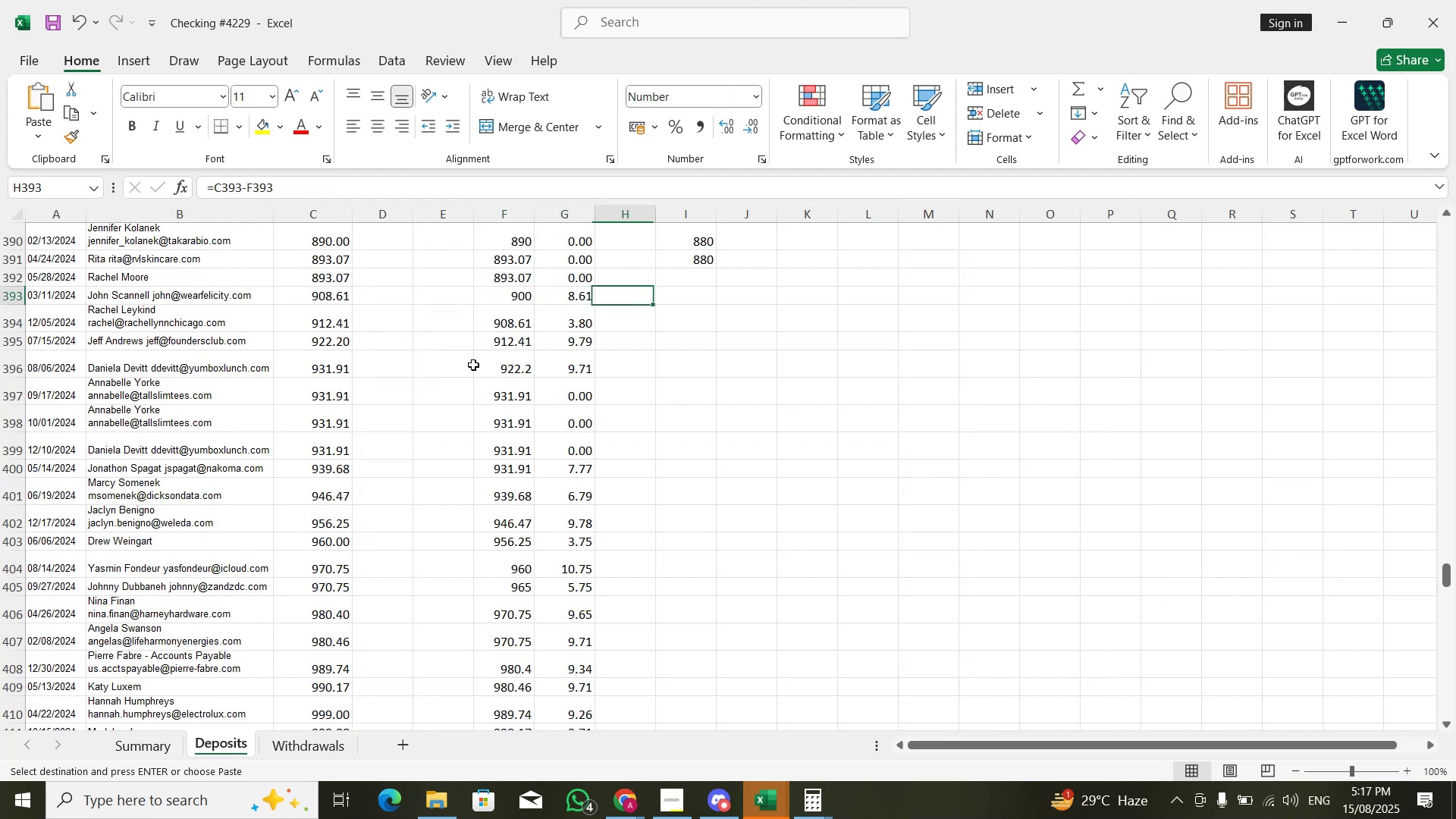 
key(Control+ControlLeft)
 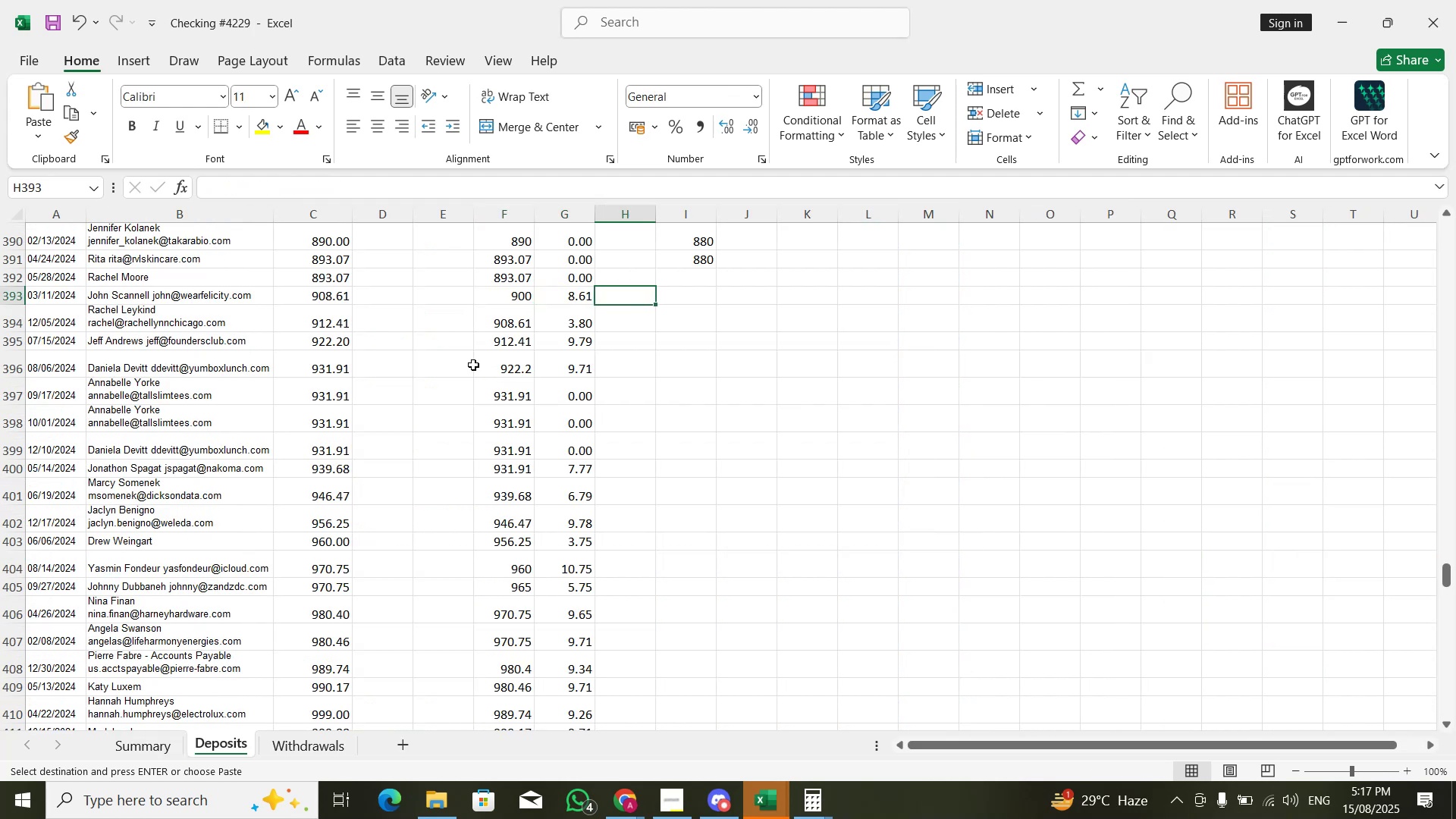 
key(Control+ArrowUp)
 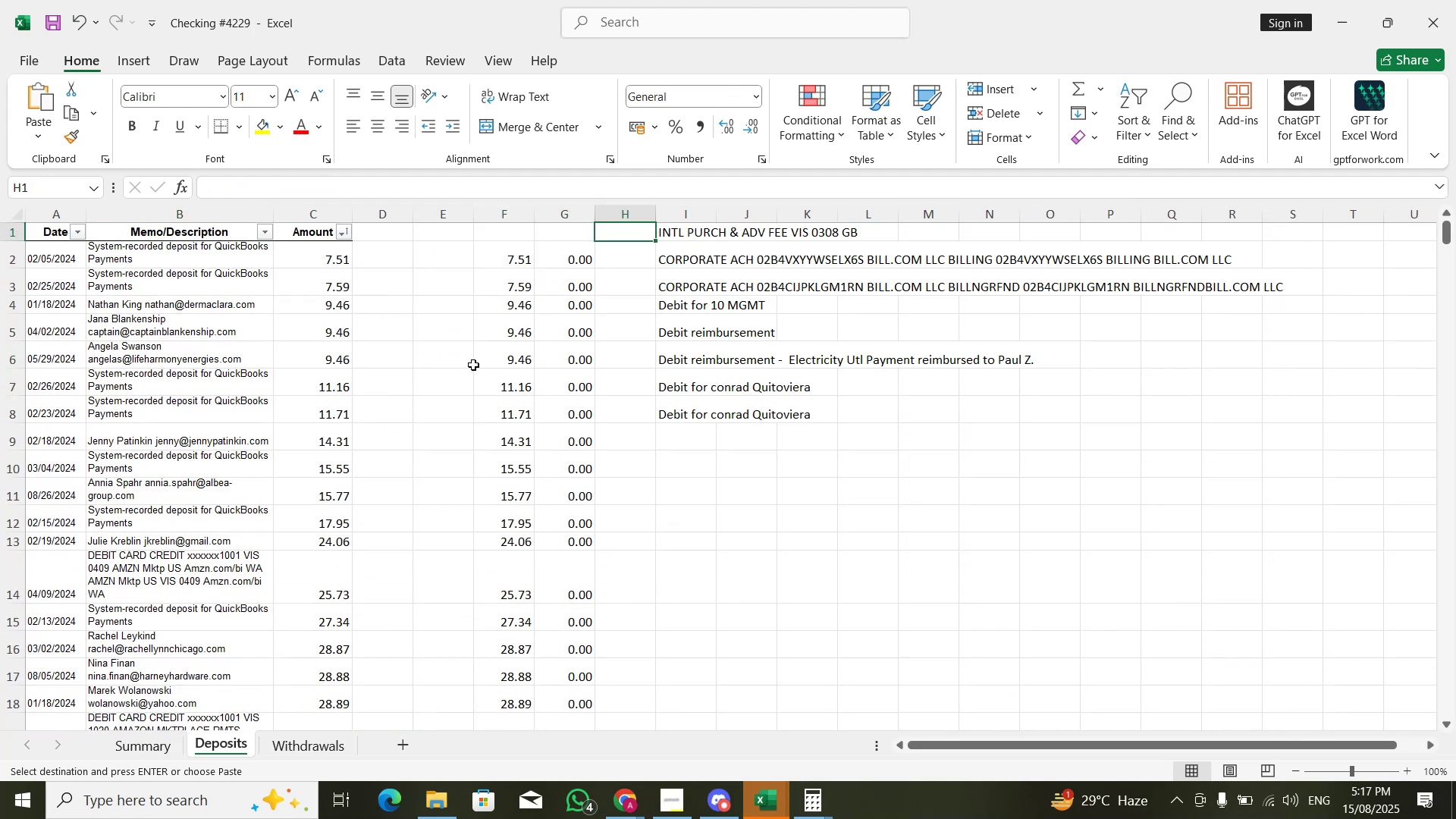 
key(ArrowRight)
 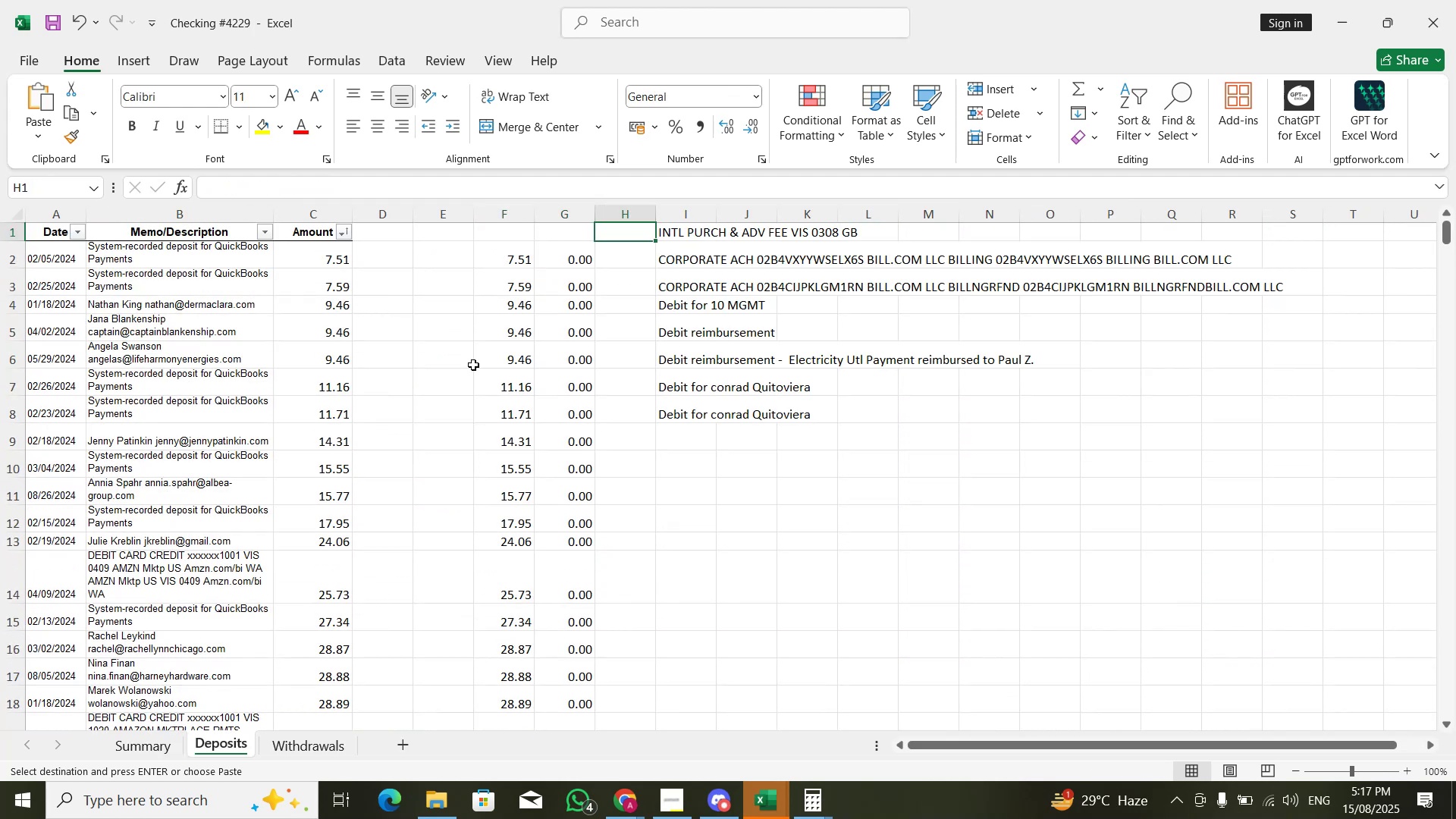 
hold_key(key=ArrowDown, duration=0.72)
 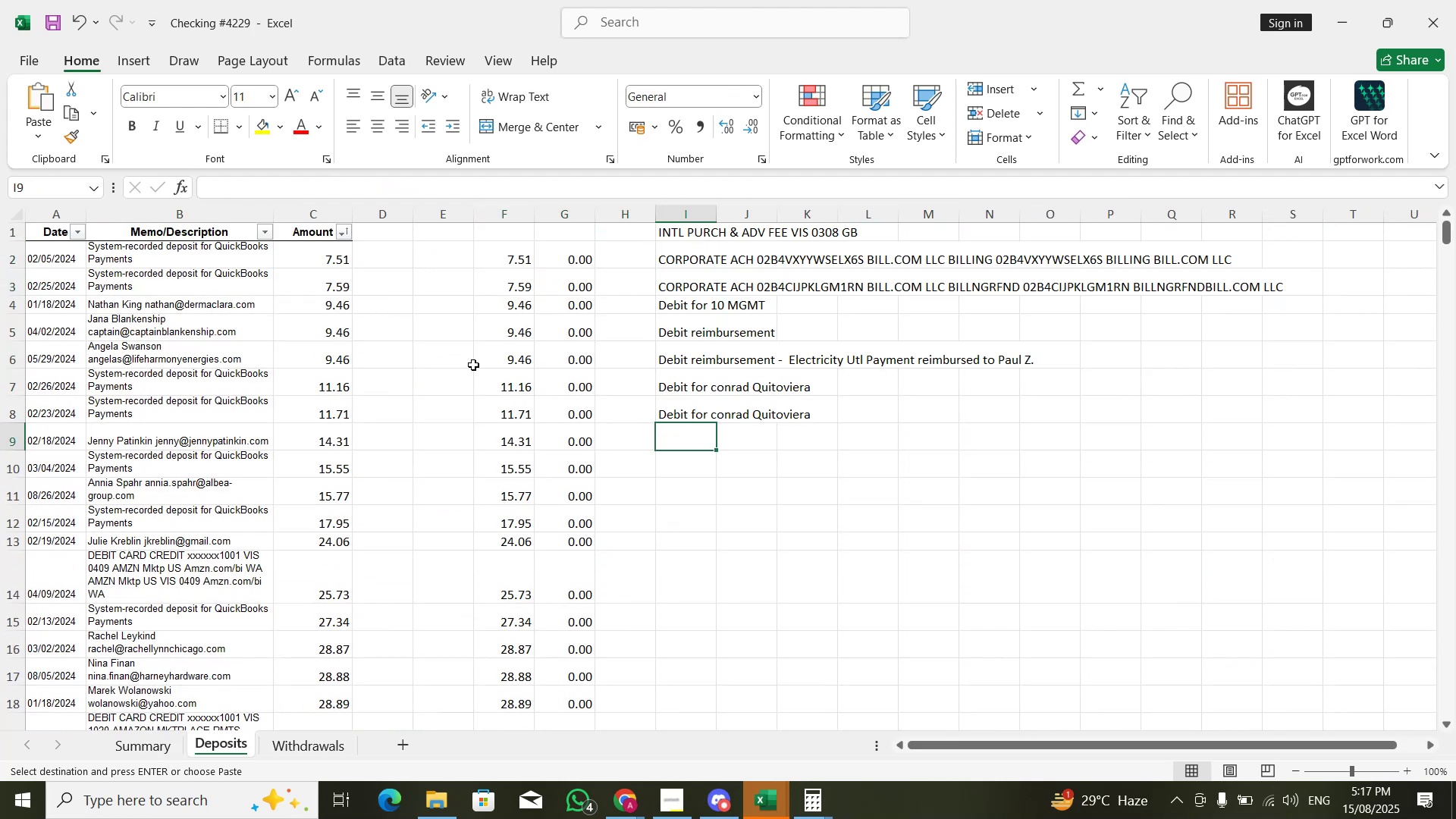 
key(ArrowDown)
 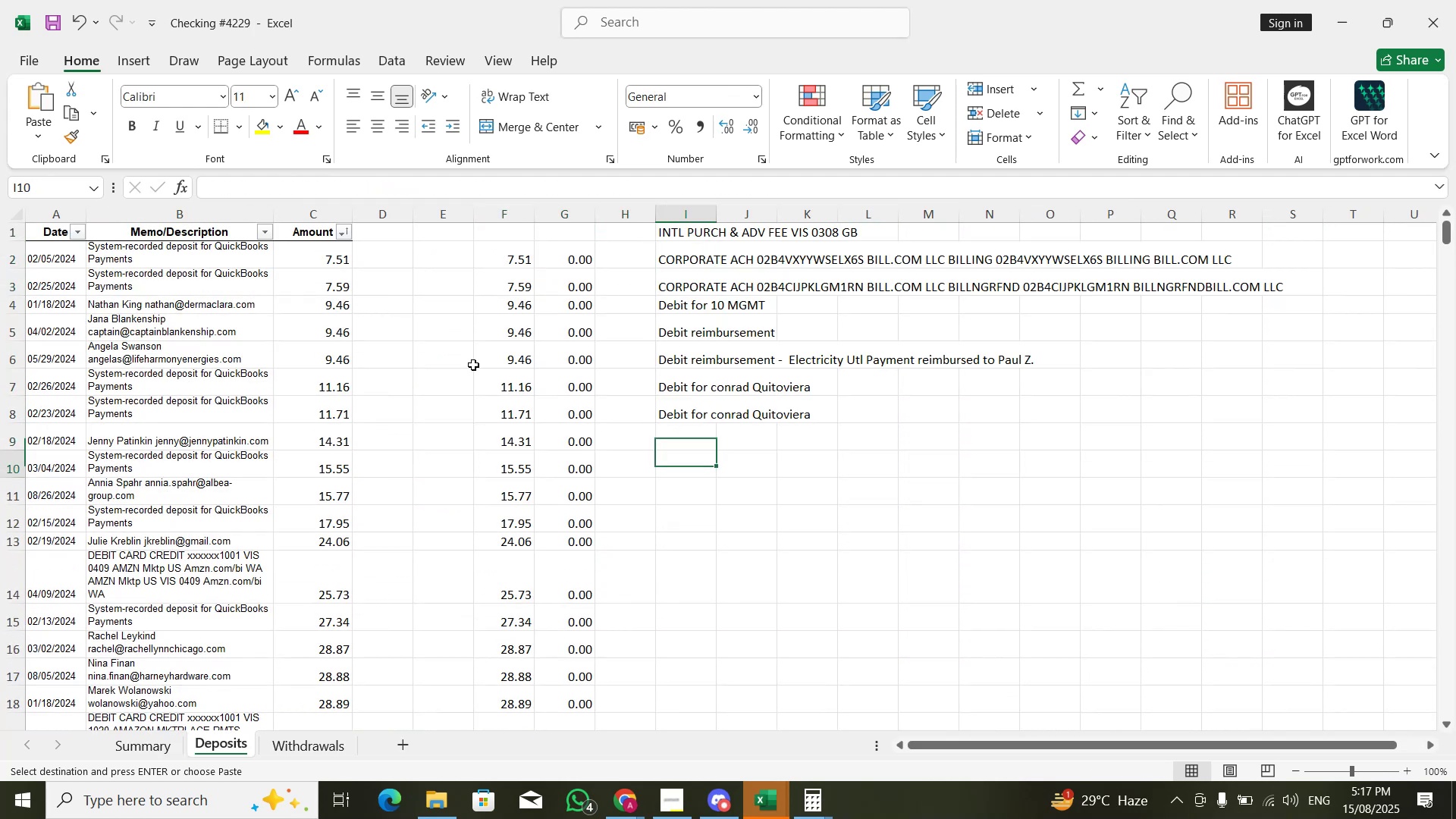 
key(ArrowUp)
 